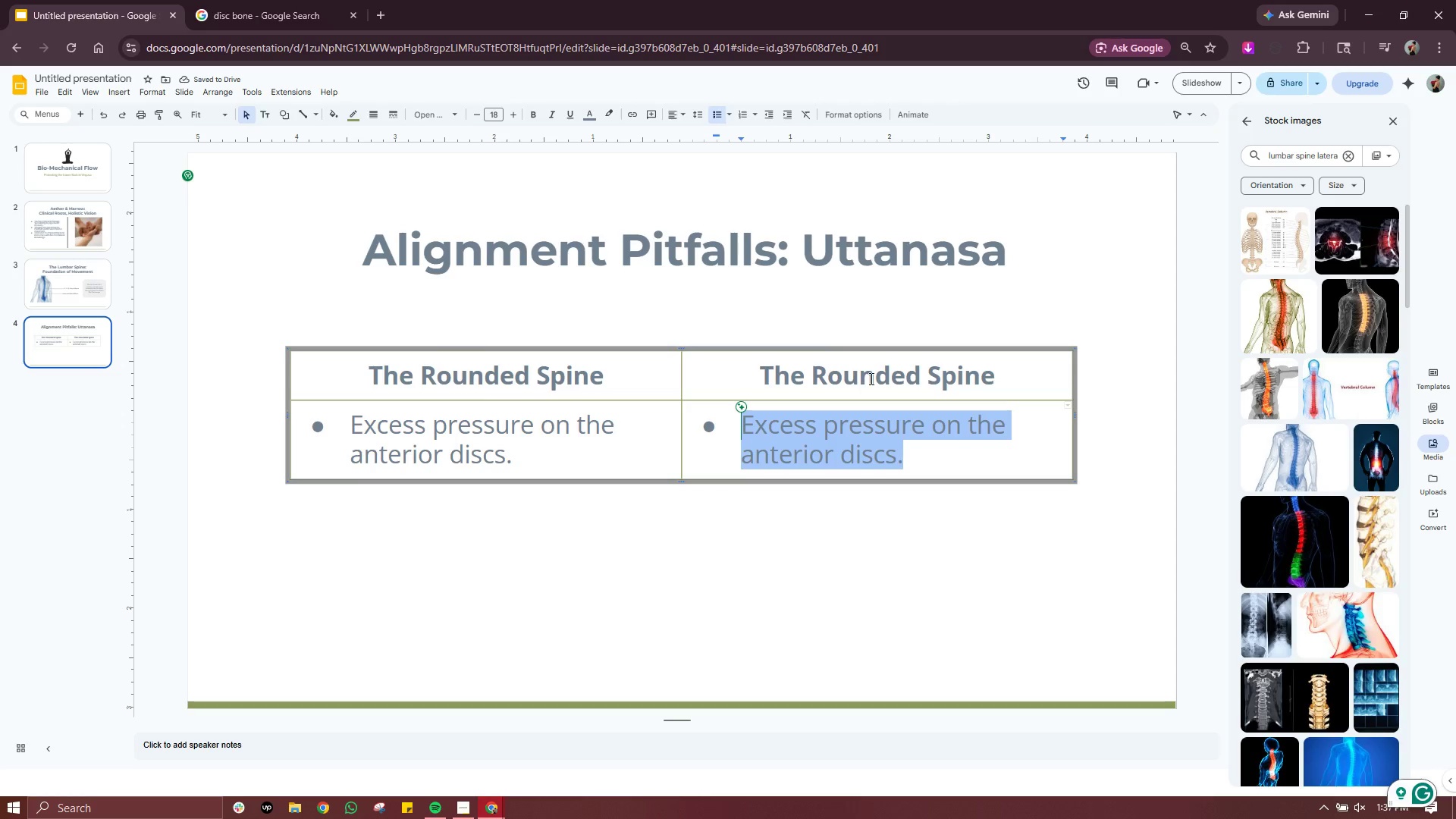 
double_click([871, 378])
 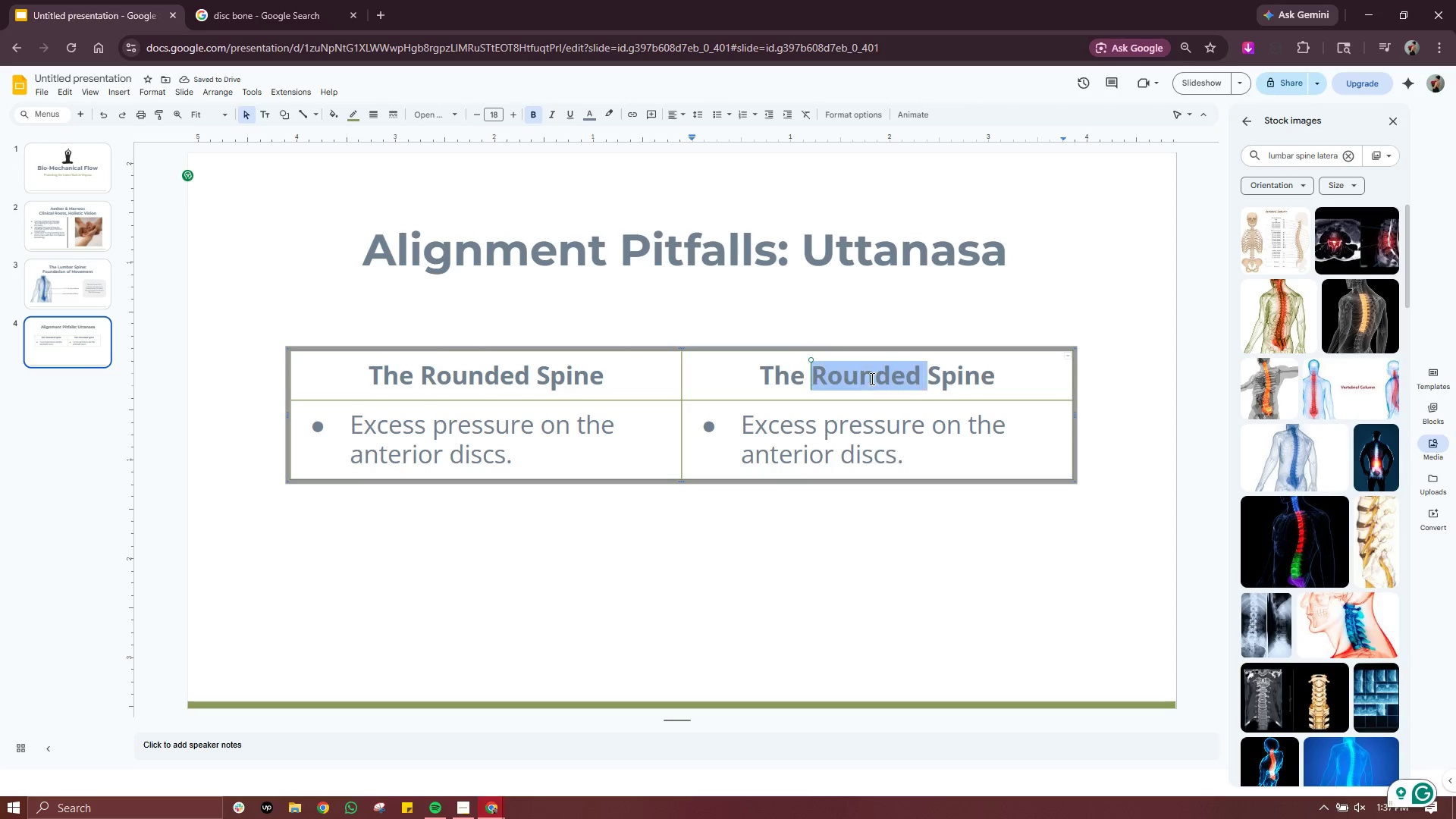 
triple_click([871, 378])
 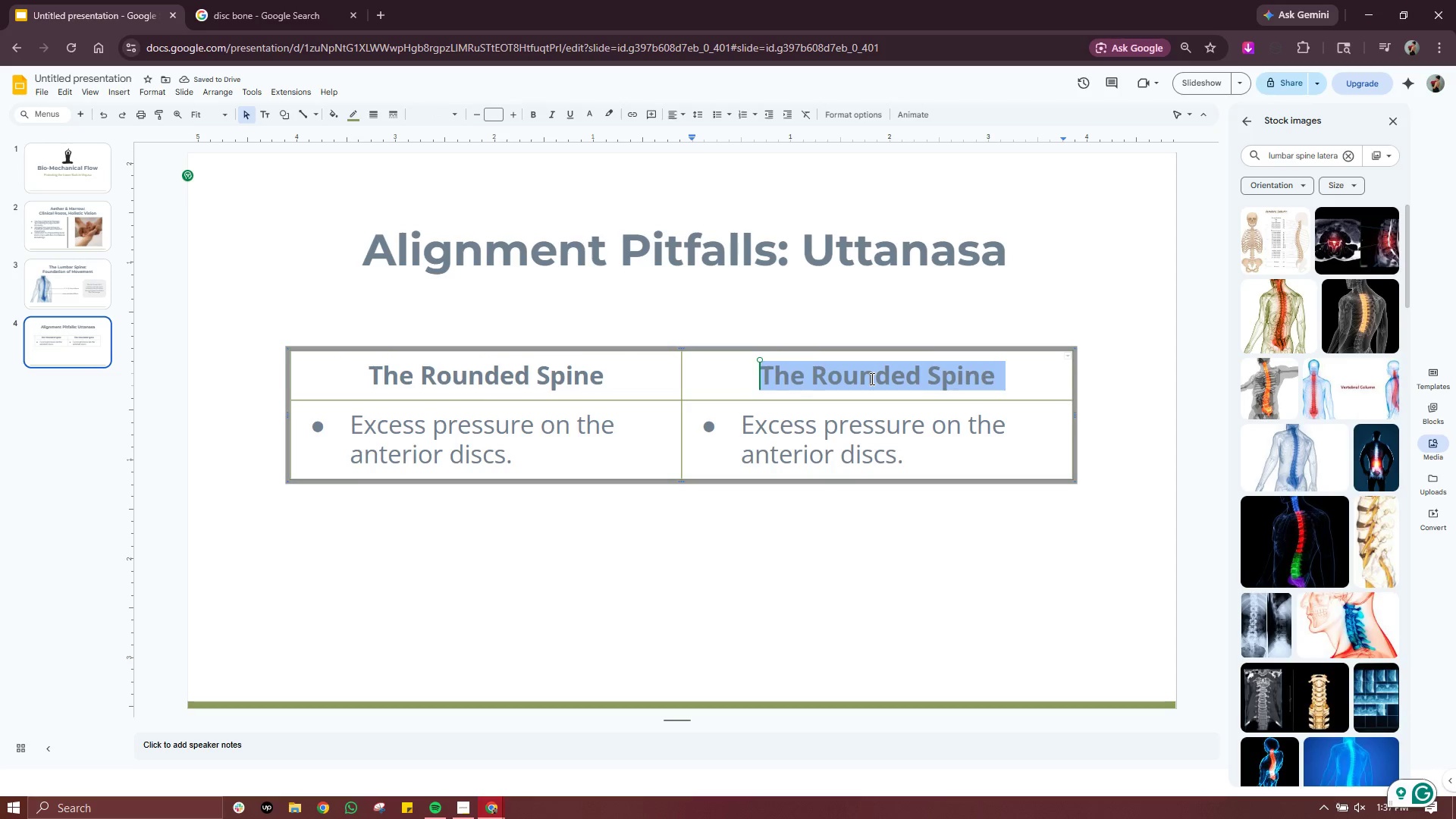 
triple_click([871, 378])
 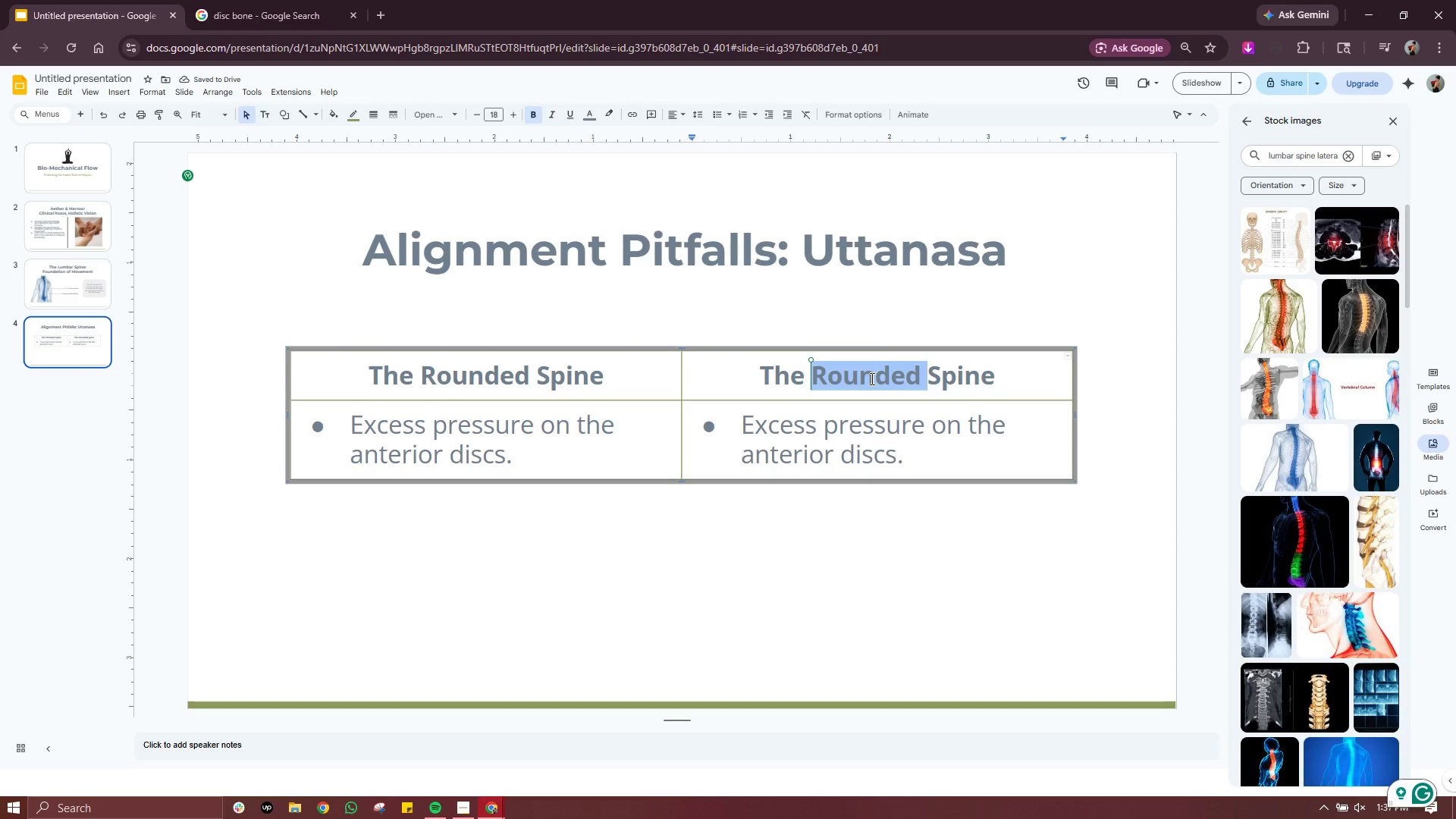 
type(The Hig)
key(Backspace)
type(p )
 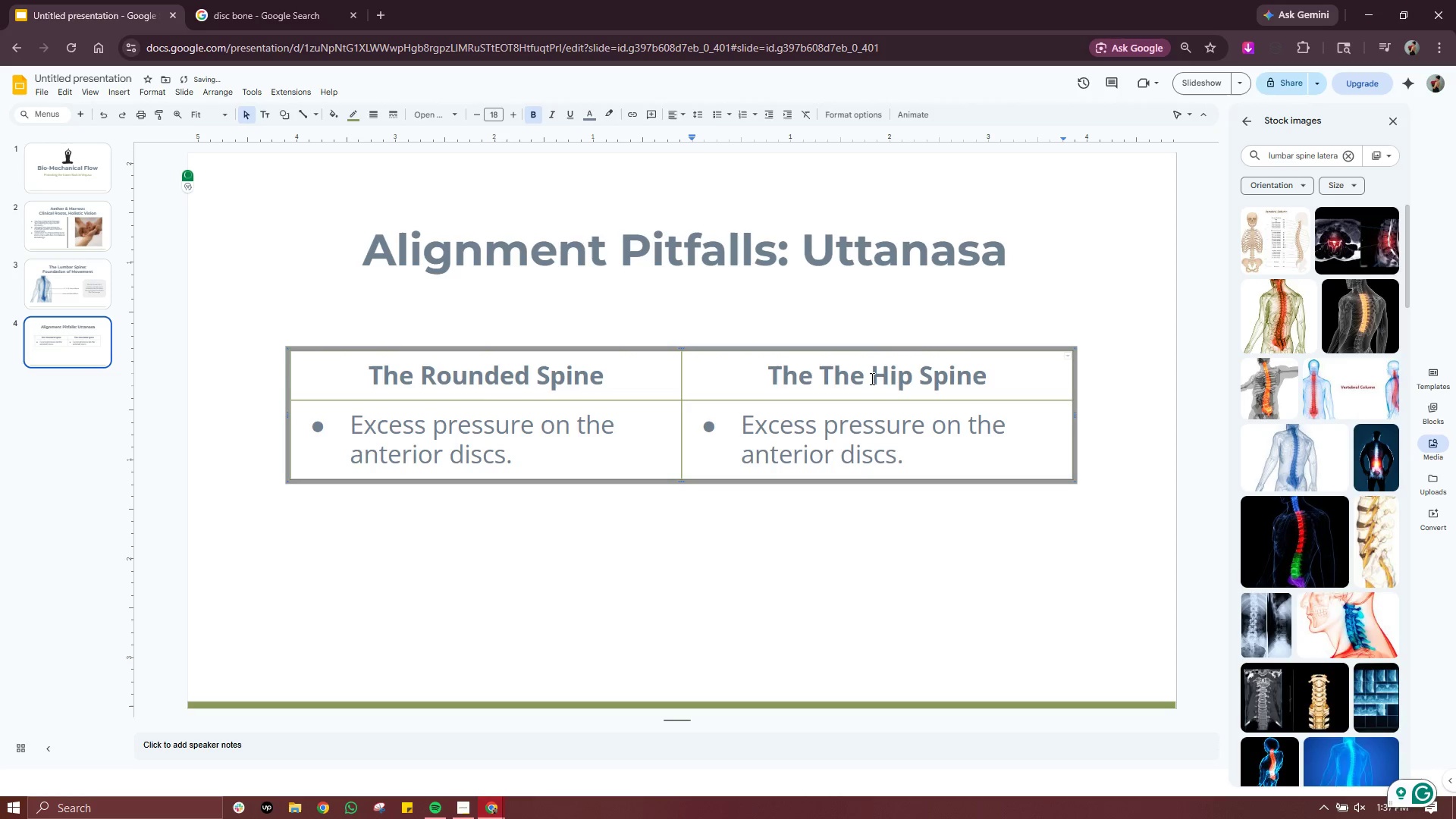 
hold_key(key=Backspace, duration=0.86)
 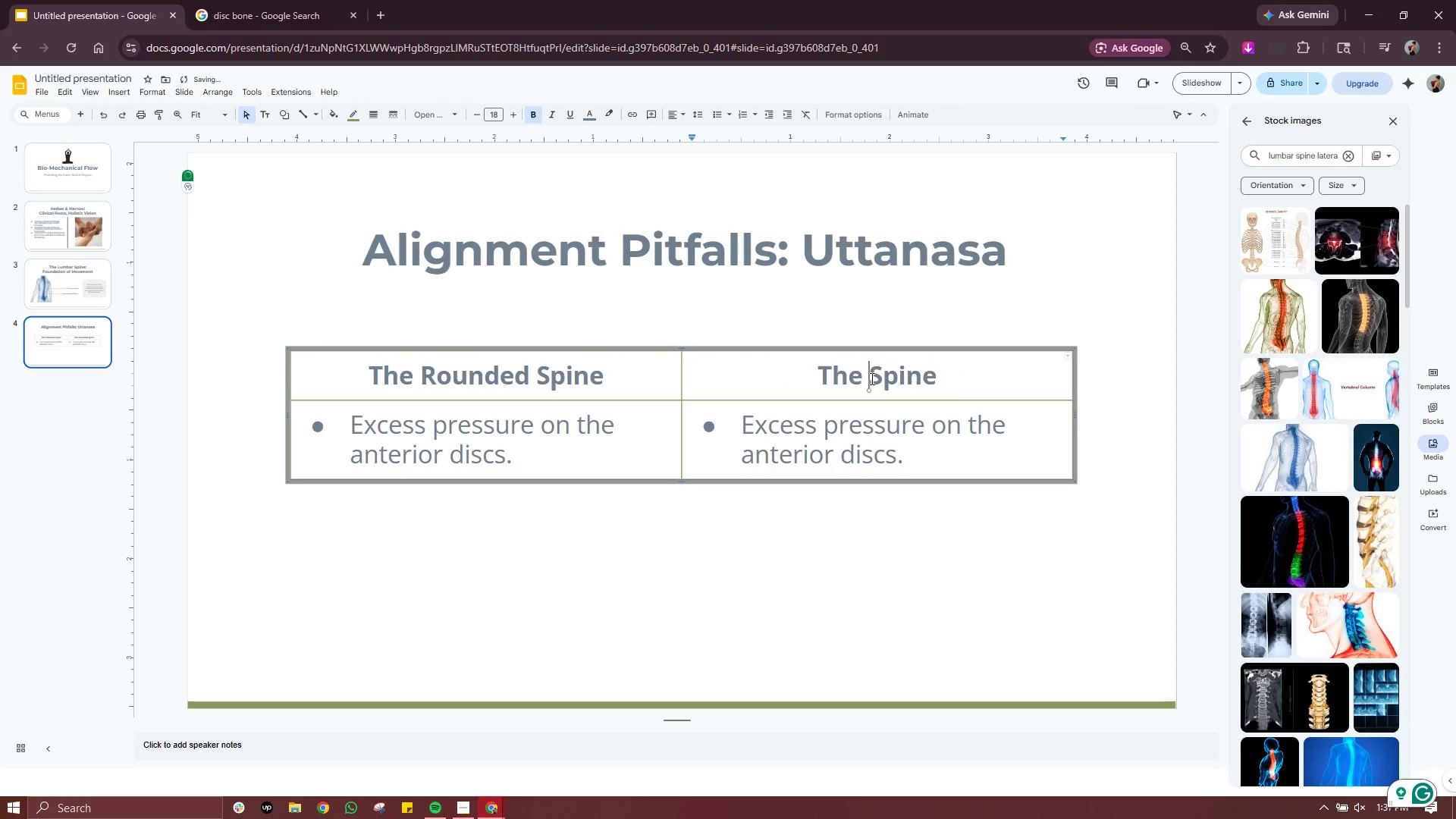 
key(Control+ControlLeft)
 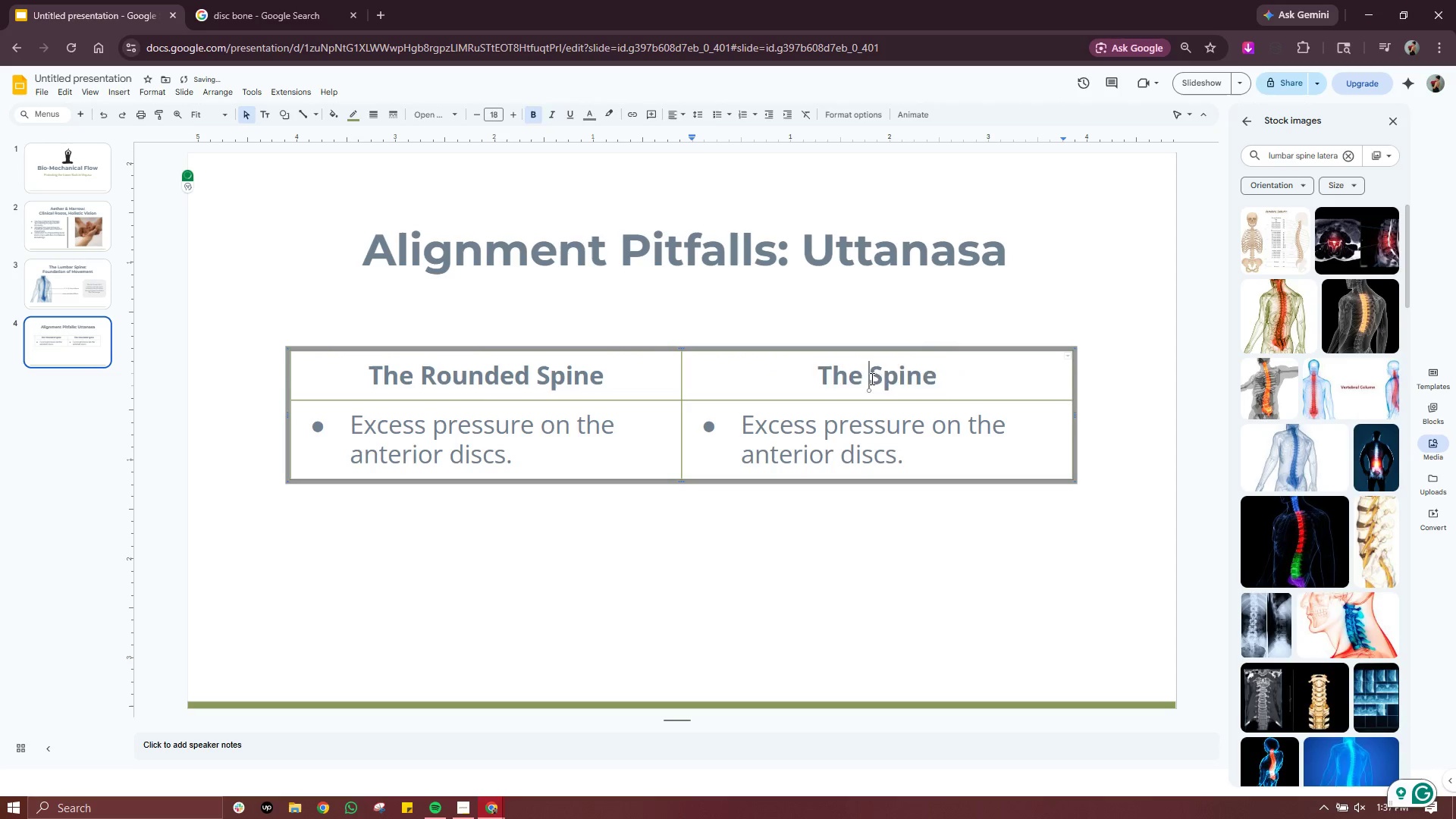 
key(Control+A)
 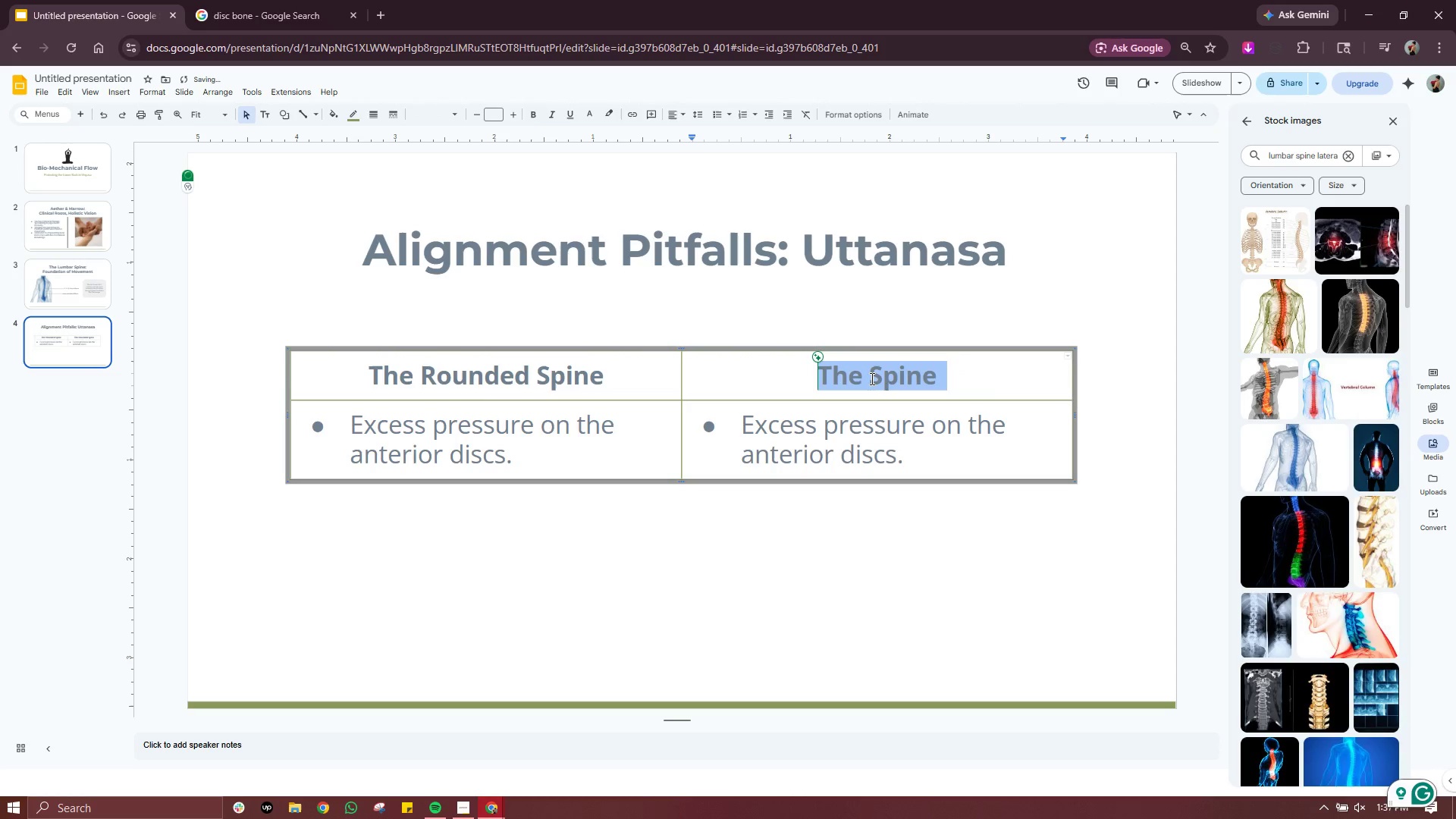 
type(The Hip Hinge)
 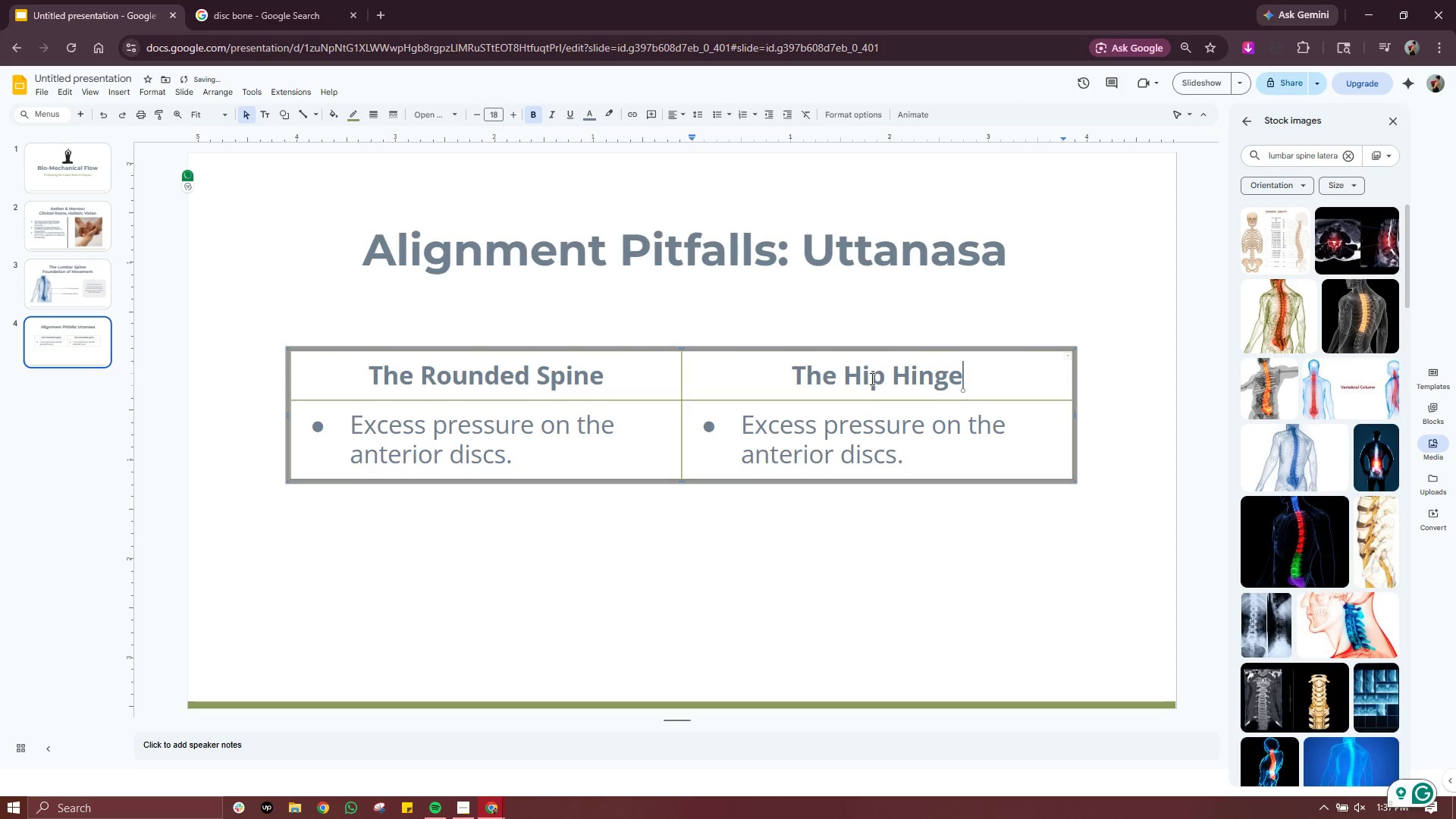 
double_click([892, 445])
 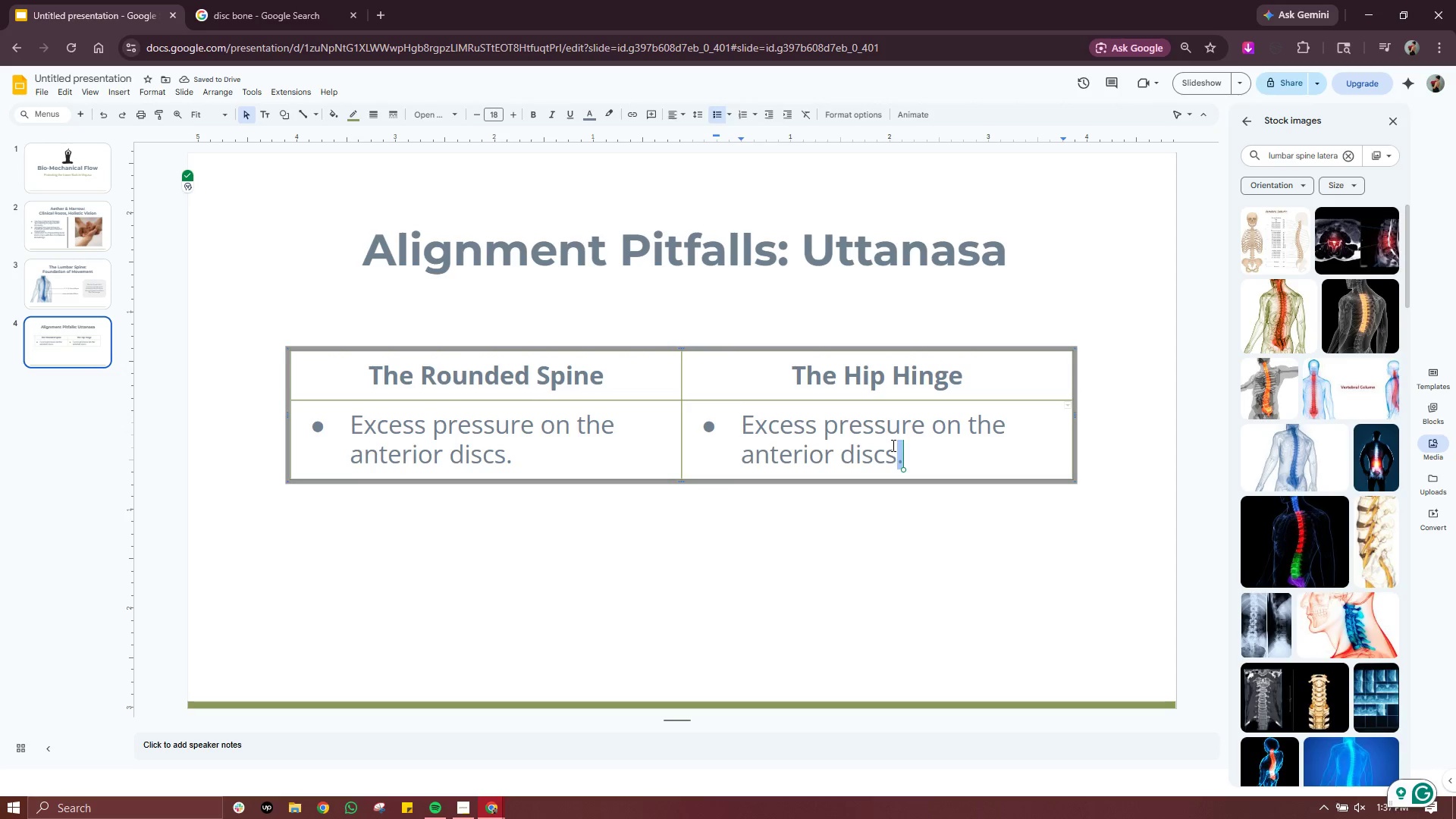 
triple_click([892, 445])
 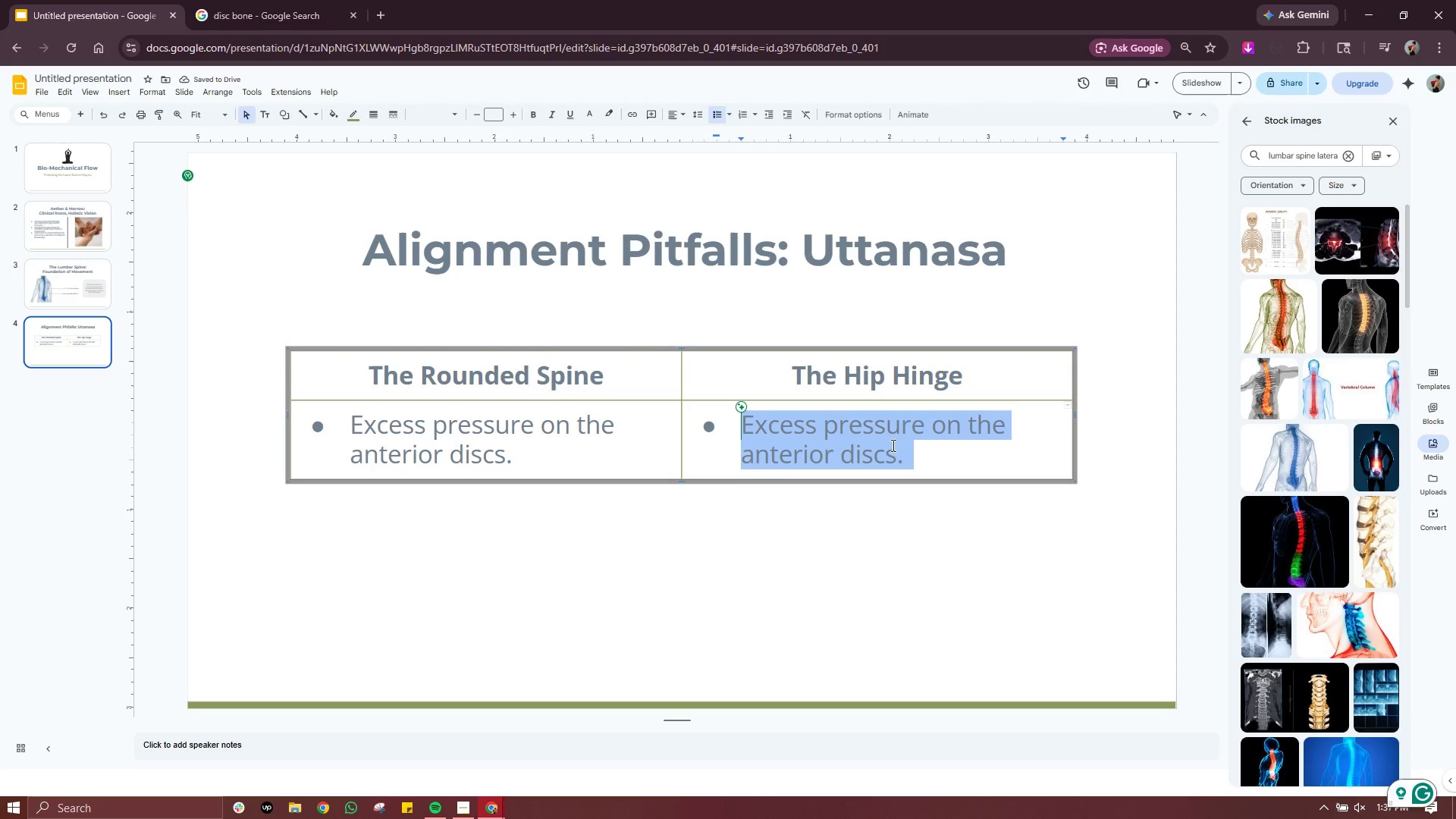 
type(saf)
key(Backspace)
key(Backspace)
key(Backspace)
type(Safe ROtati)
key(Backspace)
key(Backspace)
key(Backspace)
key(Backspace)
key(Backspace)
type(ptatio)
key(Backspace)
key(Backspace)
key(Backspace)
key(Backspace)
key(Backspace)
key(Backspace)
type(p)
key(Backspace)
type(otation )
 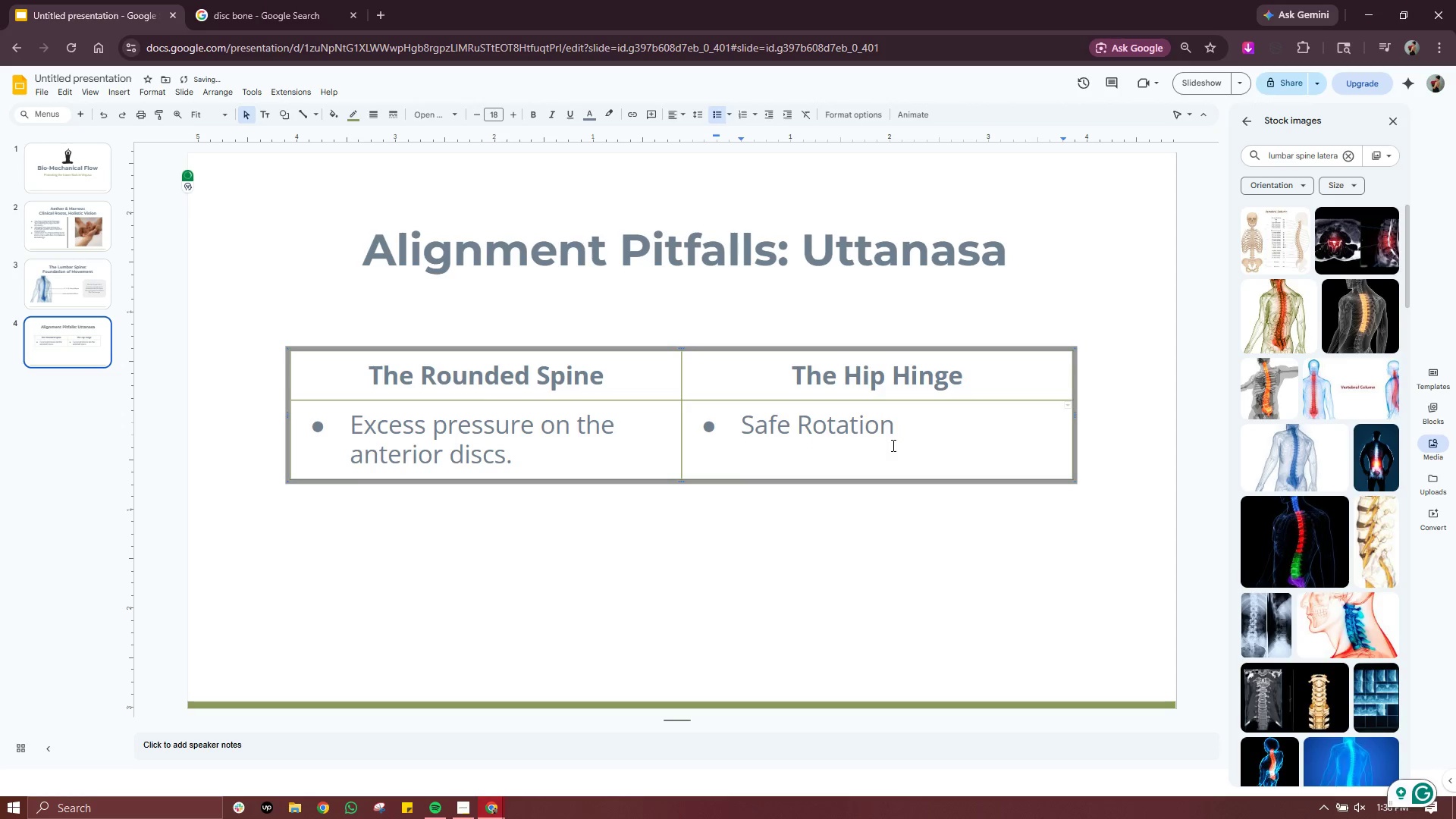 
hold_key(key=Backspace, duration=0.77)
 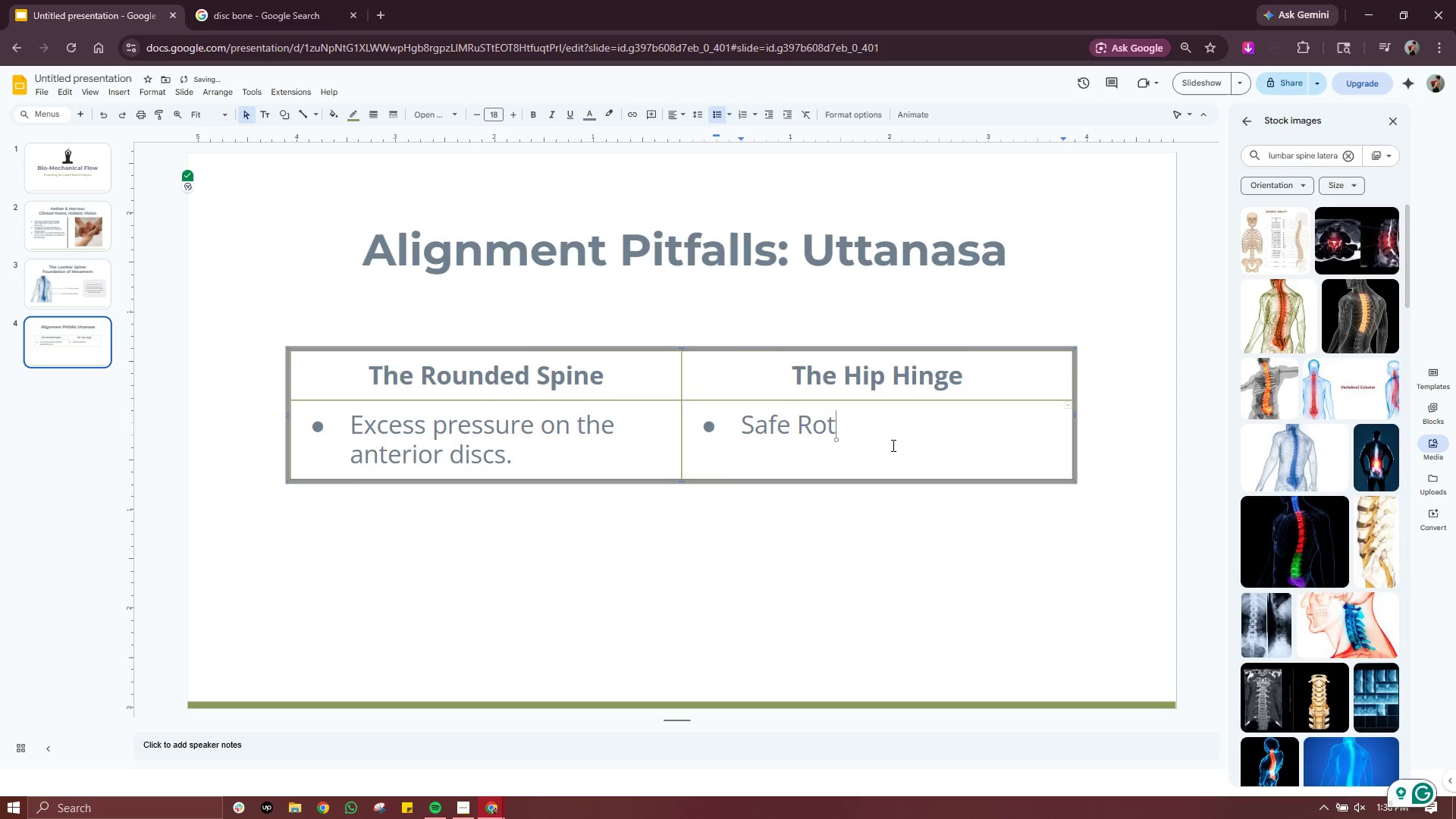 
key(Backspace)
key(Backspace)
key(Backspace)
key(Backspace)
type(rotation of the pw)
key(Backspace)
type(elvis.)
 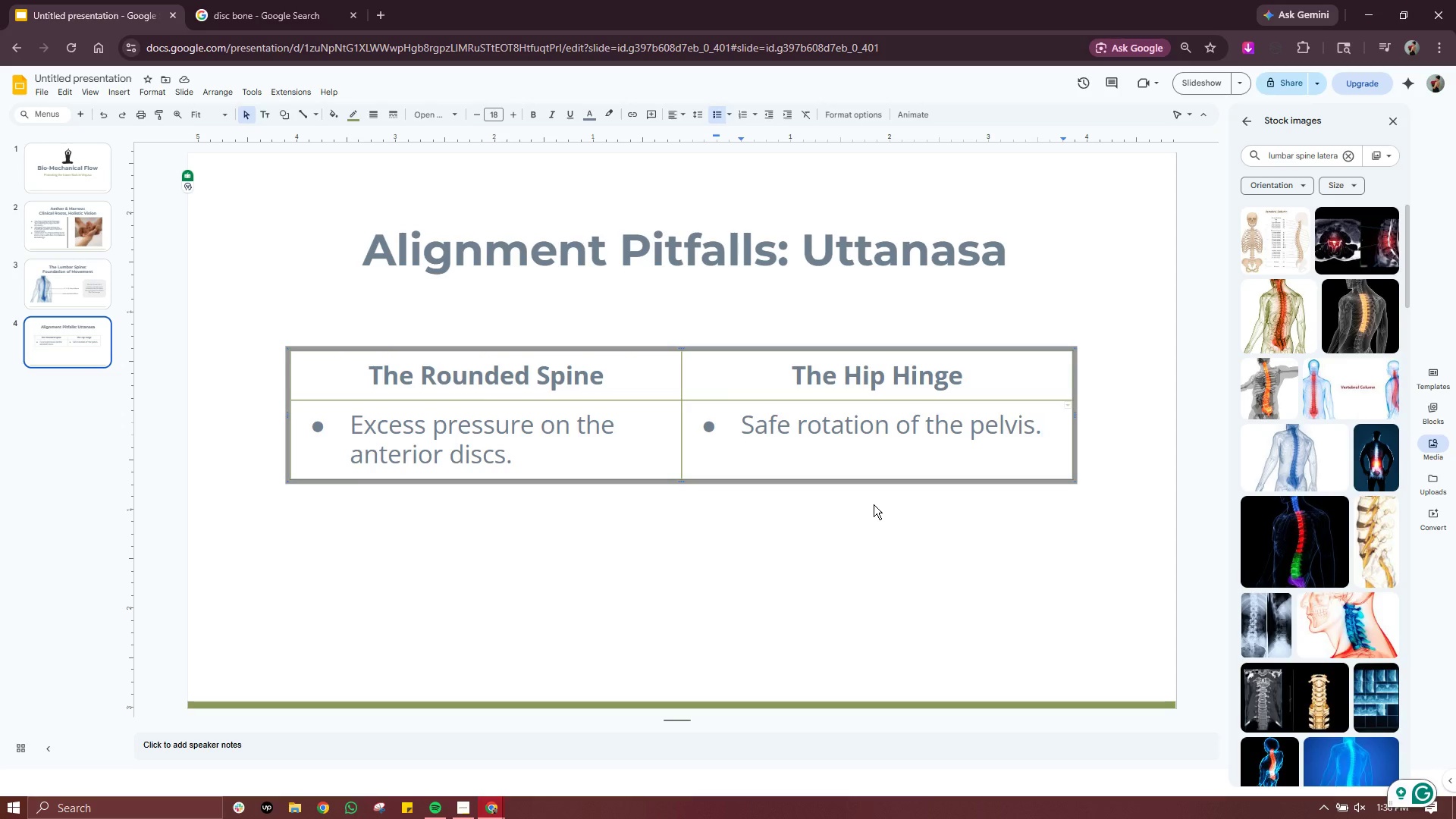 
wait(7.36)
 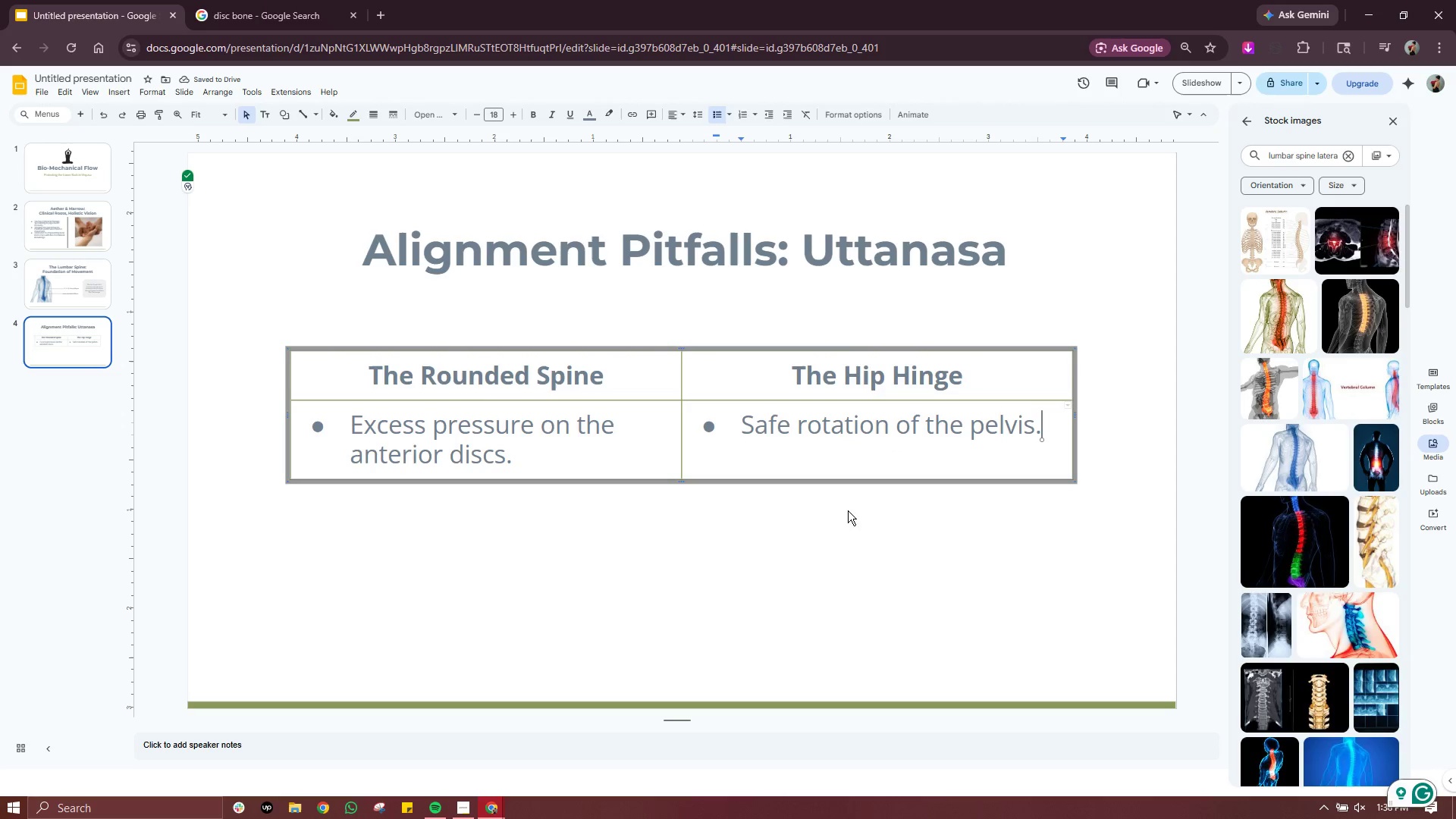 
double_click([804, 240])
 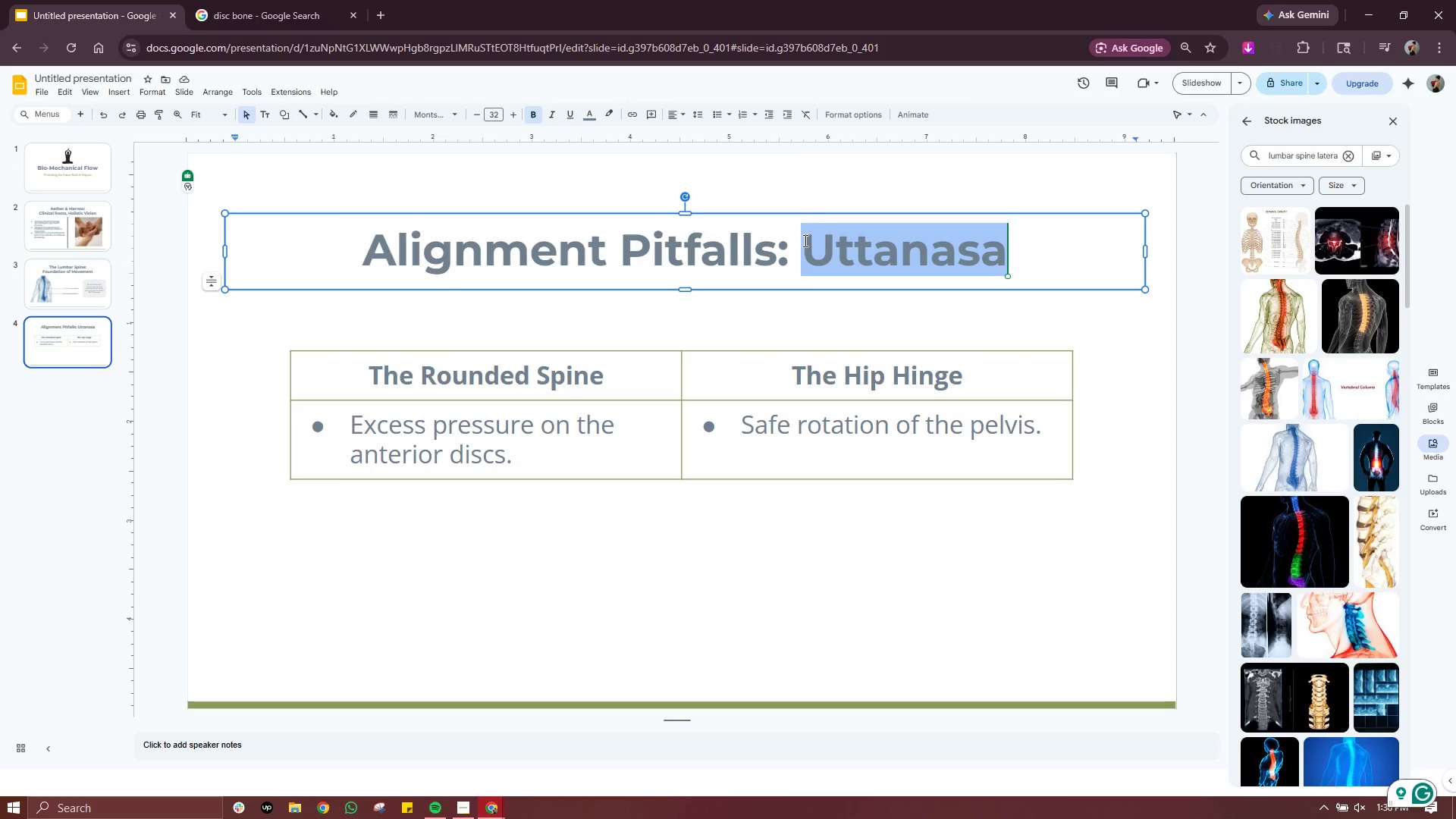 
triple_click([804, 240])
 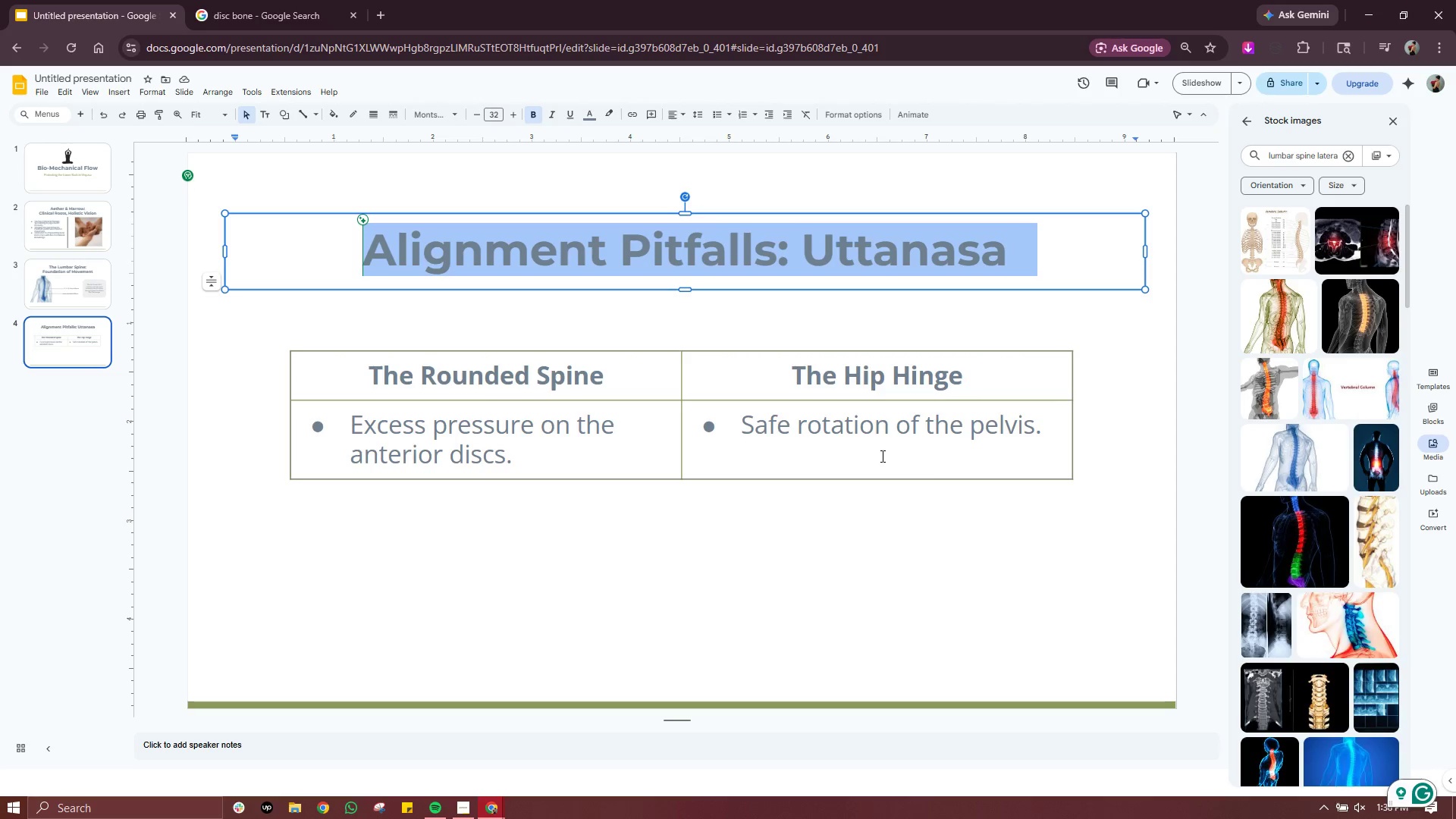 
left_click([918, 473])
 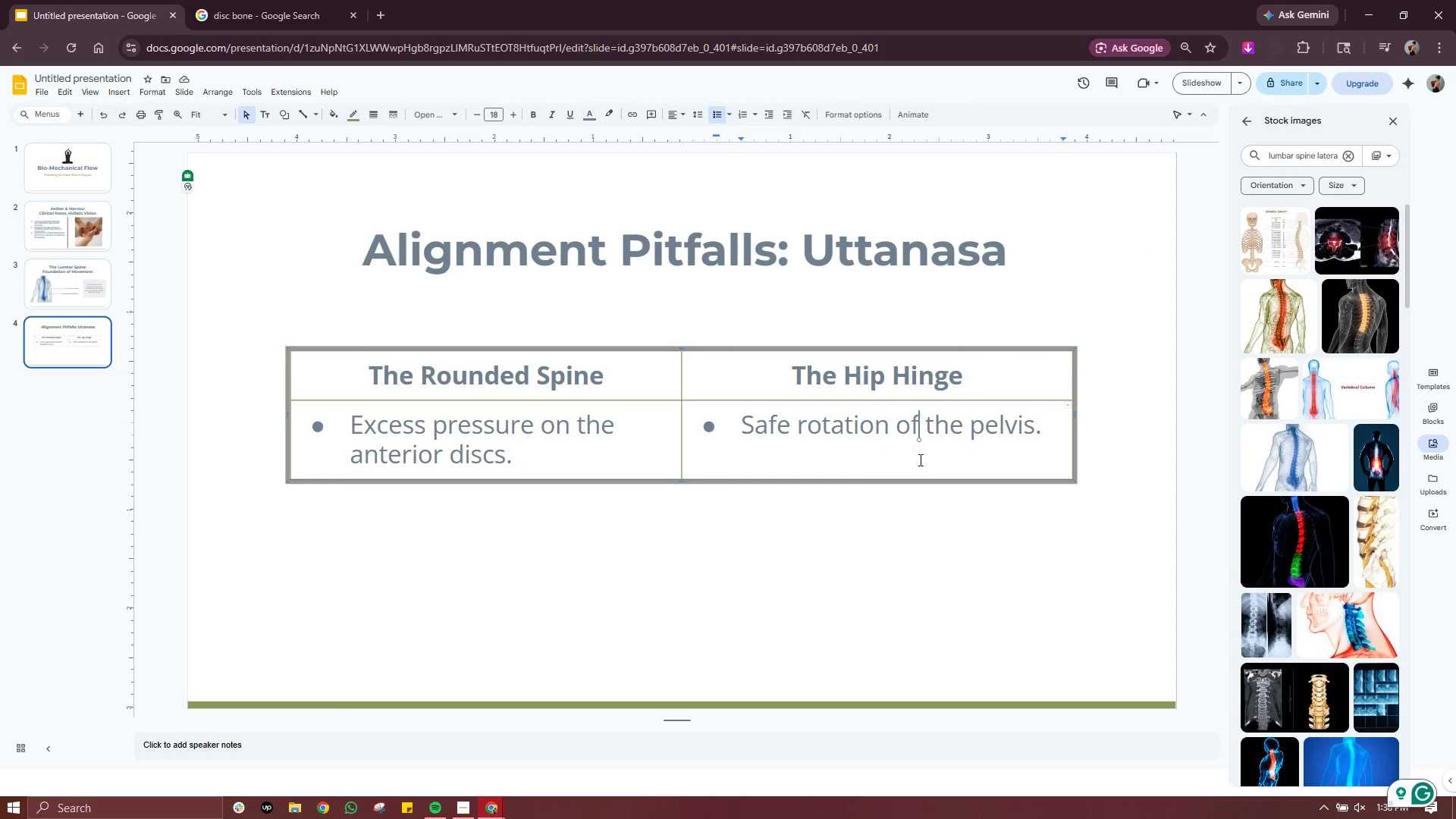 
left_click([919, 459])
 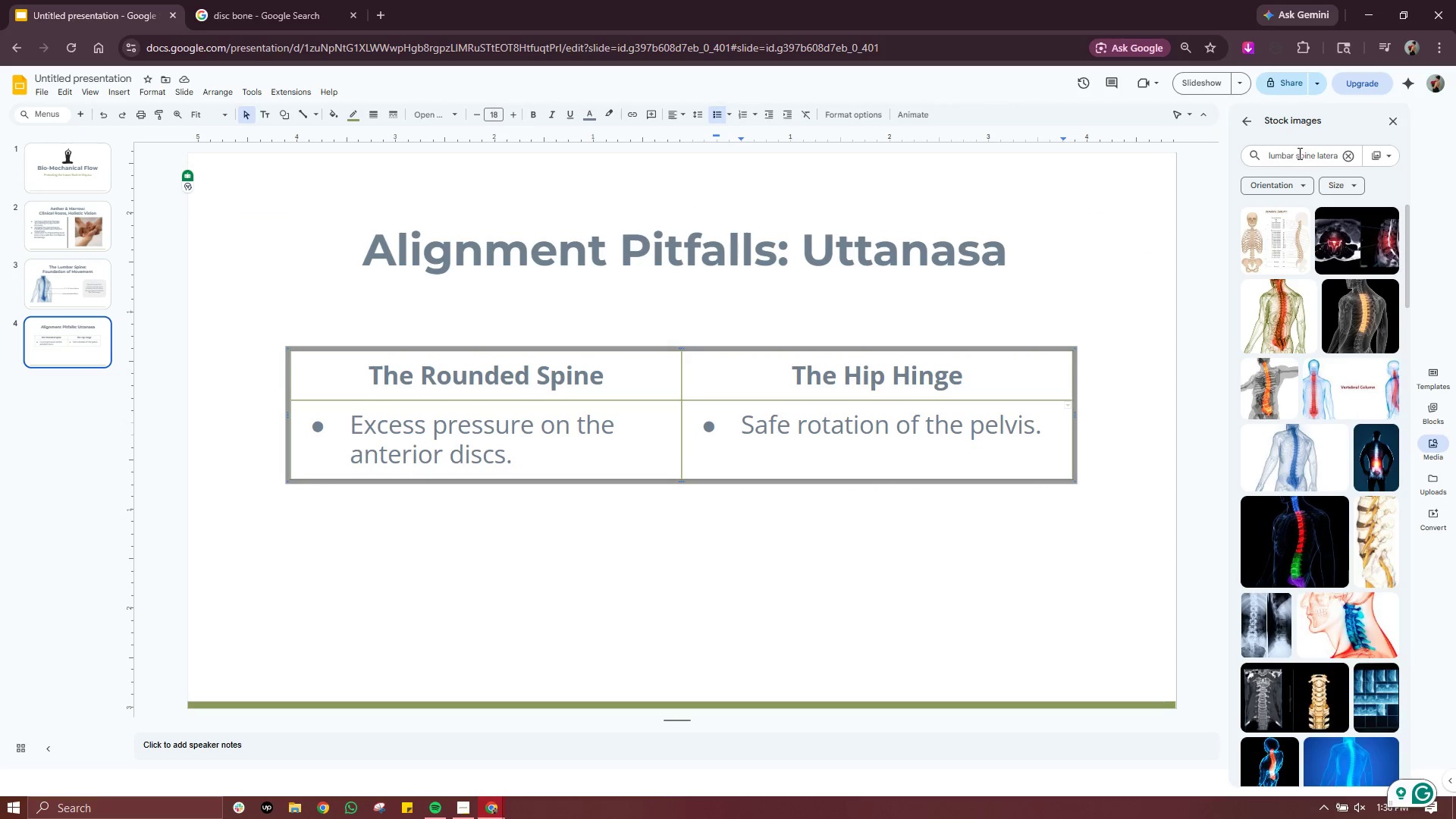 
double_click([1298, 155])
 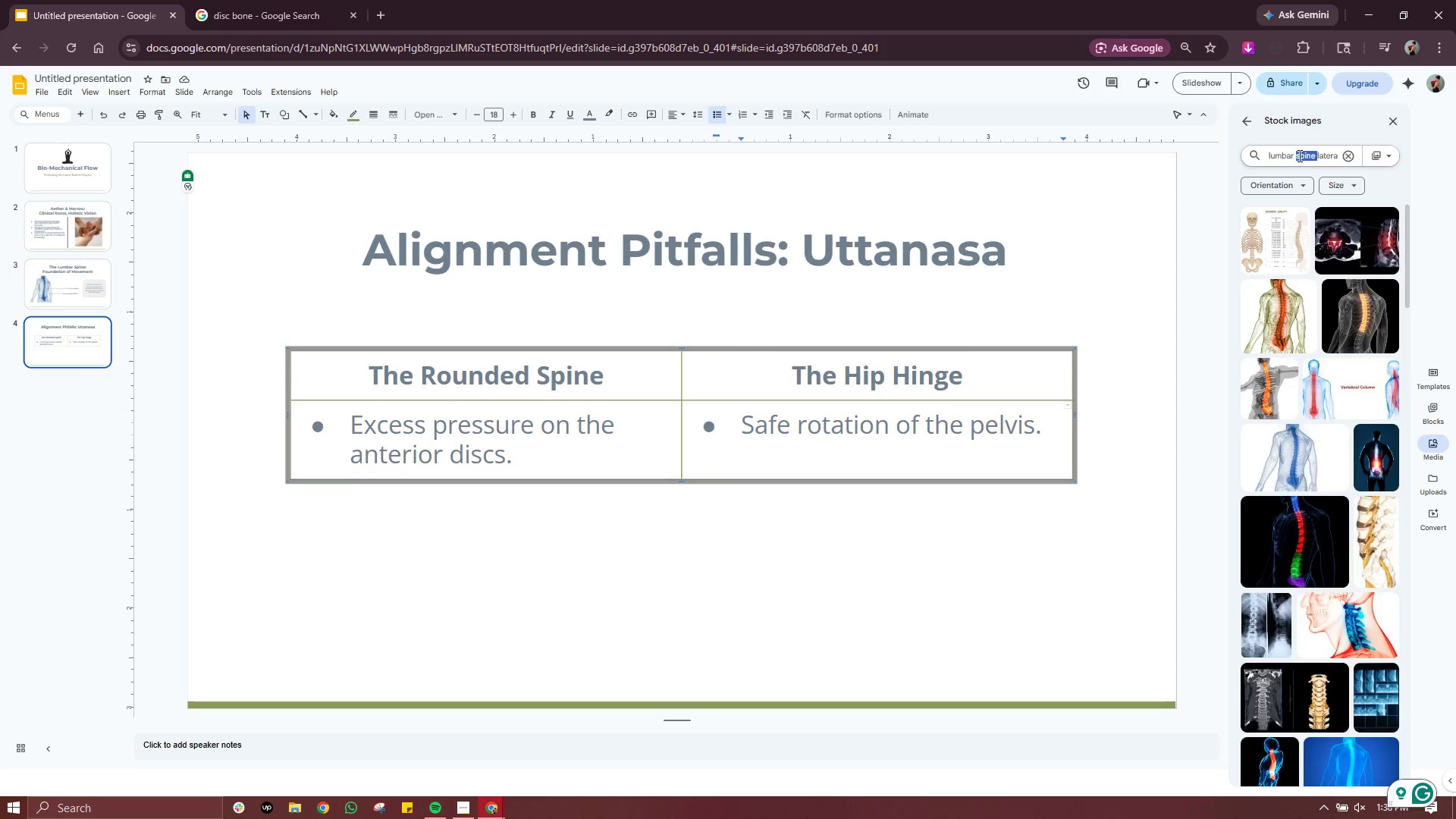 
triple_click([1298, 155])
 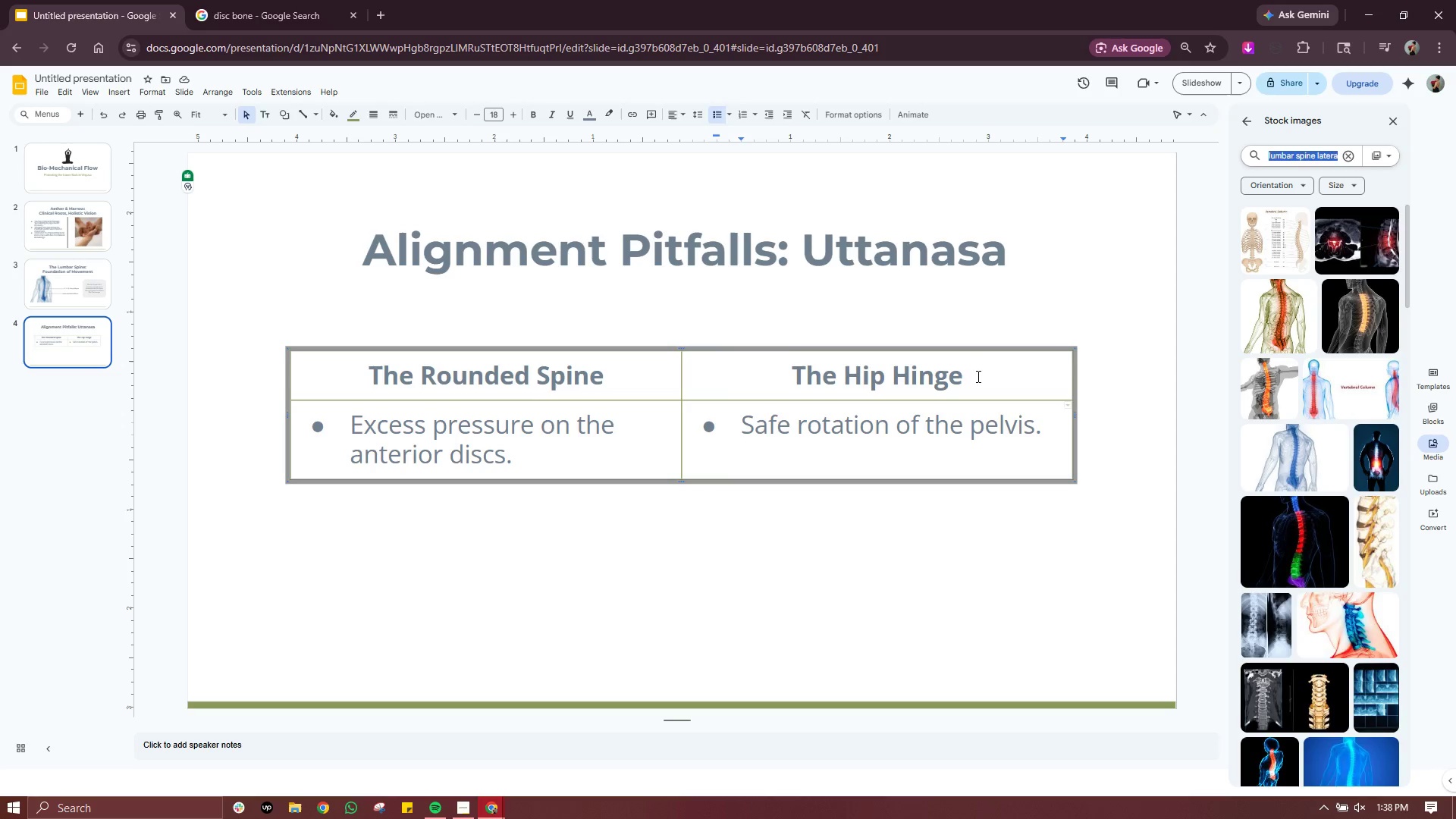 
left_click([988, 359])
 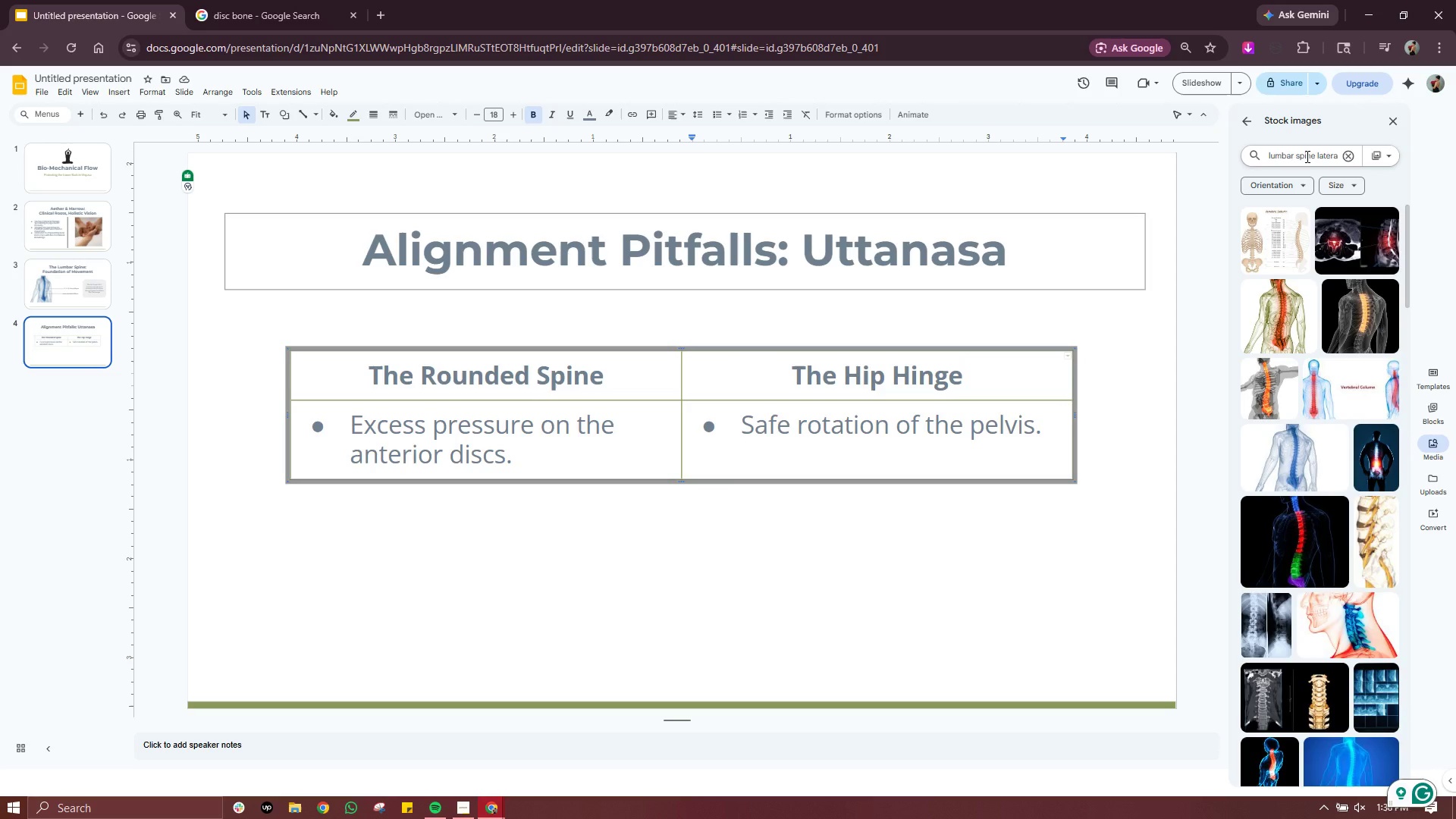 
double_click([1306, 156])
 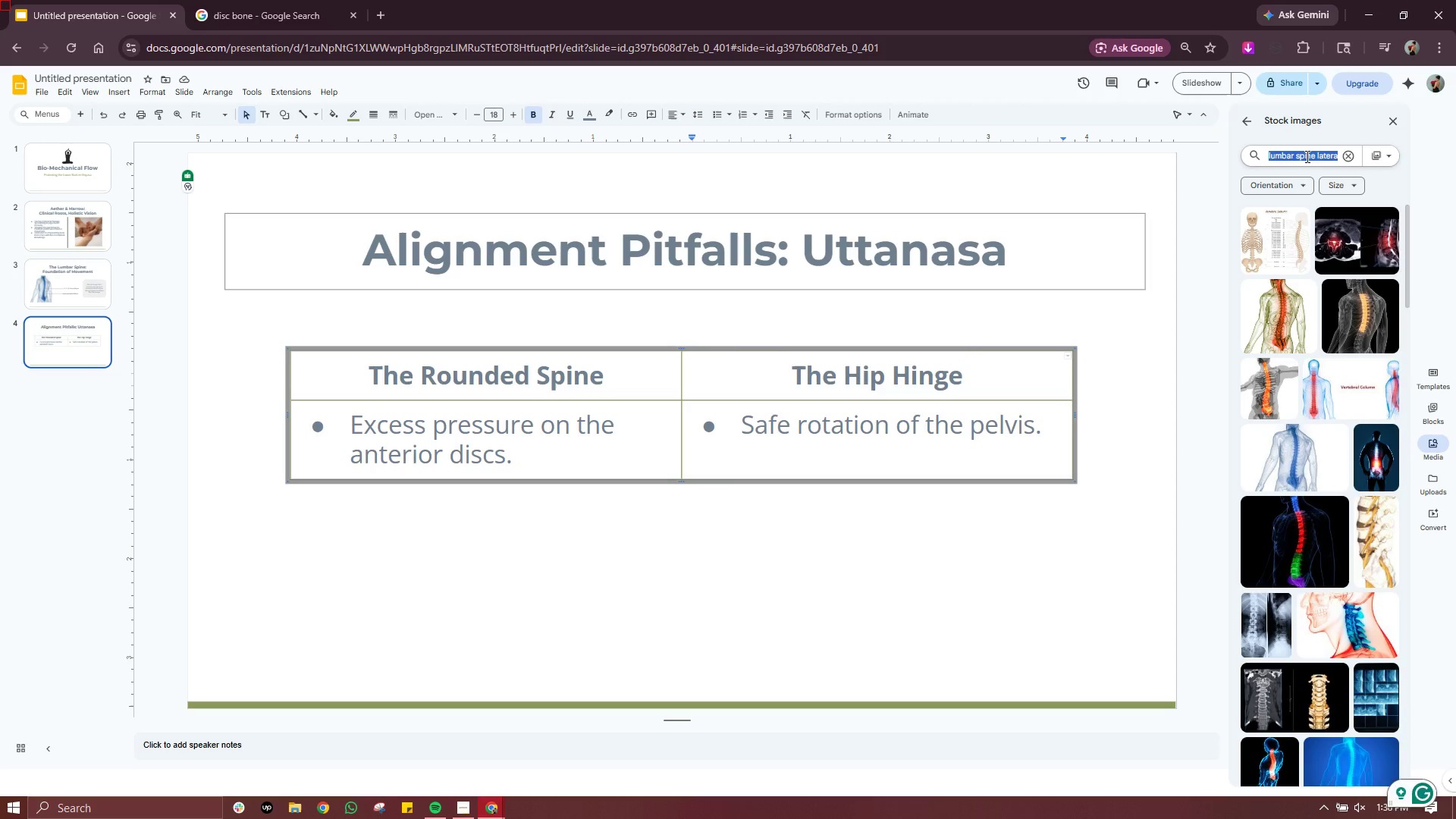 
triple_click([1306, 156])
 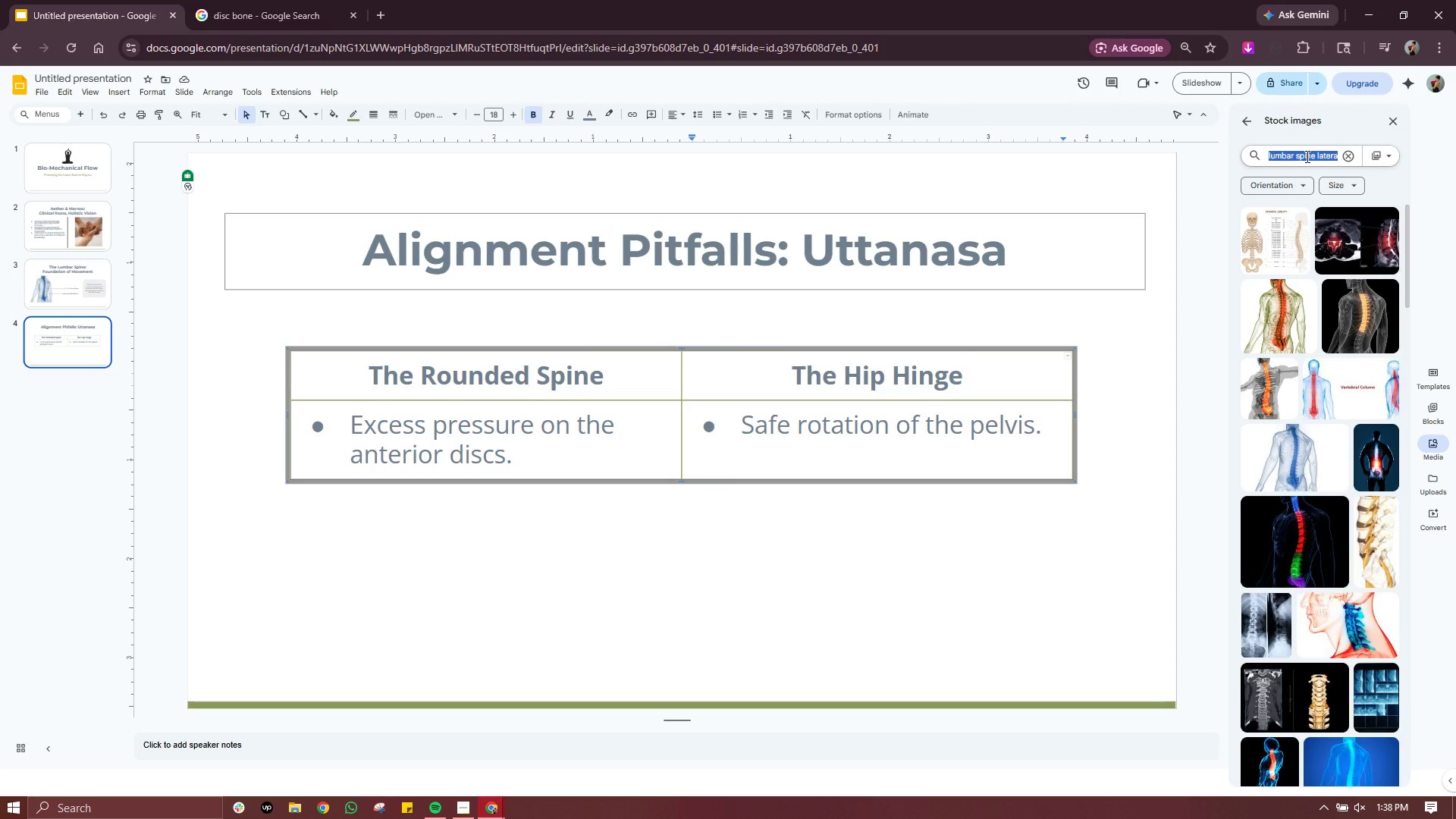 
type(two minimalist line art a)
key(Backspace)
type(icons of a person holding)
 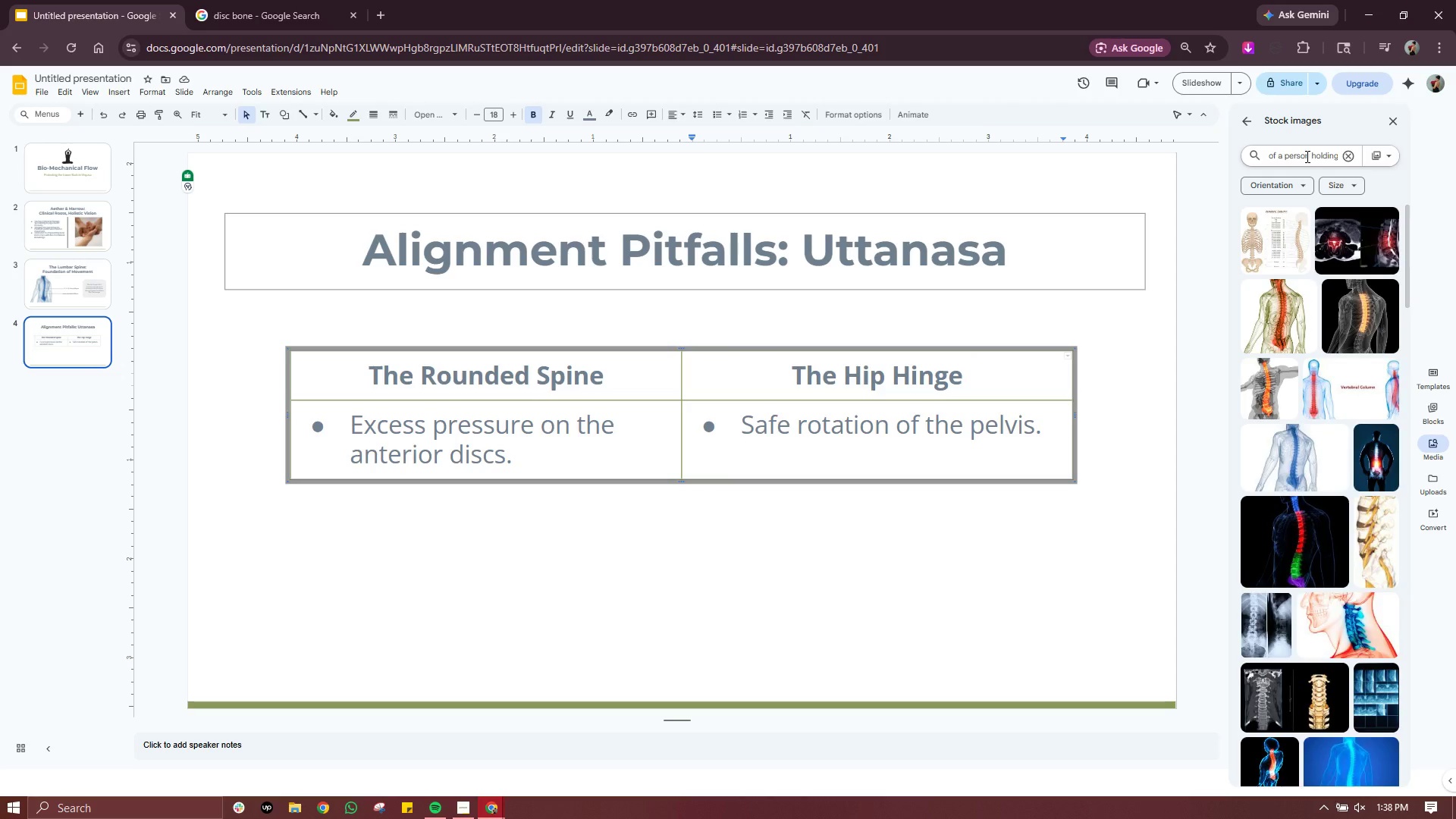 
key(Enter)
 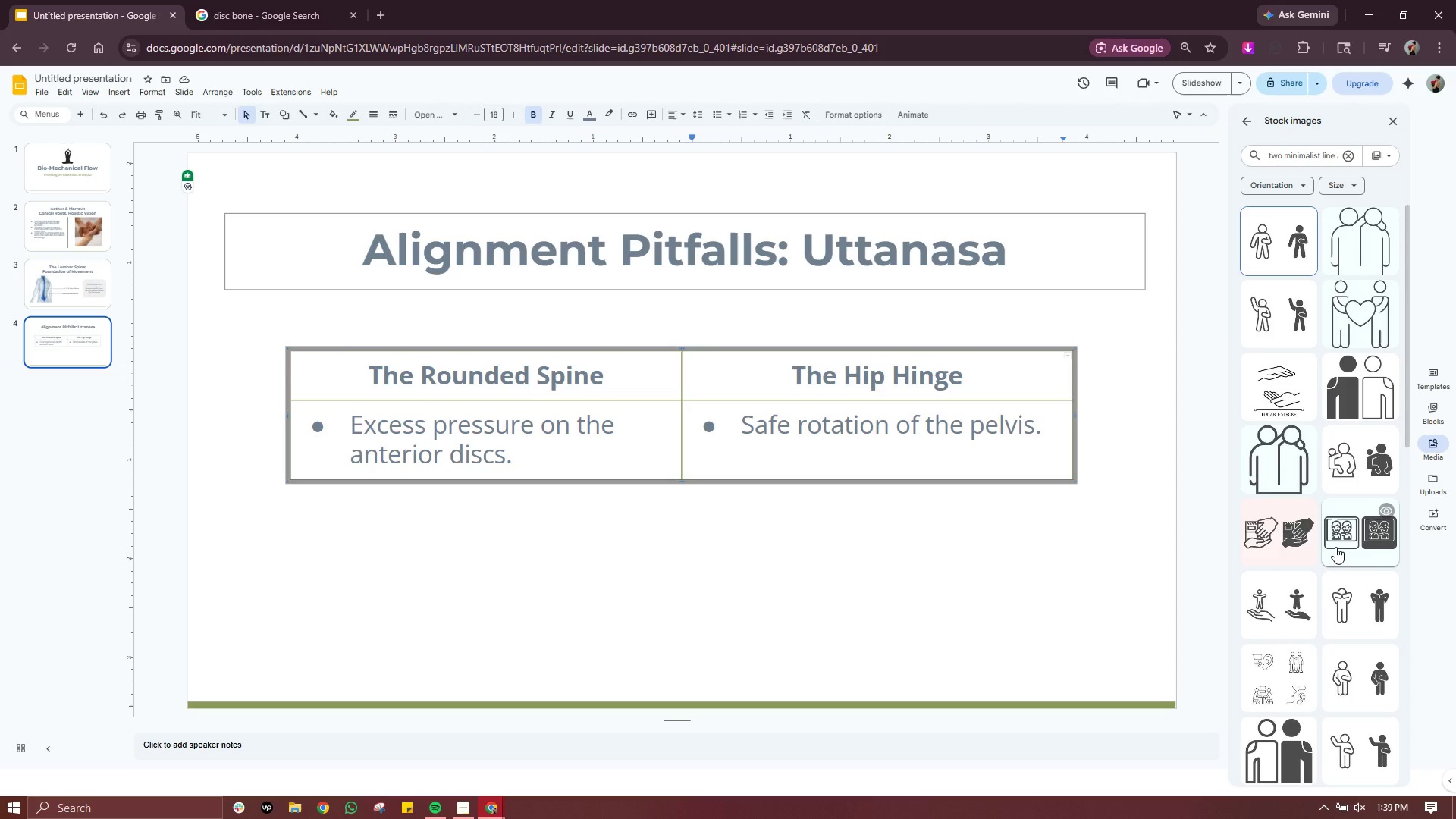 
wait(7.31)
 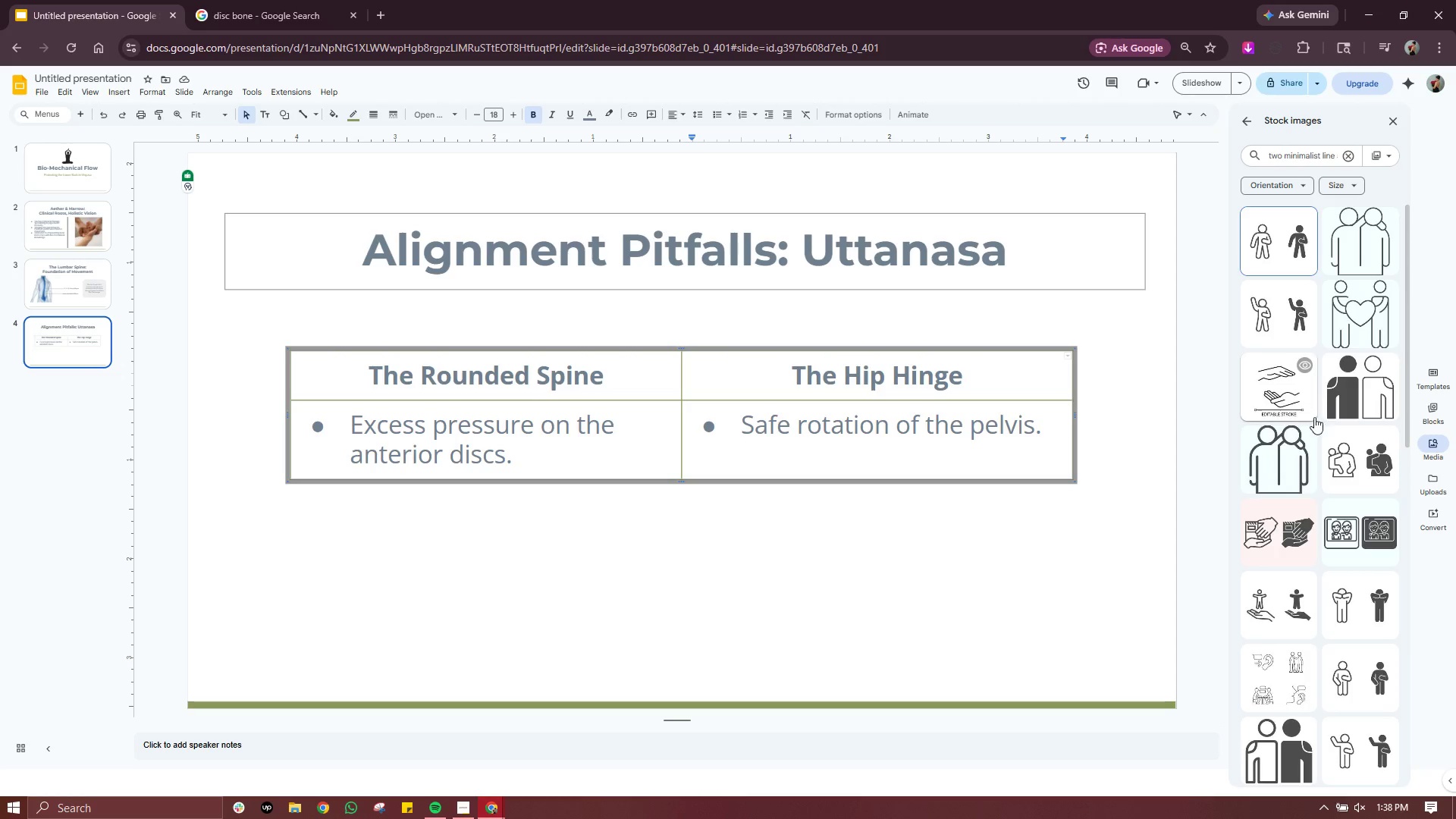 
scroll: coordinate [1332, 570], scroll_direction: down, amount: 3.0
 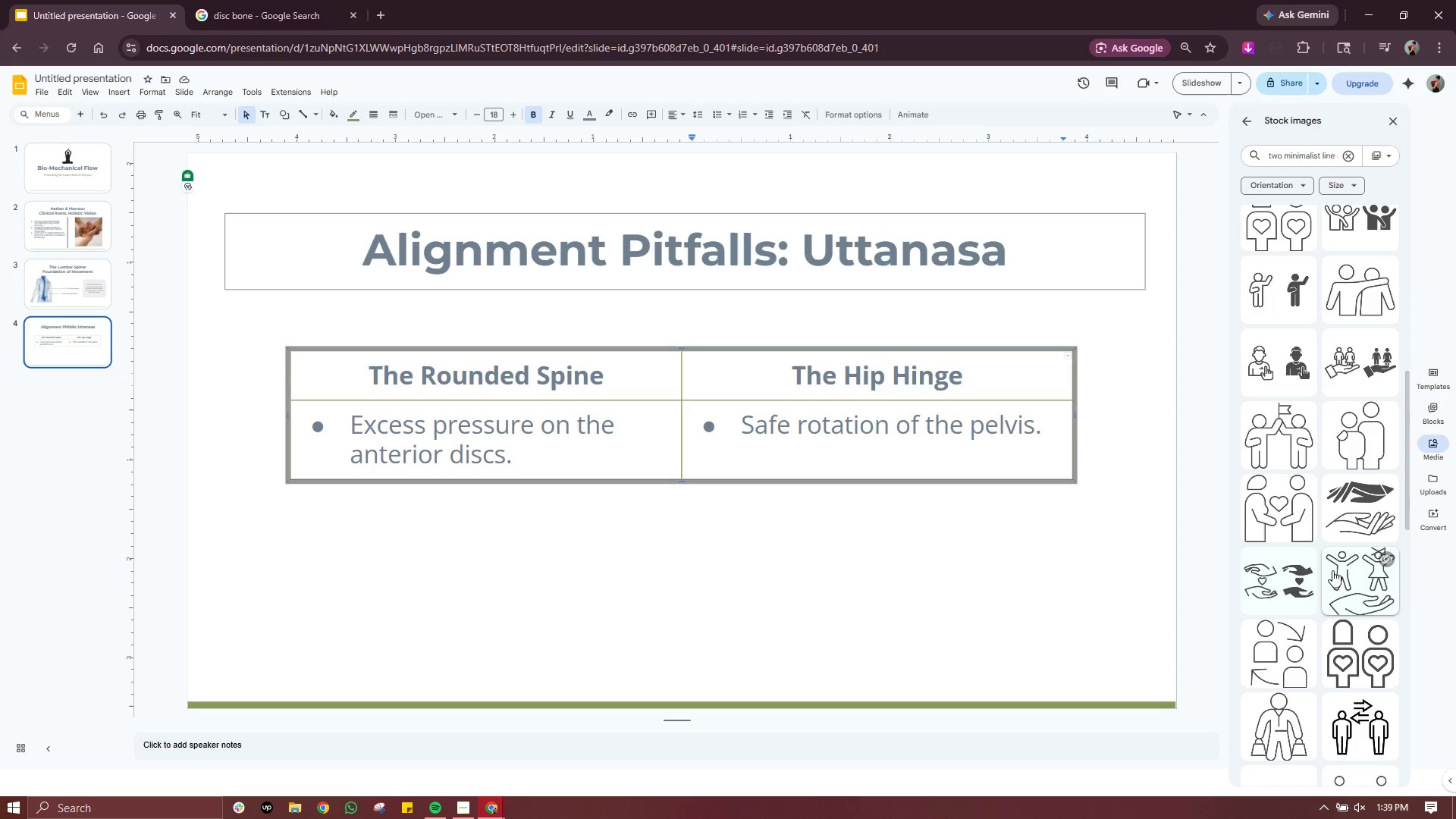 
scroll: coordinate [1332, 570], scroll_direction: up, amount: 5.0
 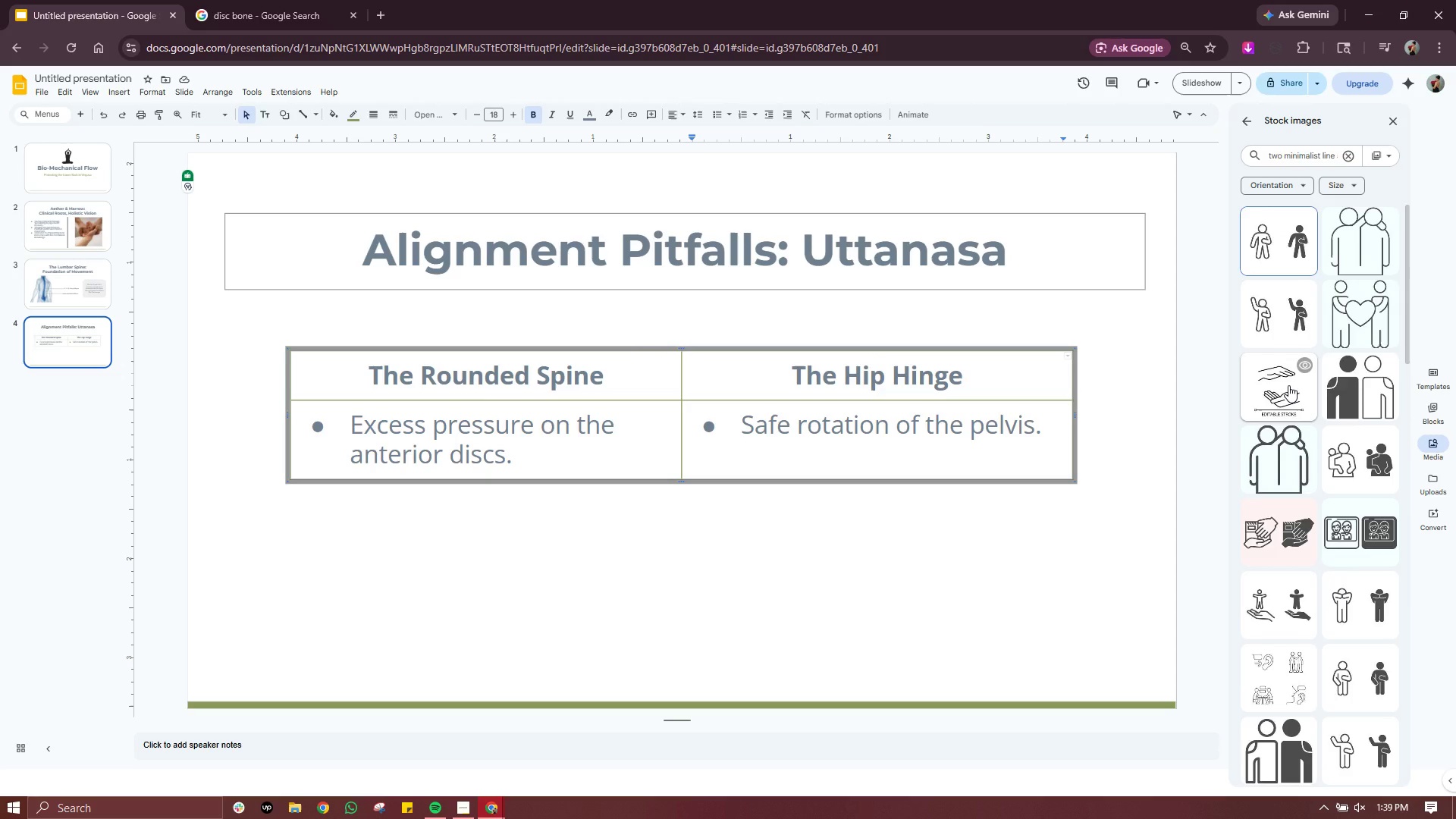 
scroll: coordinate [1288, 385], scroll_direction: down, amount: 5.0
 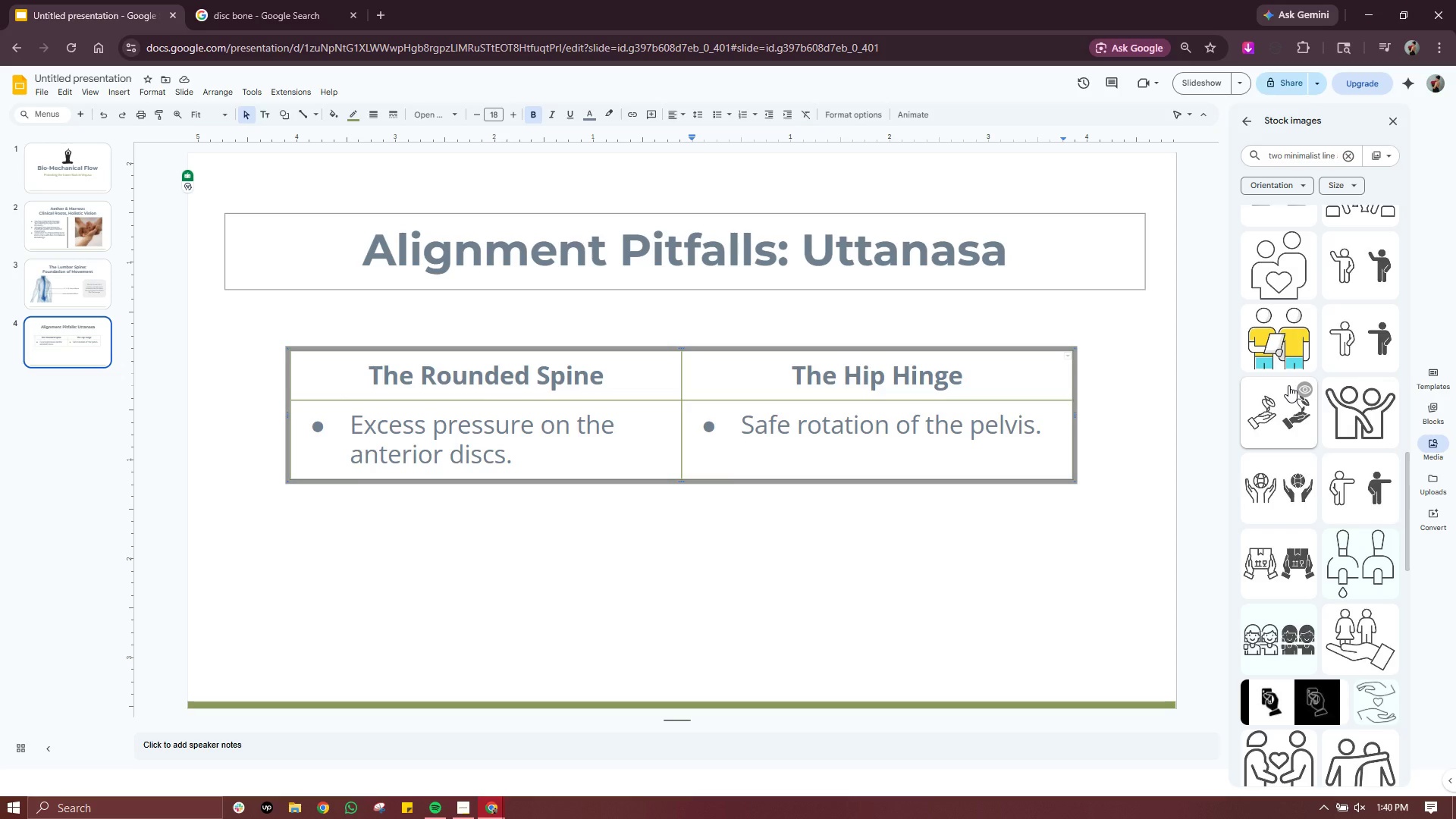 
wait(48.23)
 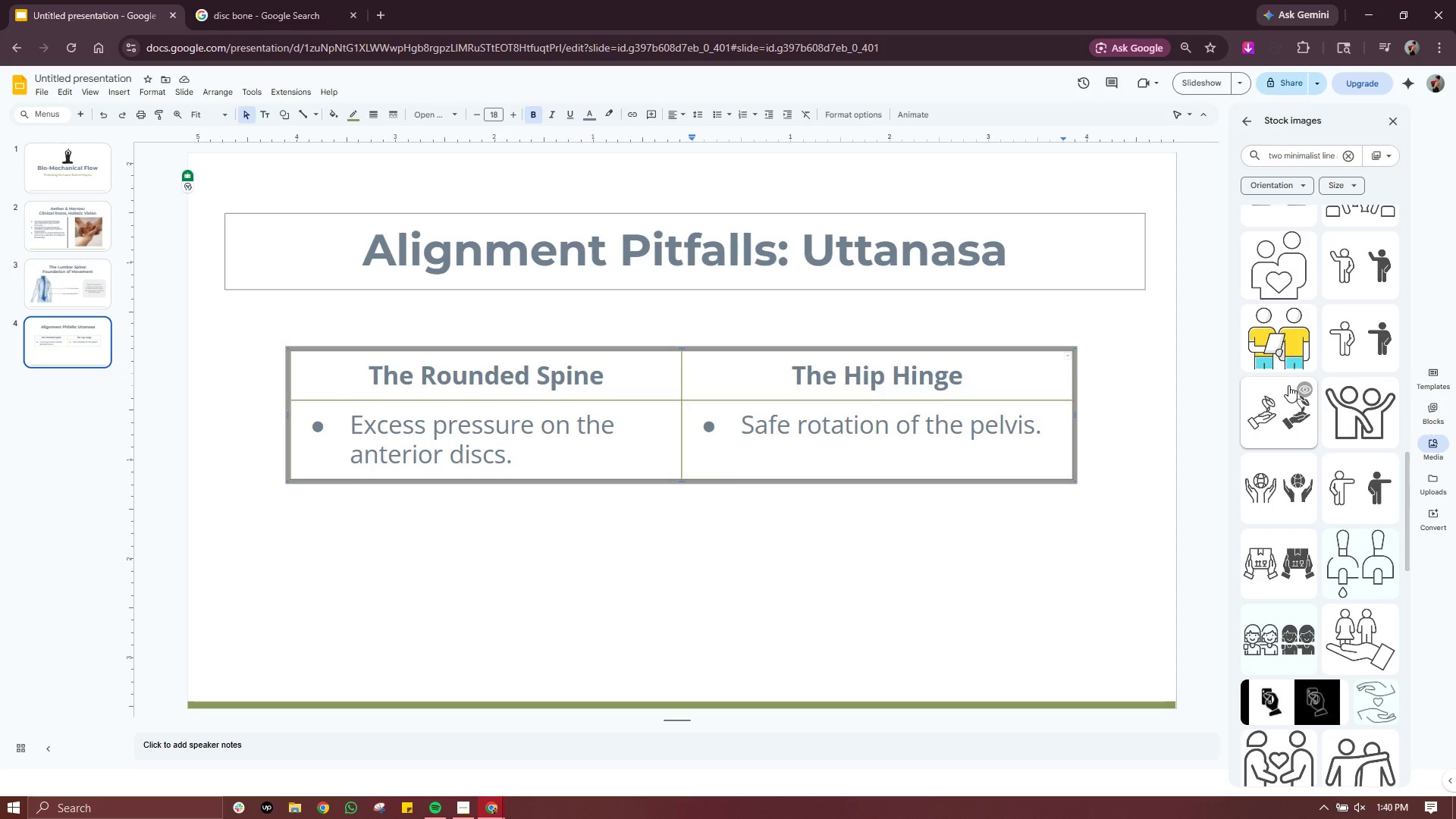 
left_click([811, 307])
 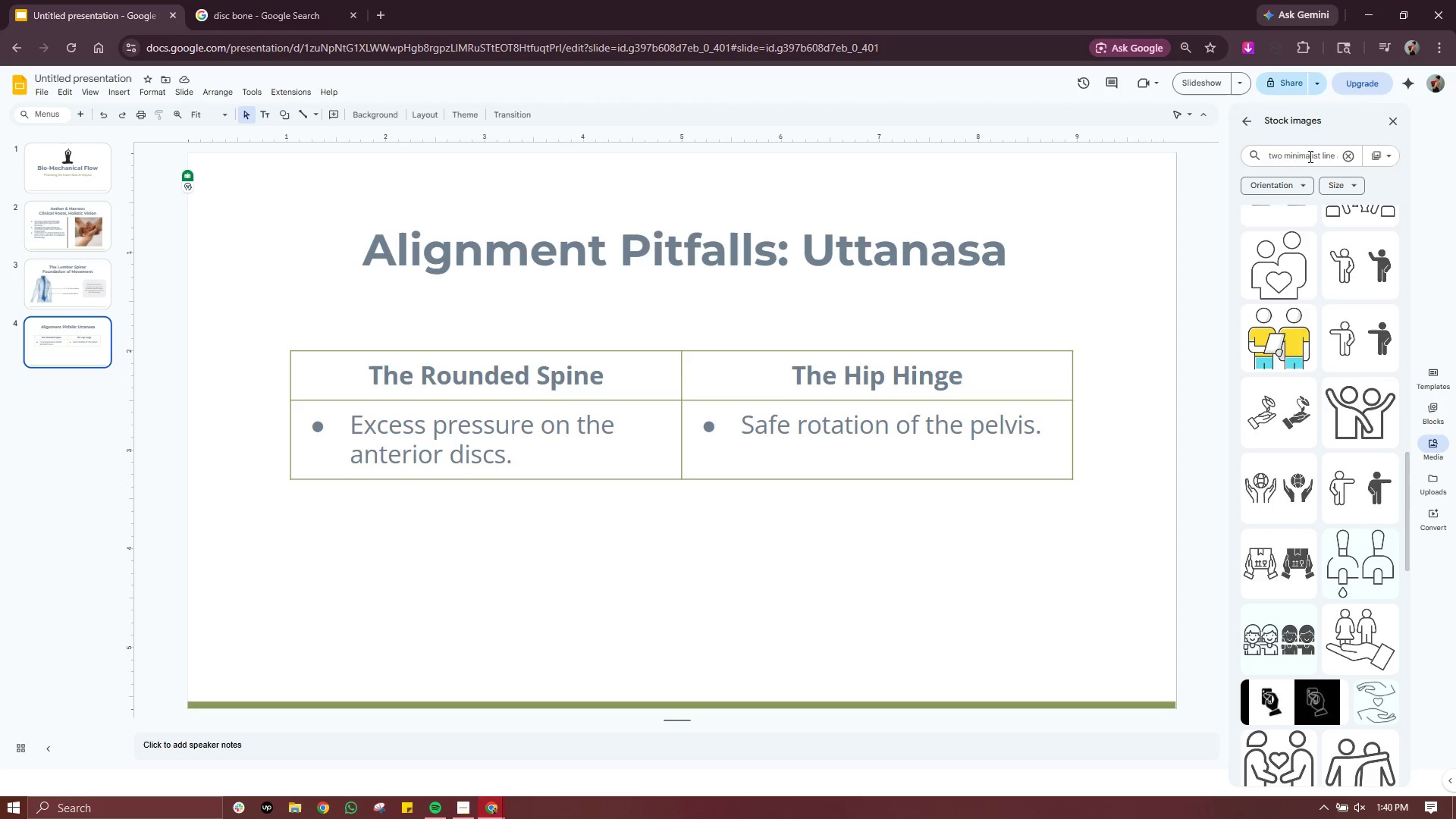 
double_click([1309, 155])
 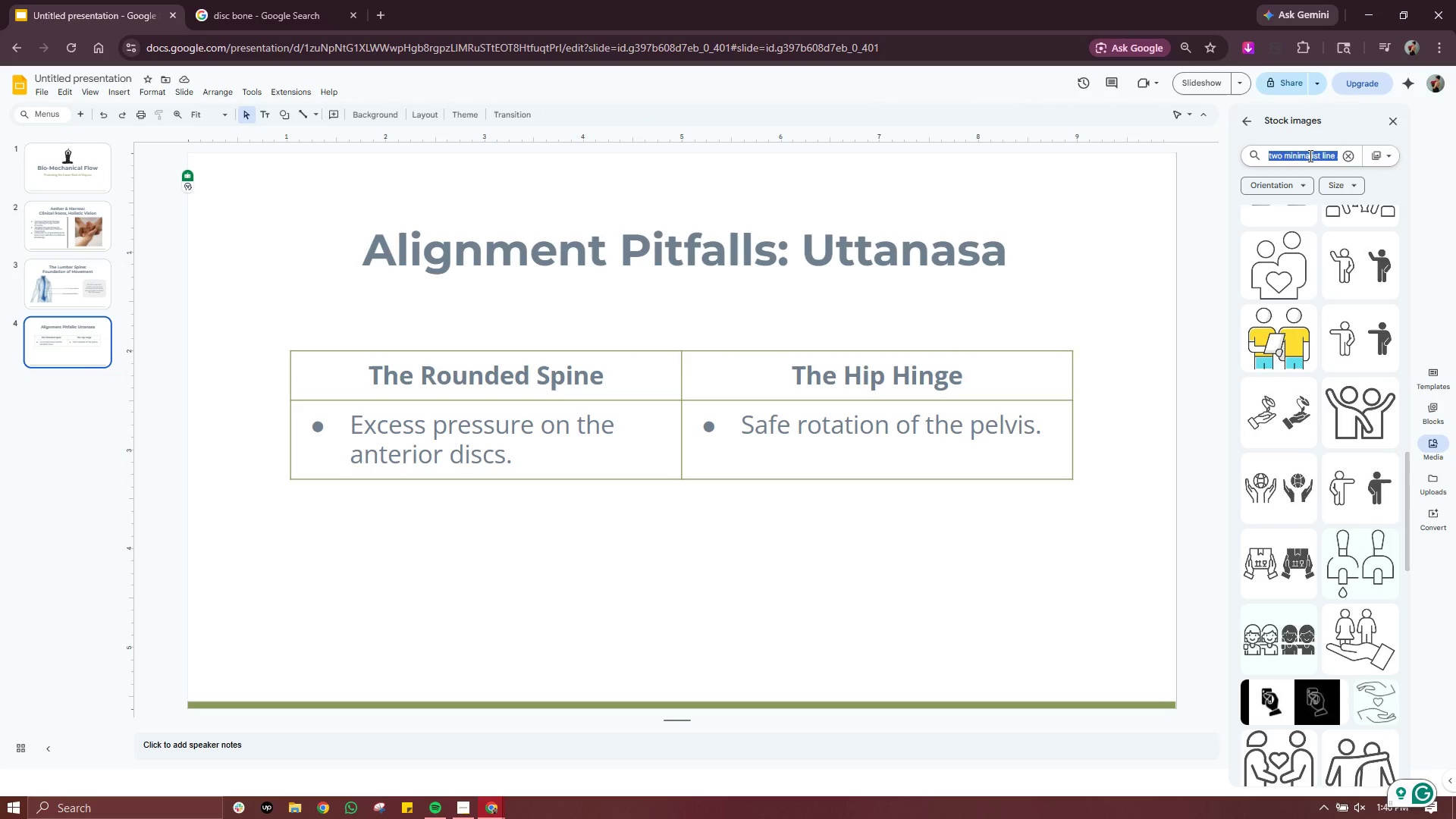 
triple_click([1309, 155])
 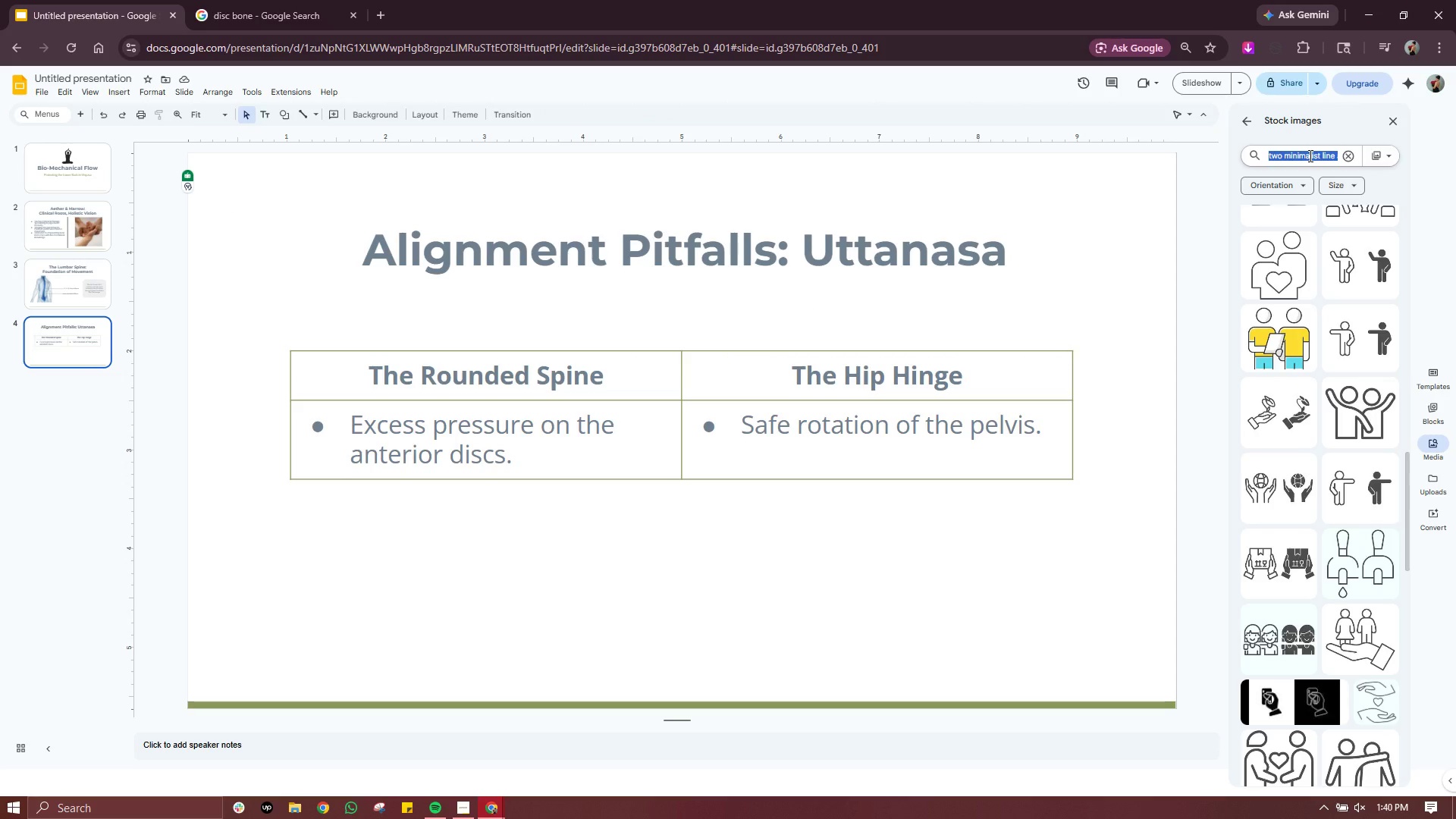 
wait(5.91)
 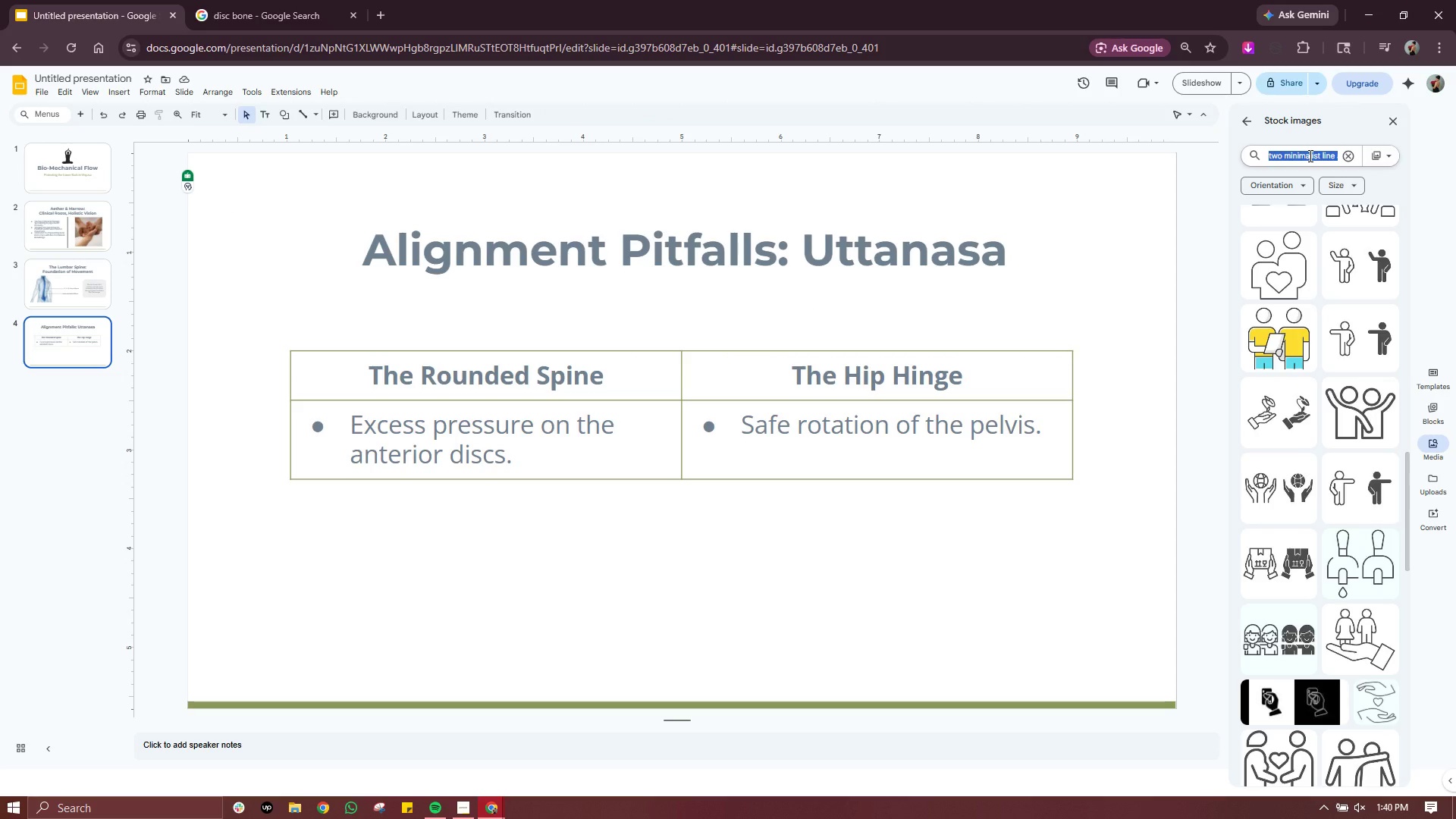 
type(rounded back yoga icon)
 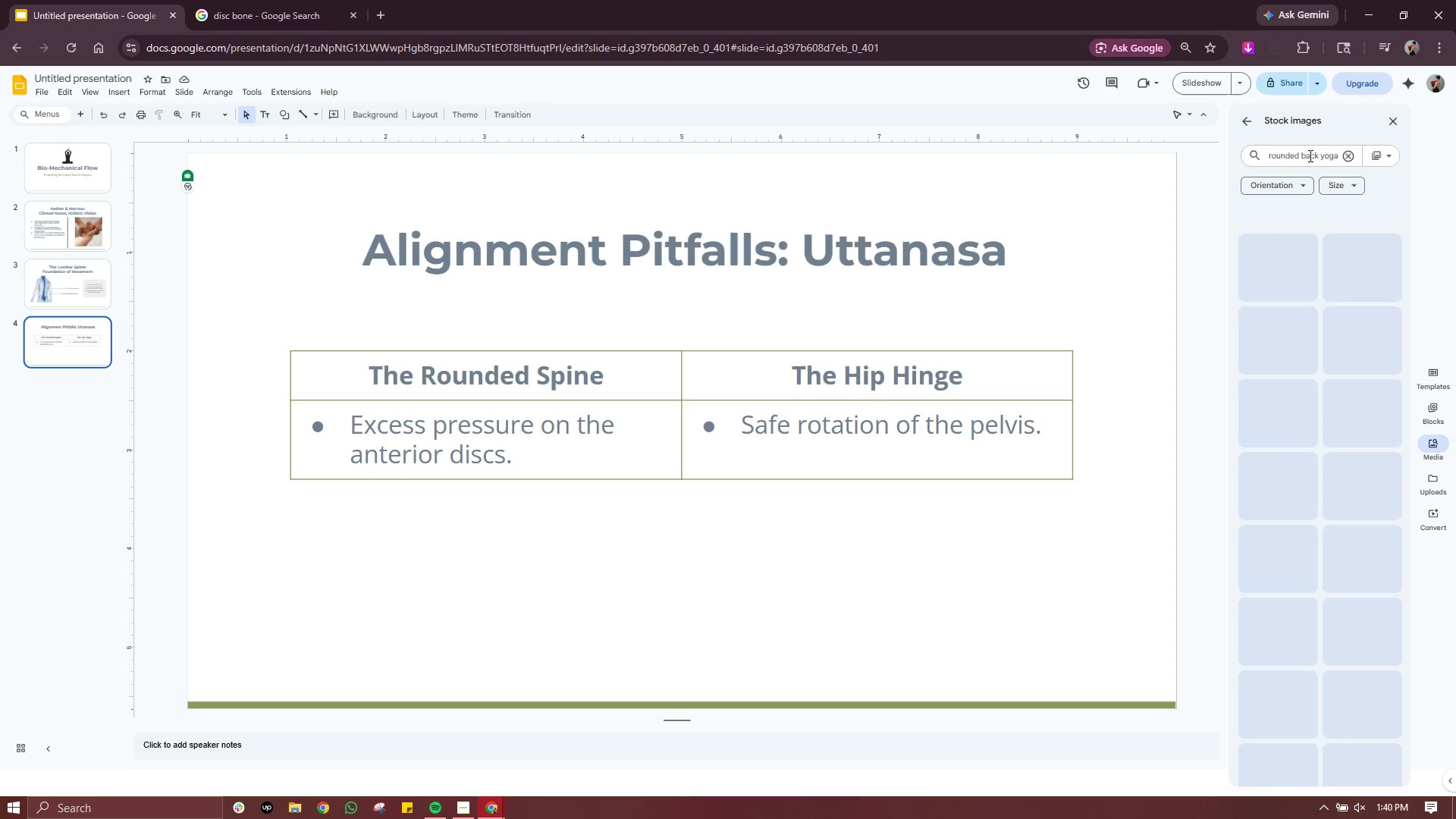 
key(Enter)
 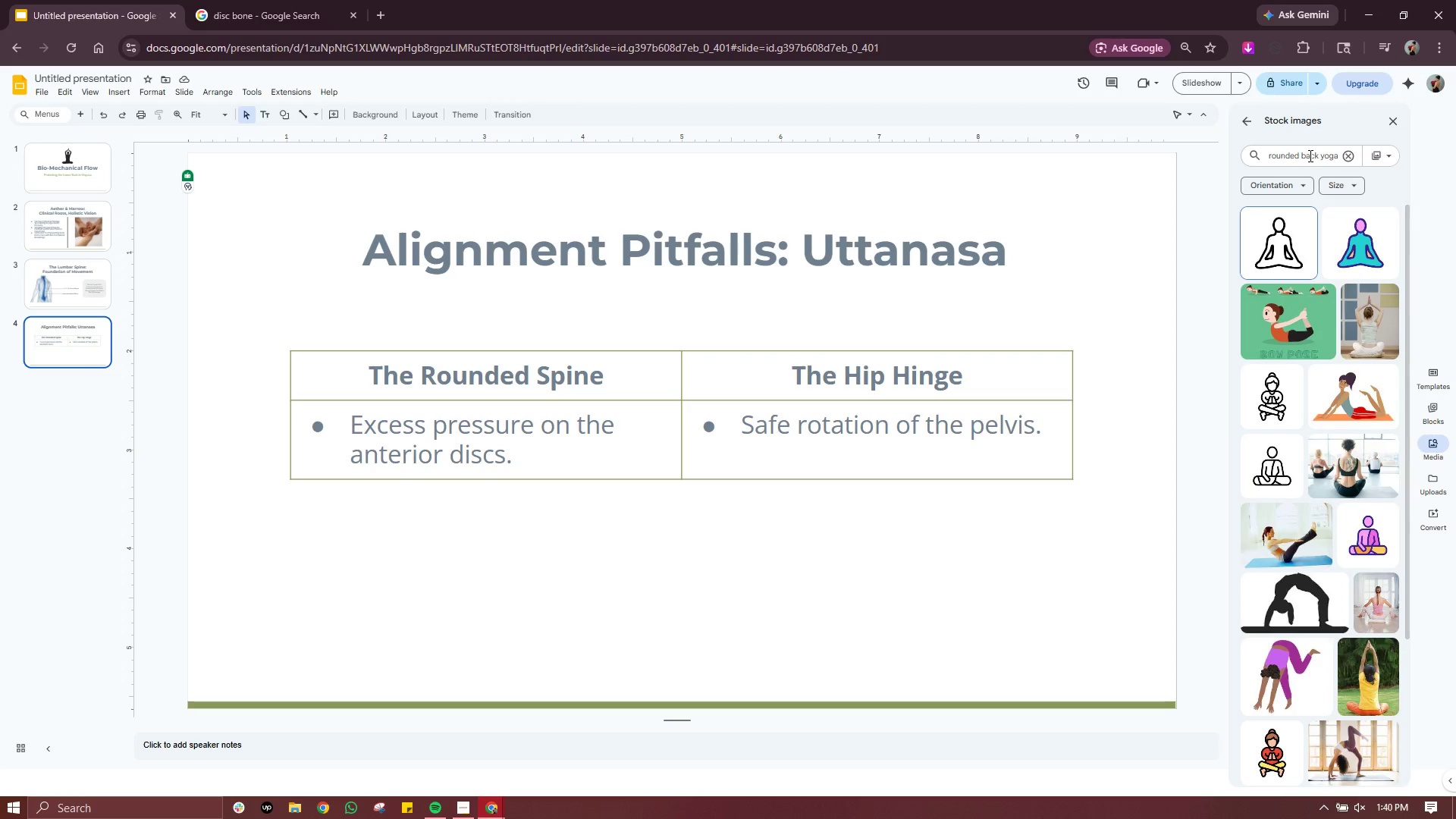 
mouse_move([1305, 263])
 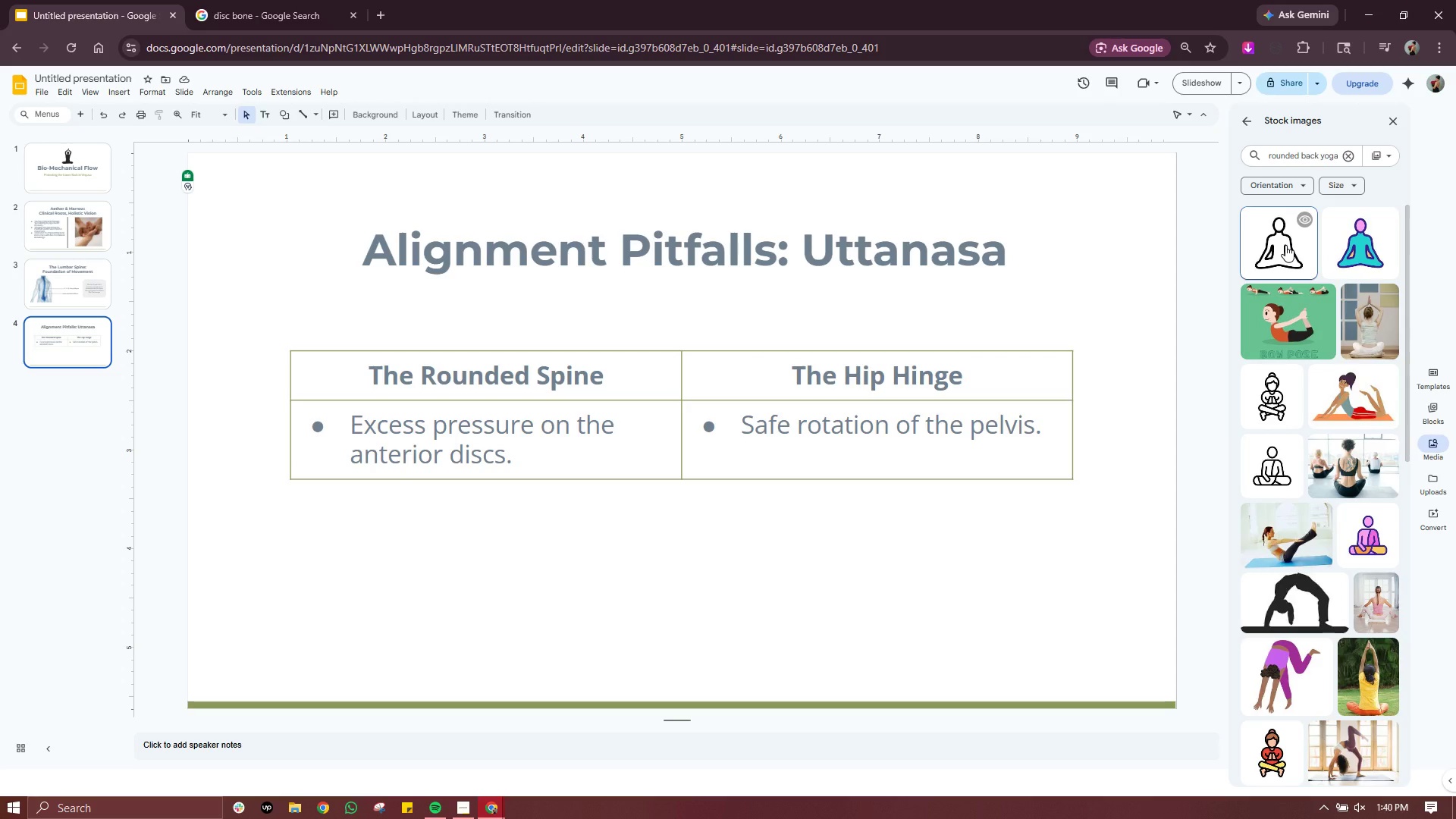 
left_click([1285, 245])
 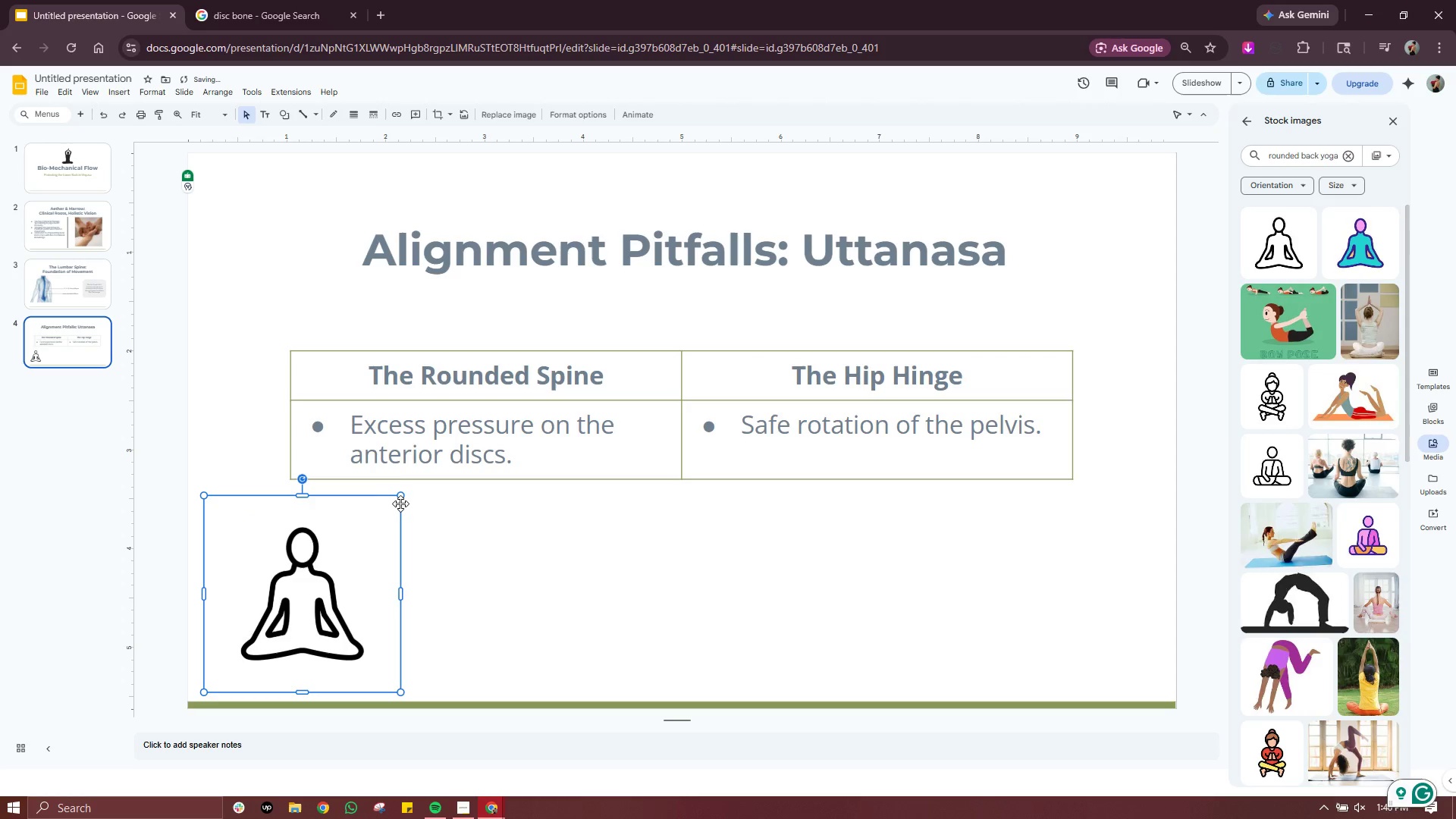 
left_click_drag(start_coordinate=[400, 495], to_coordinate=[283, 580])
 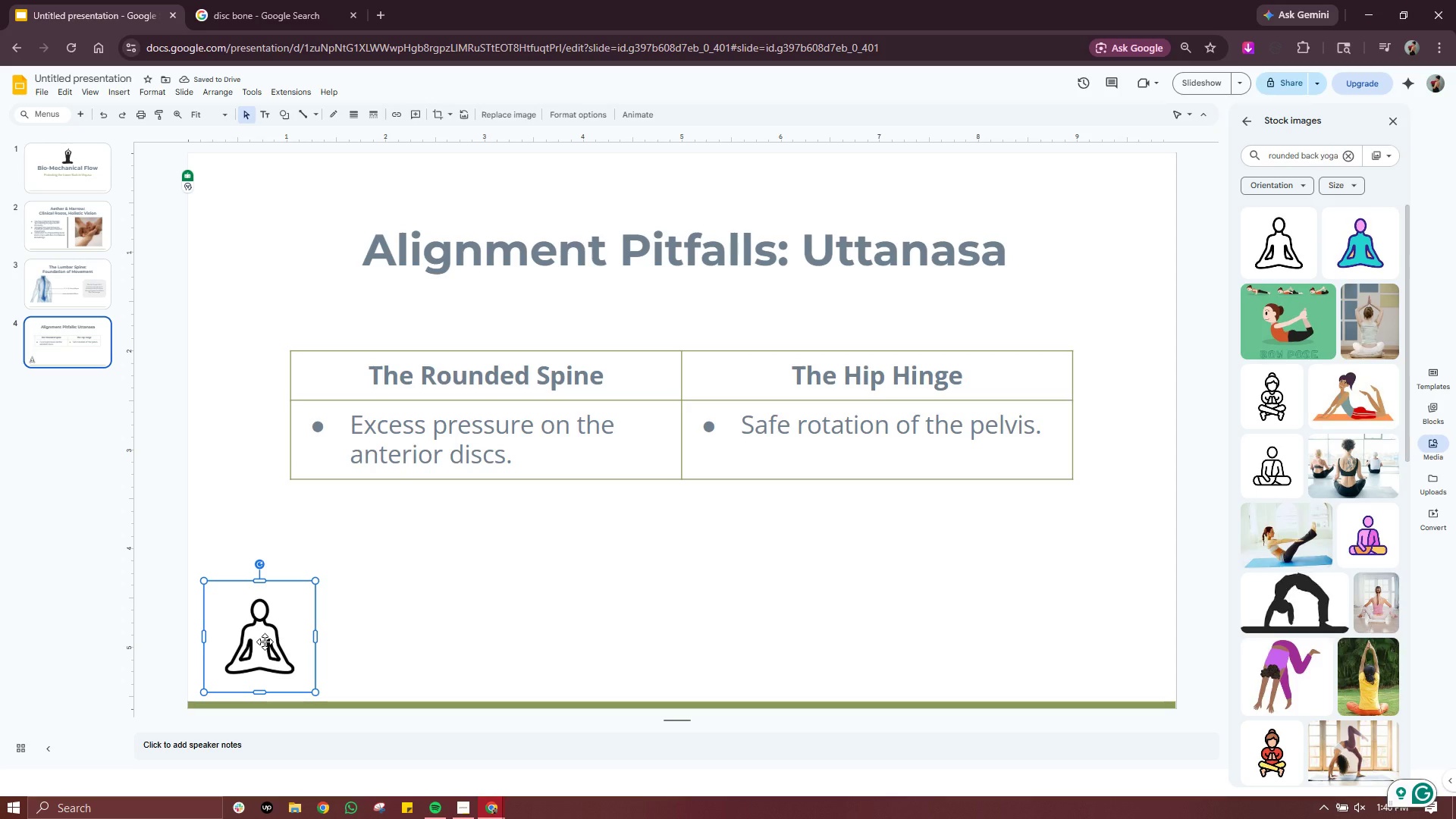 
left_click_drag(start_coordinate=[265, 642], to_coordinate=[506, 340])
 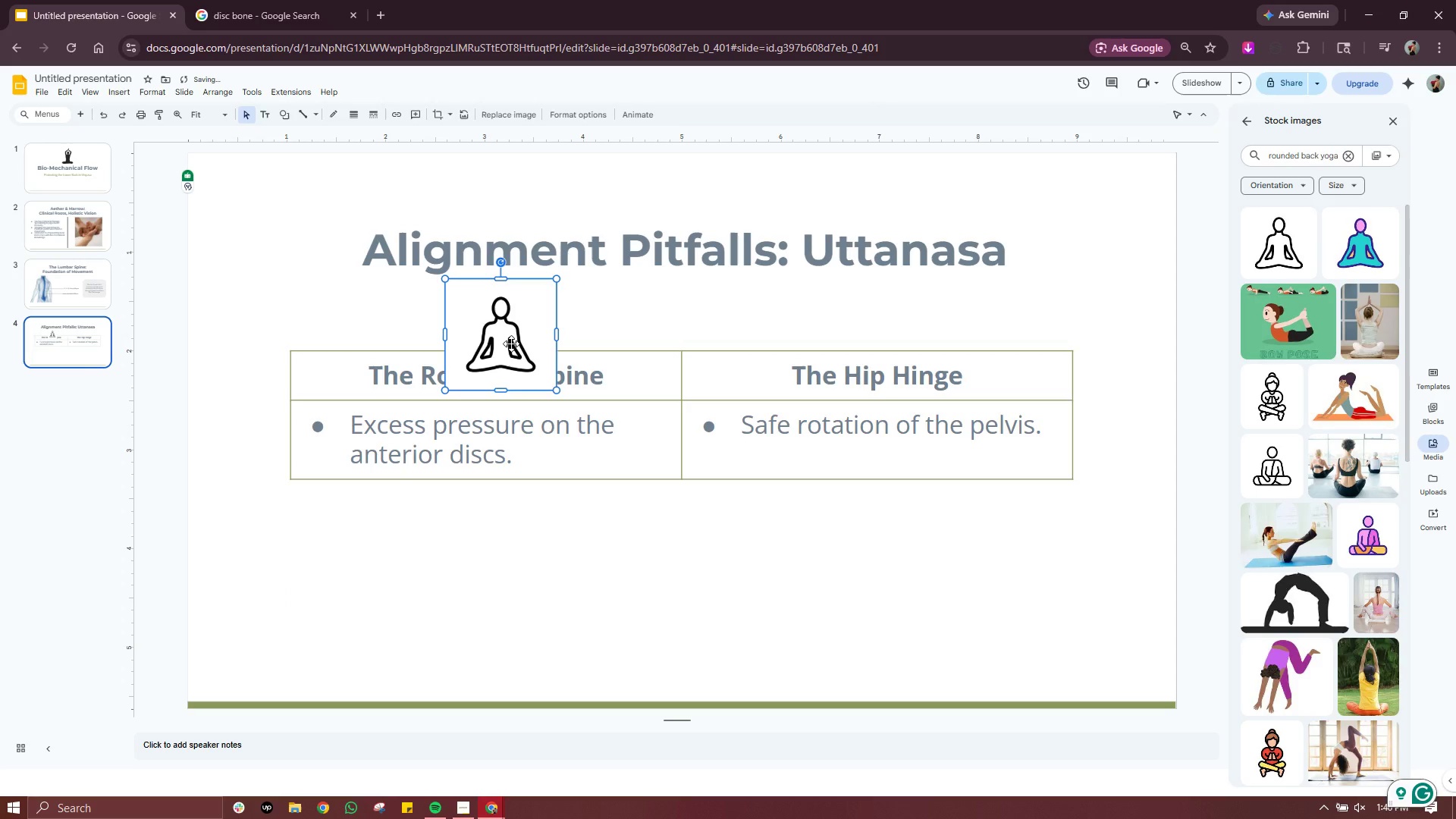 
left_click_drag(start_coordinate=[511, 344], to_coordinate=[497, 349])
 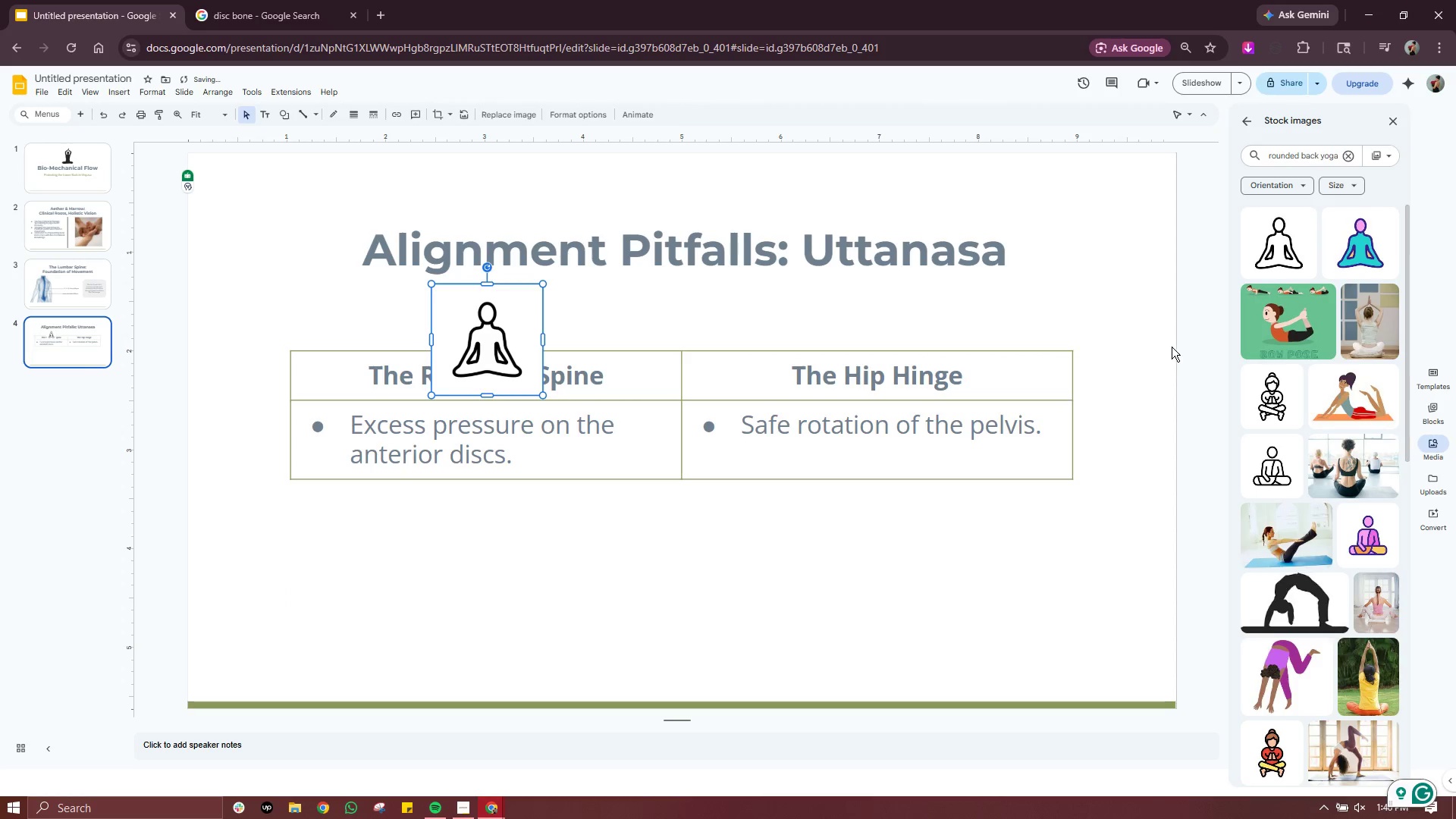 
left_click_drag(start_coordinate=[1128, 328], to_coordinate=[222, 532])
 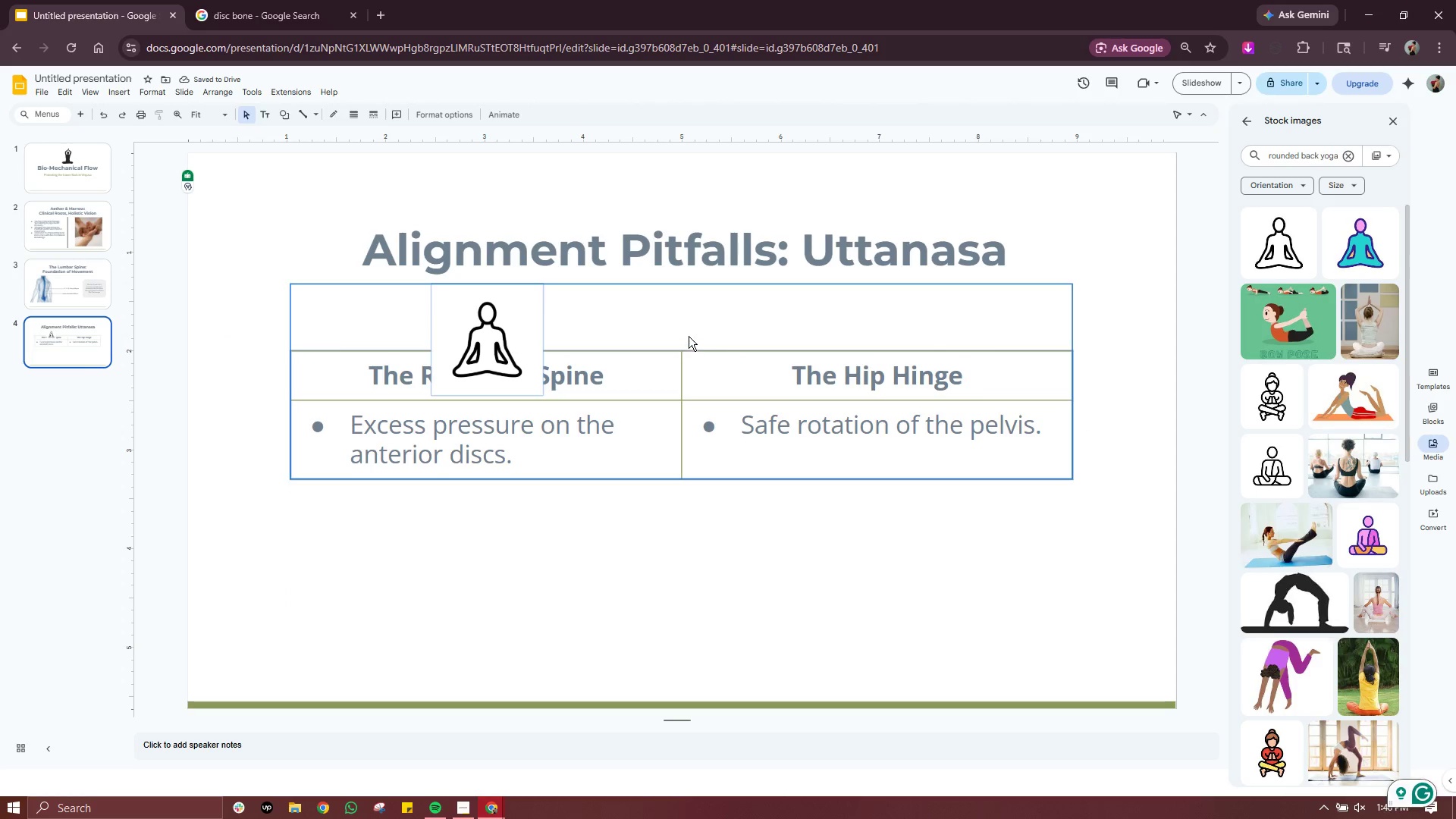 
left_click([686, 287])
 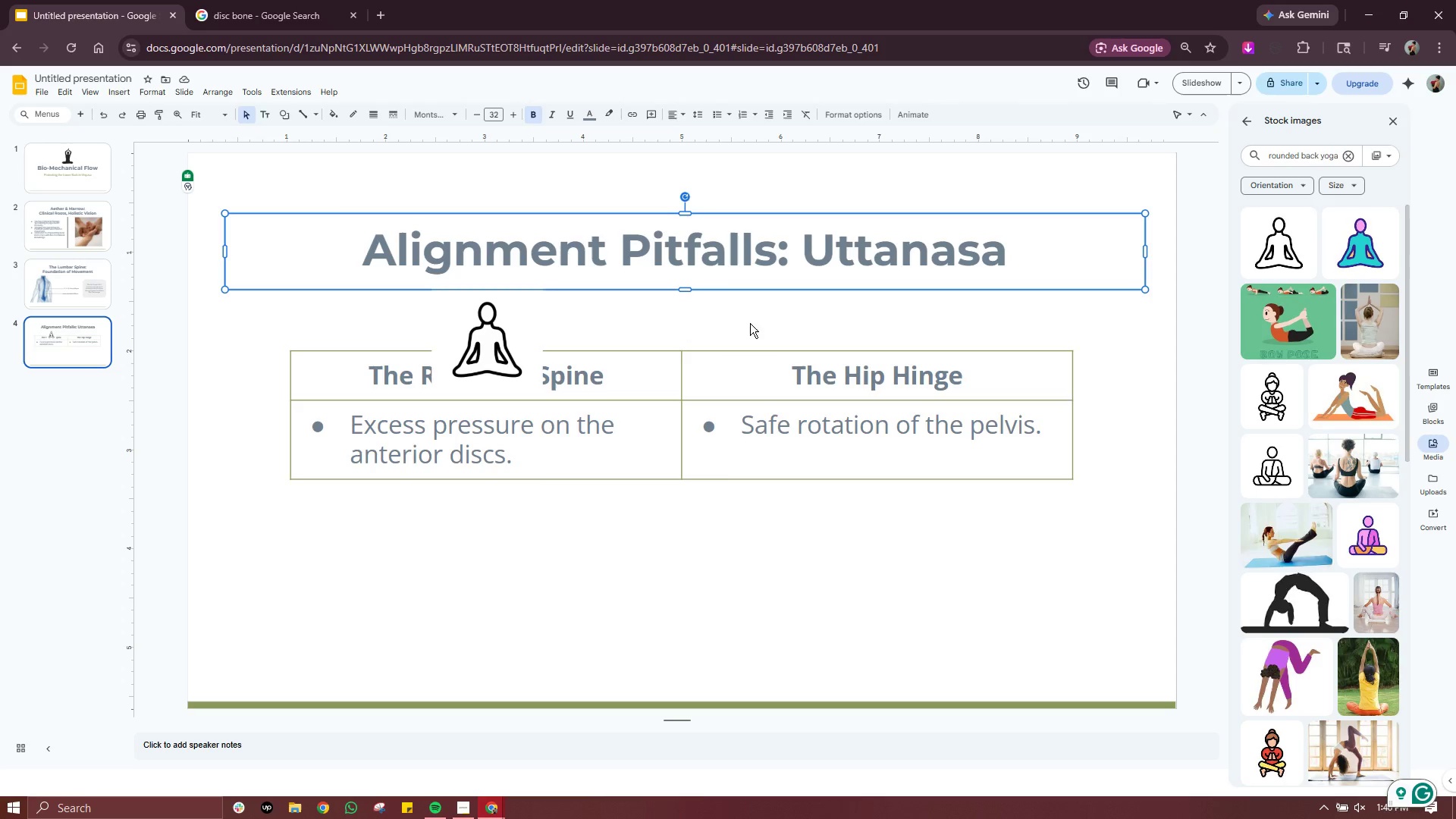 
left_click([805, 295])
 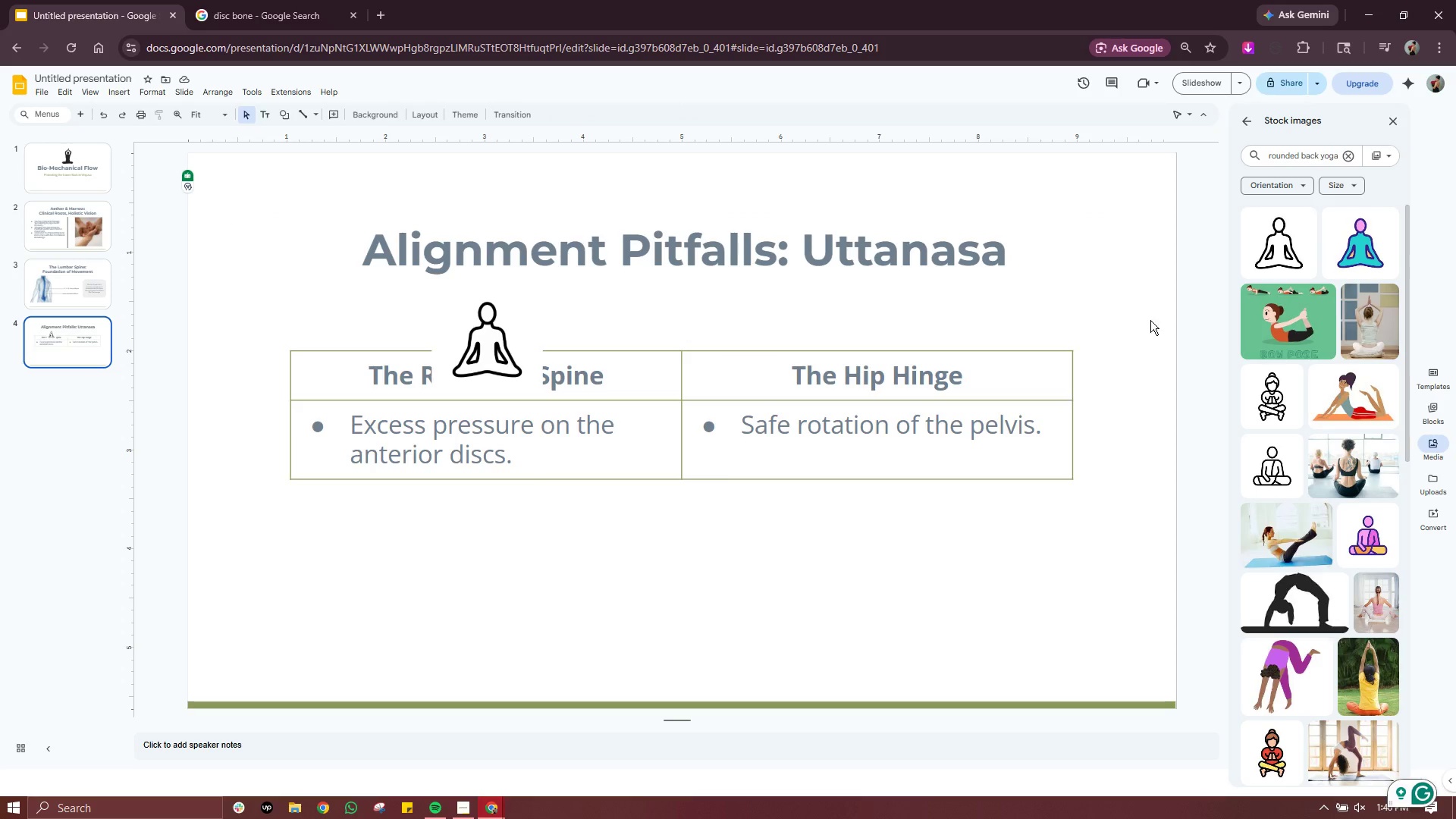 
left_click_drag(start_coordinate=[1116, 305], to_coordinate=[240, 544])
 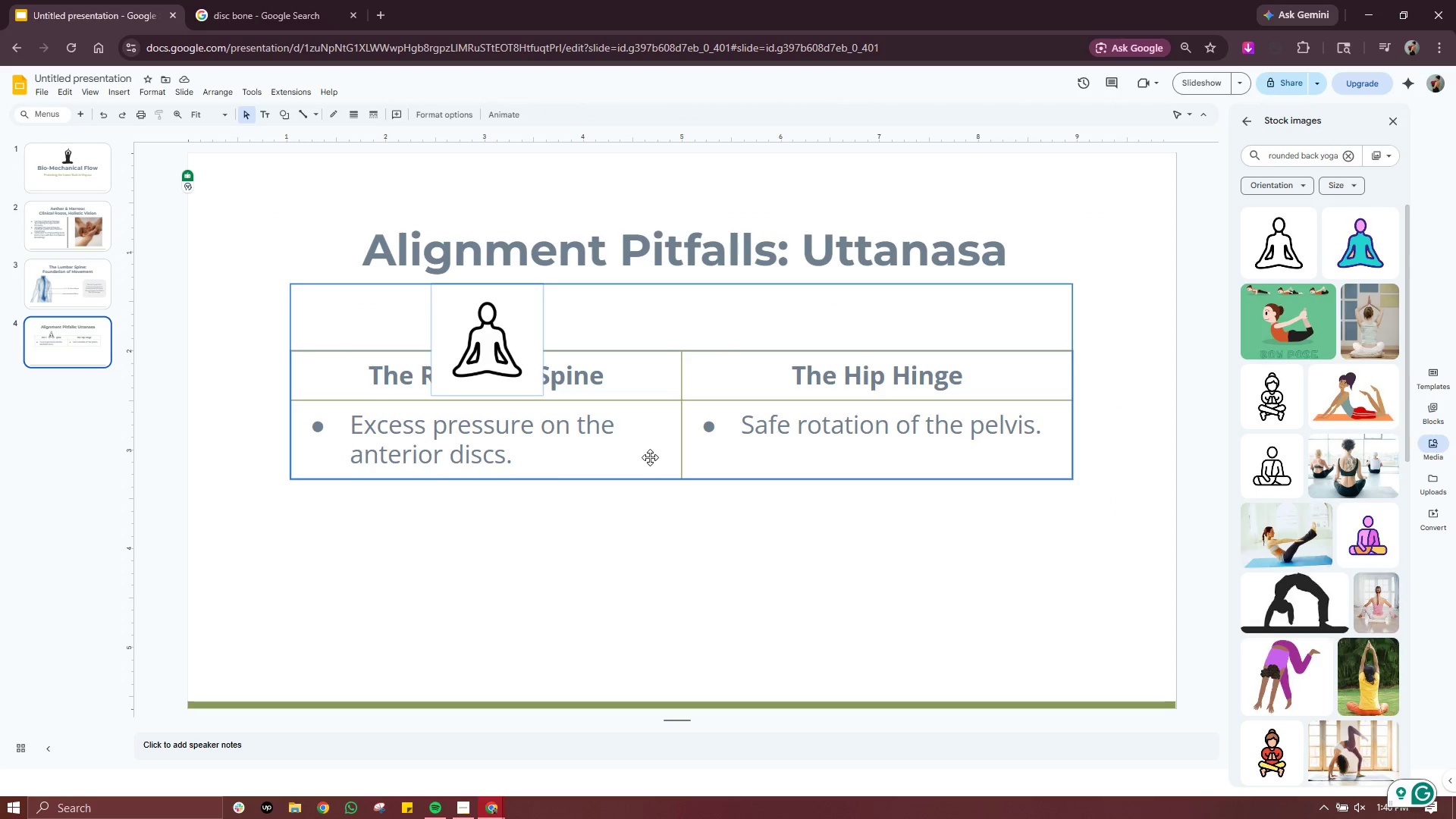 
left_click_drag(start_coordinate=[650, 457], to_coordinate=[648, 507])
 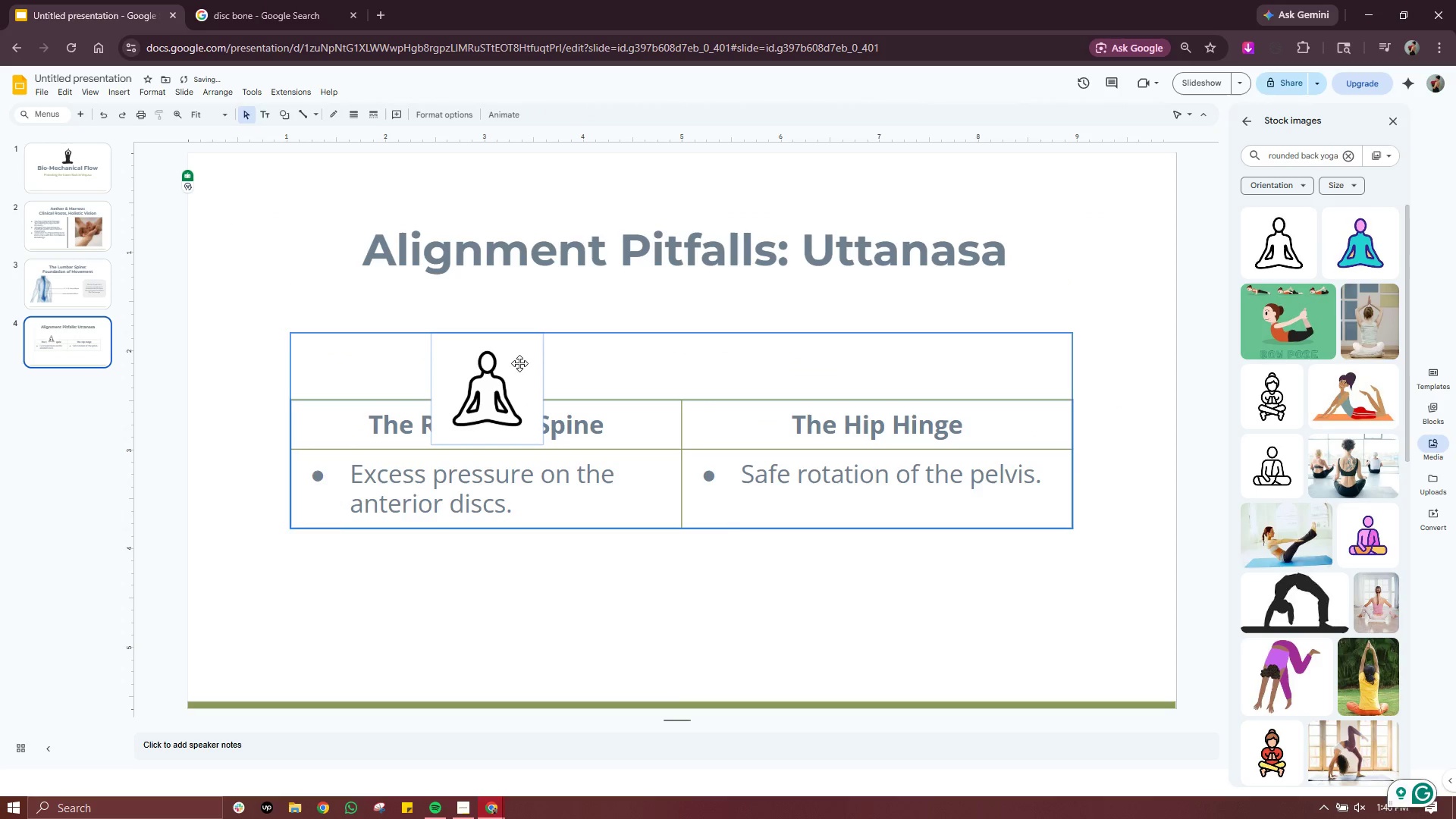 
left_click([515, 366])
 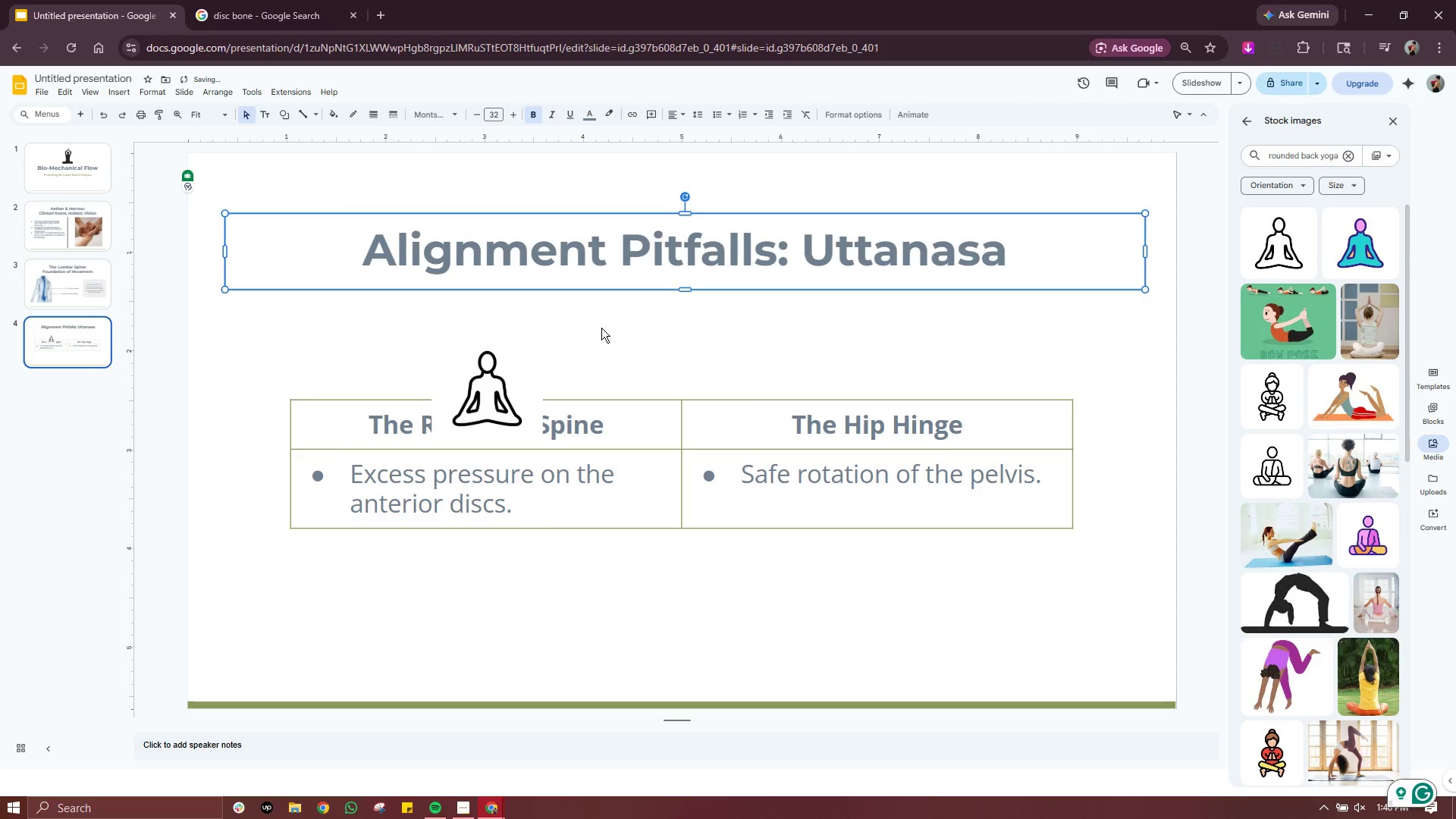 
double_click([498, 376])
 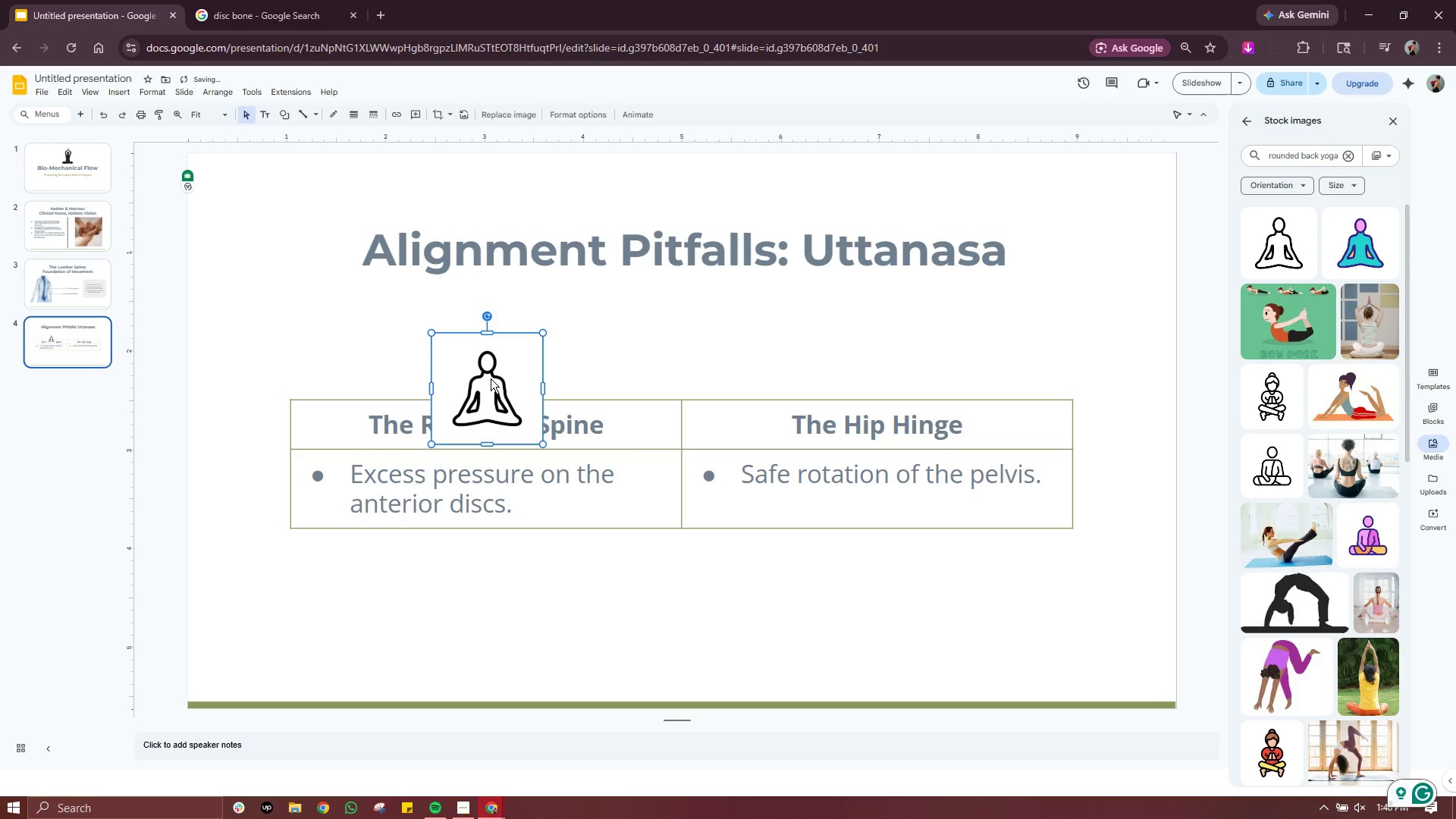 
left_click_drag(start_coordinate=[488, 384], to_coordinate=[505, 337])
 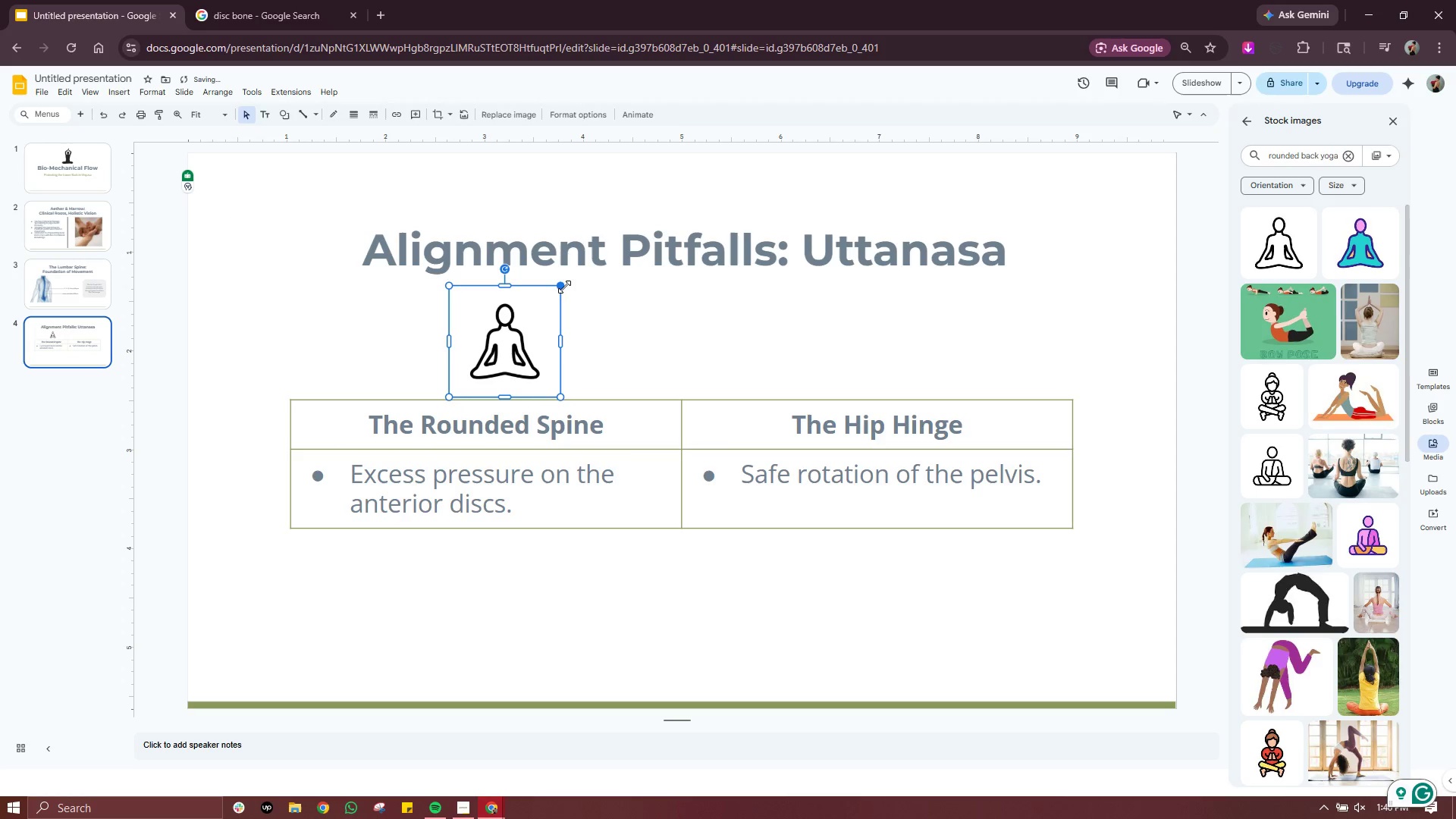 
left_click_drag(start_coordinate=[564, 287], to_coordinate=[516, 325])
 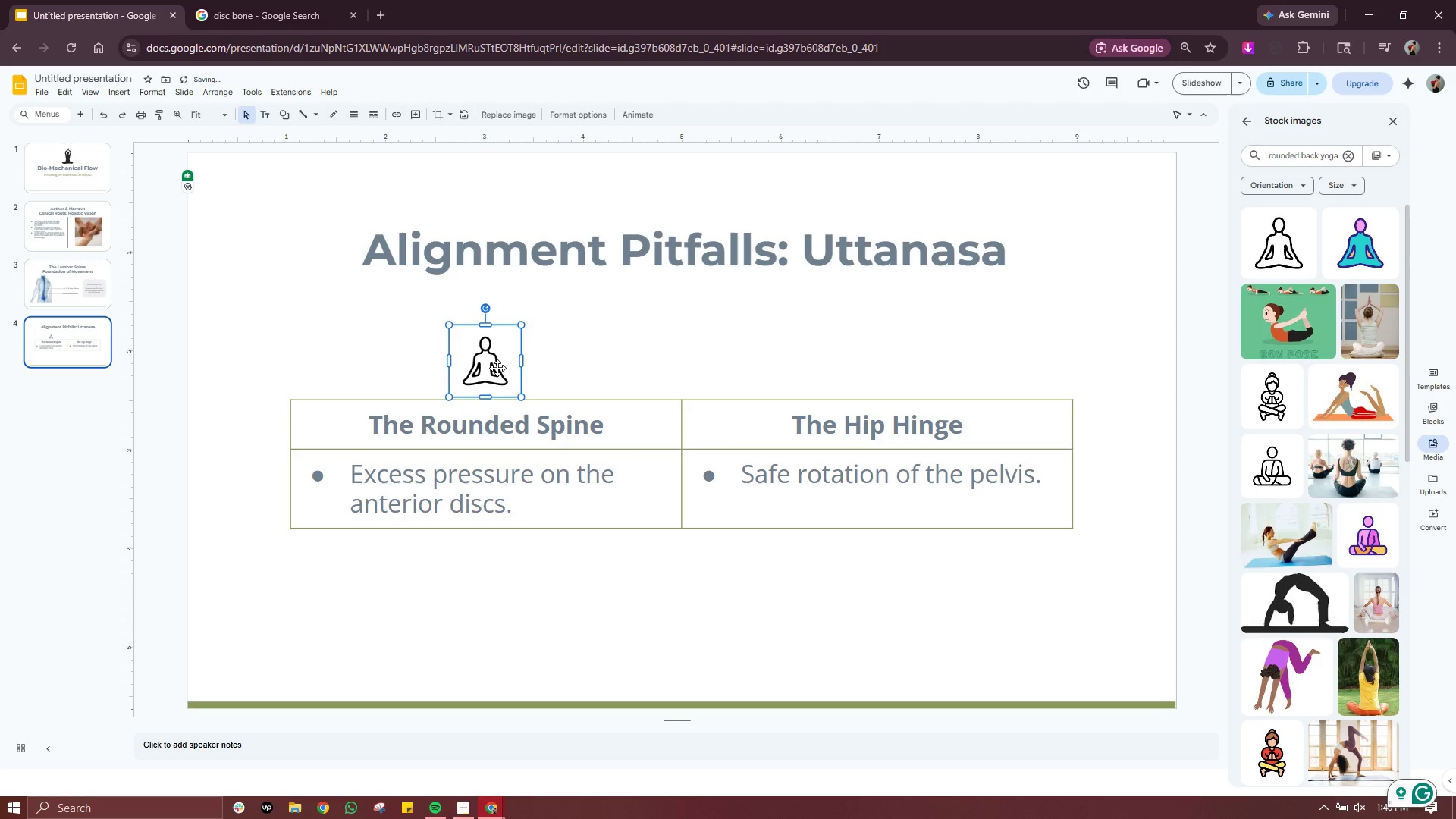 
left_click_drag(start_coordinate=[497, 368], to_coordinate=[496, 361])
 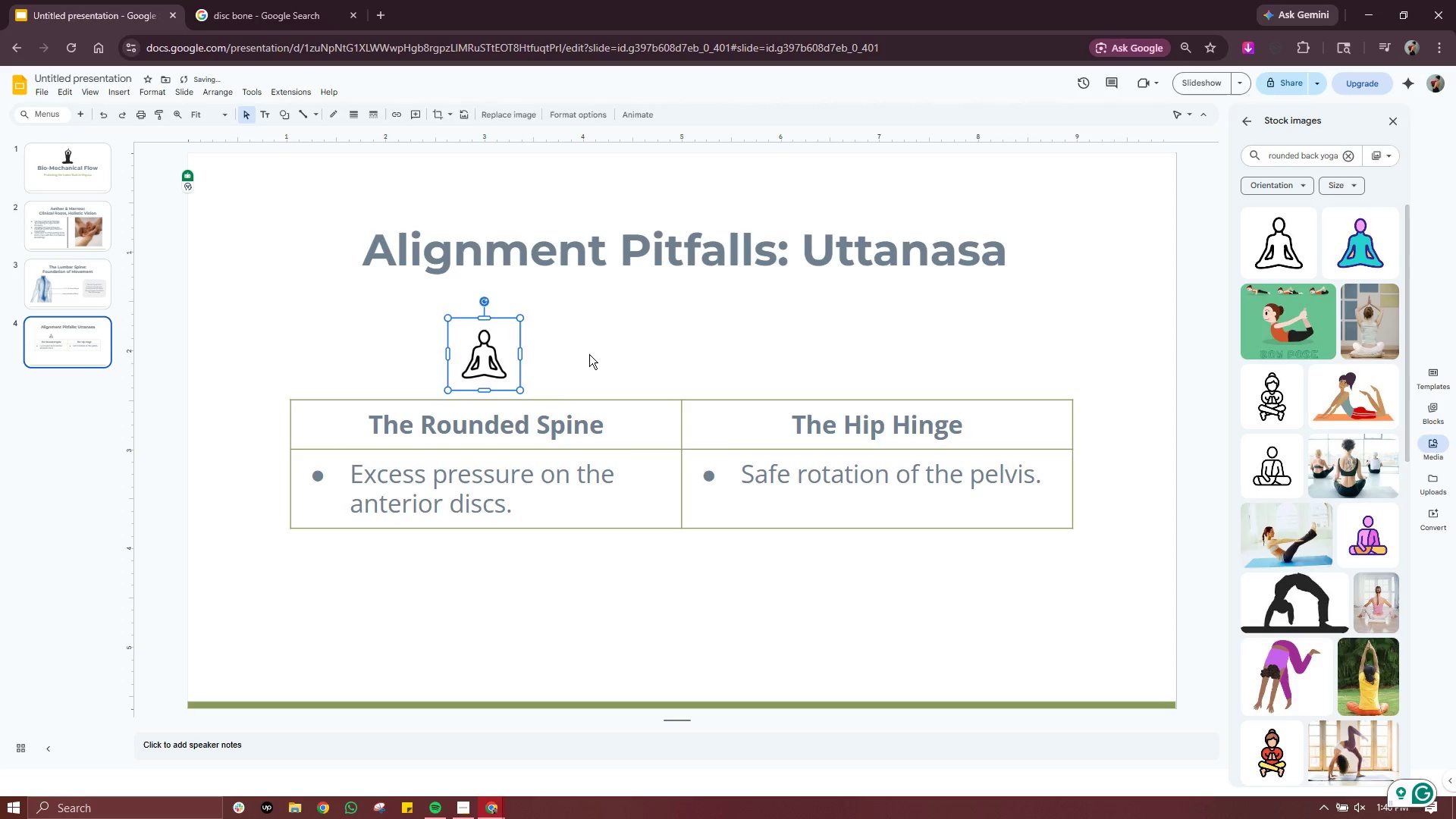 
left_click([589, 354])
 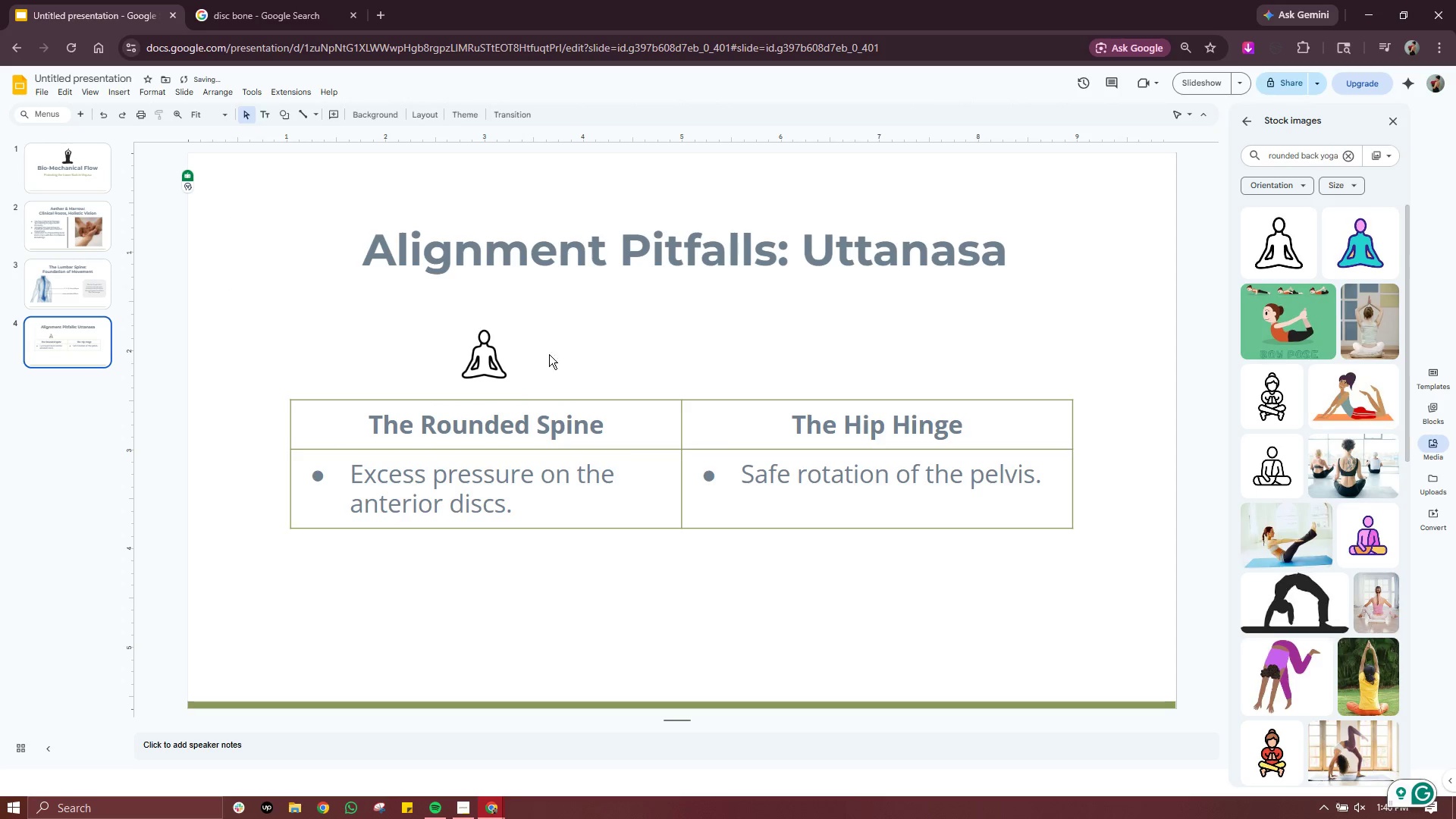 
mouse_move([479, 355])
 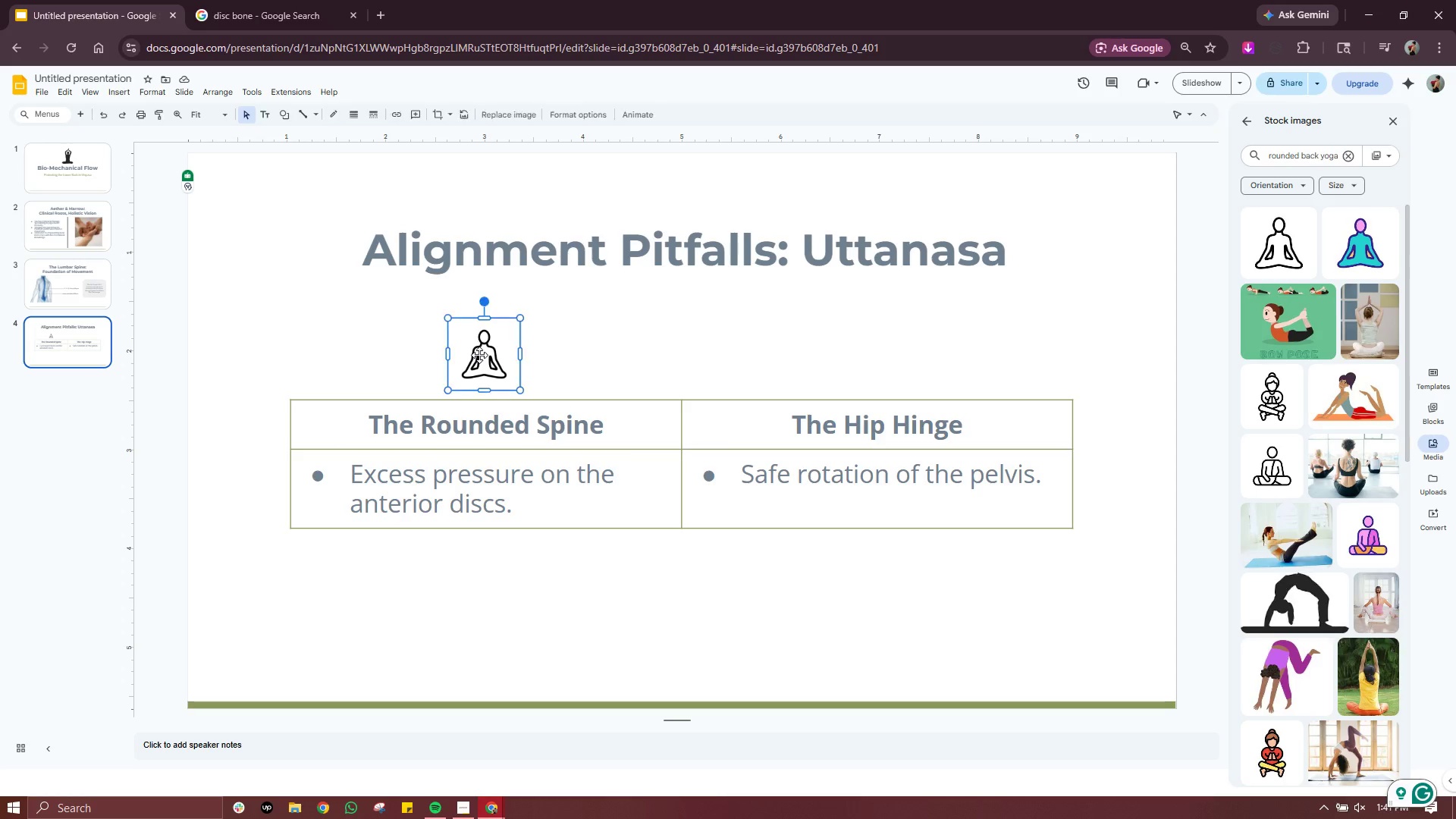 
left_click([479, 355])
 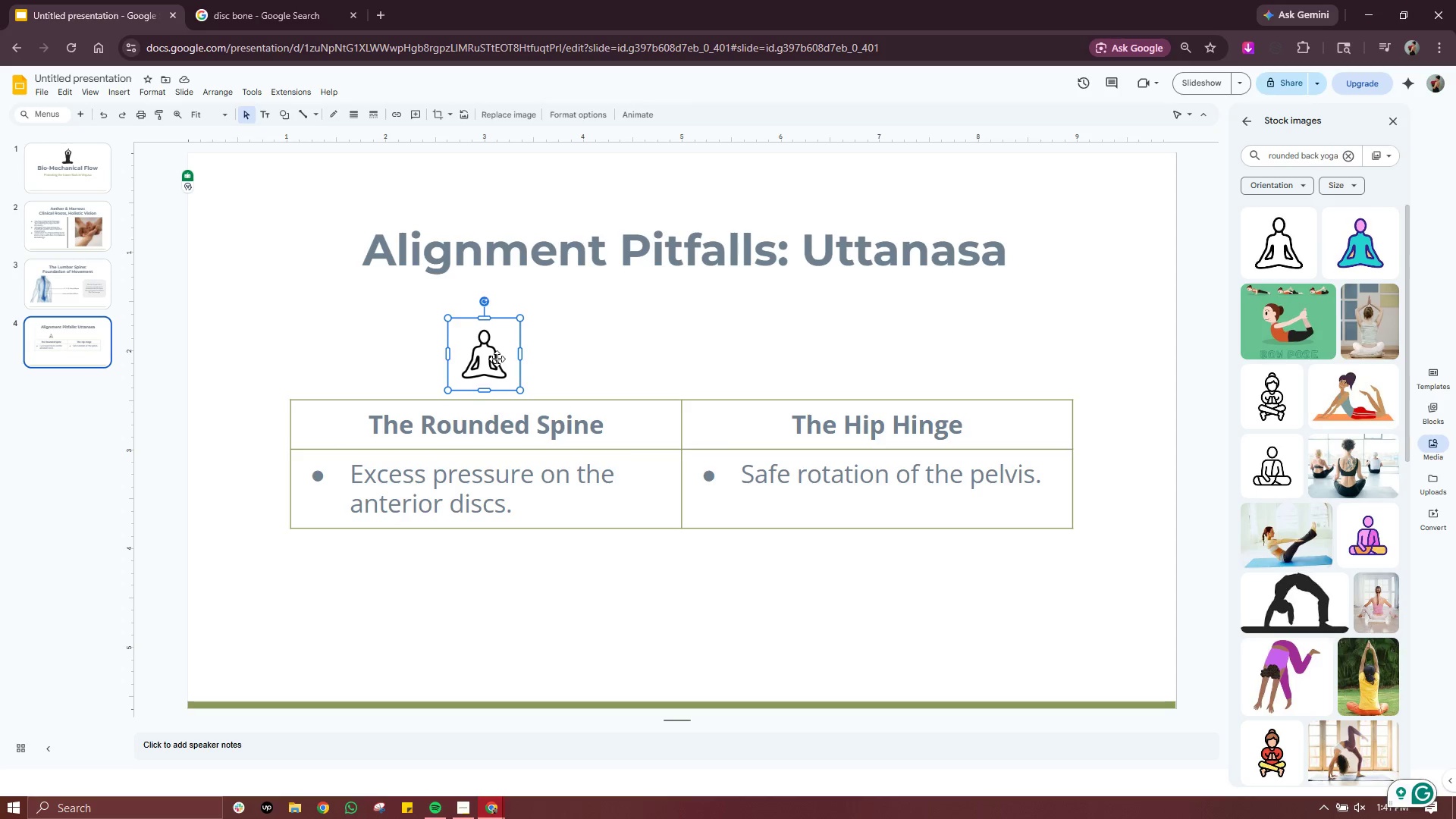 
left_click_drag(start_coordinate=[497, 359], to_coordinate=[343, 428])
 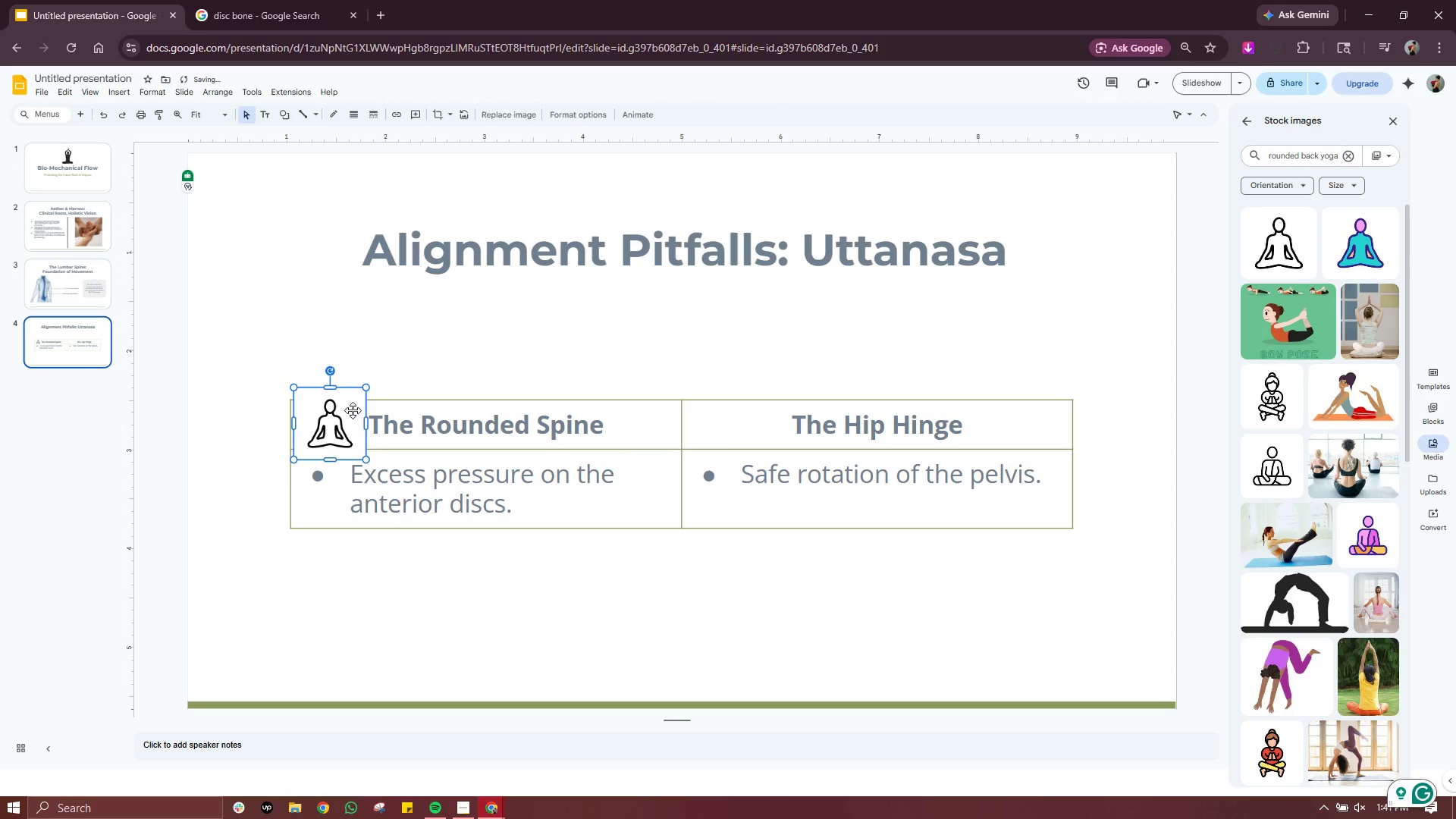 
left_click_drag(start_coordinate=[342, 422], to_coordinate=[489, 356])
 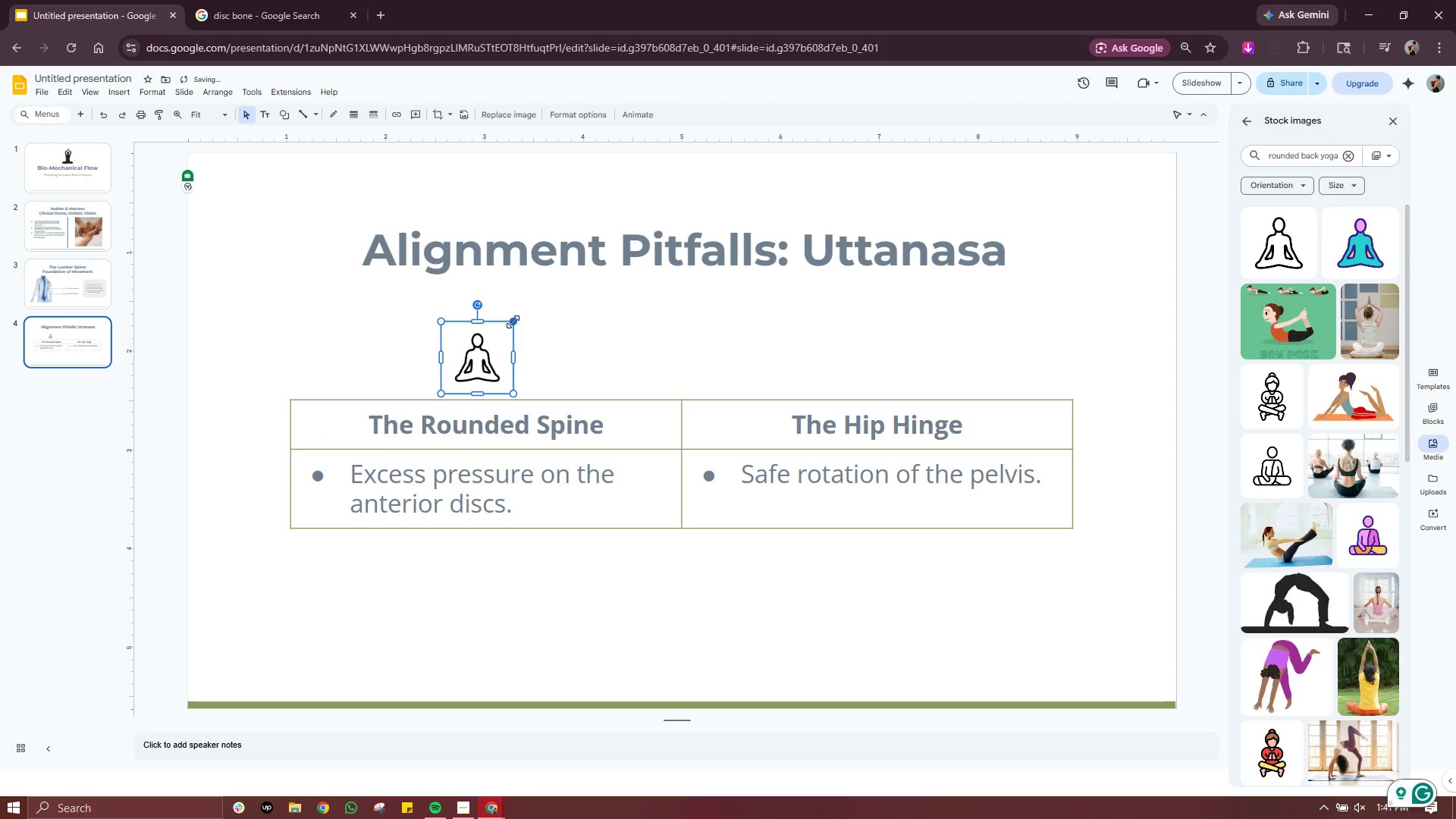 
left_click_drag(start_coordinate=[513, 322], to_coordinate=[494, 334])
 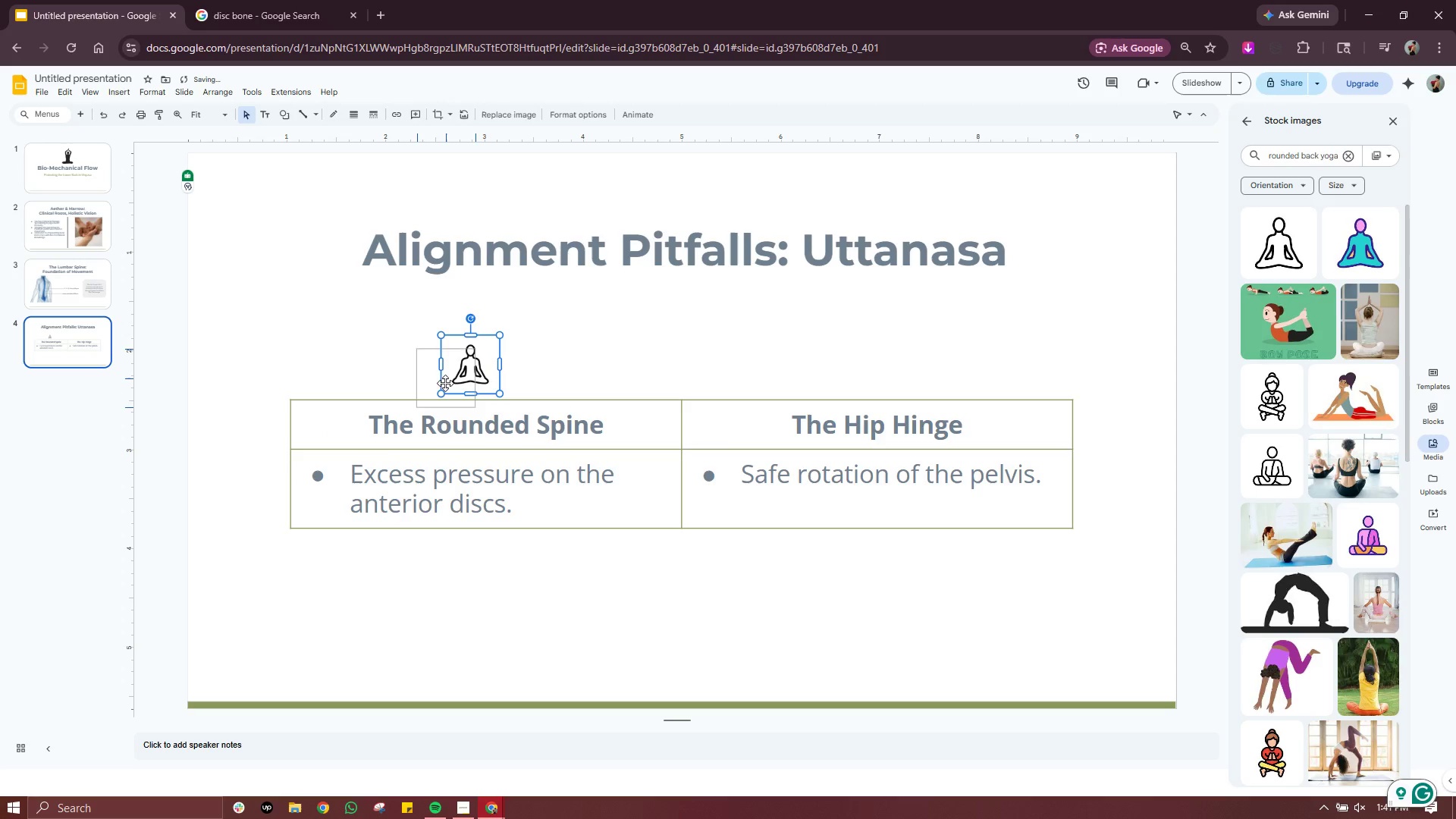 
left_click_drag(start_coordinate=[482, 364], to_coordinate=[351, 422])
 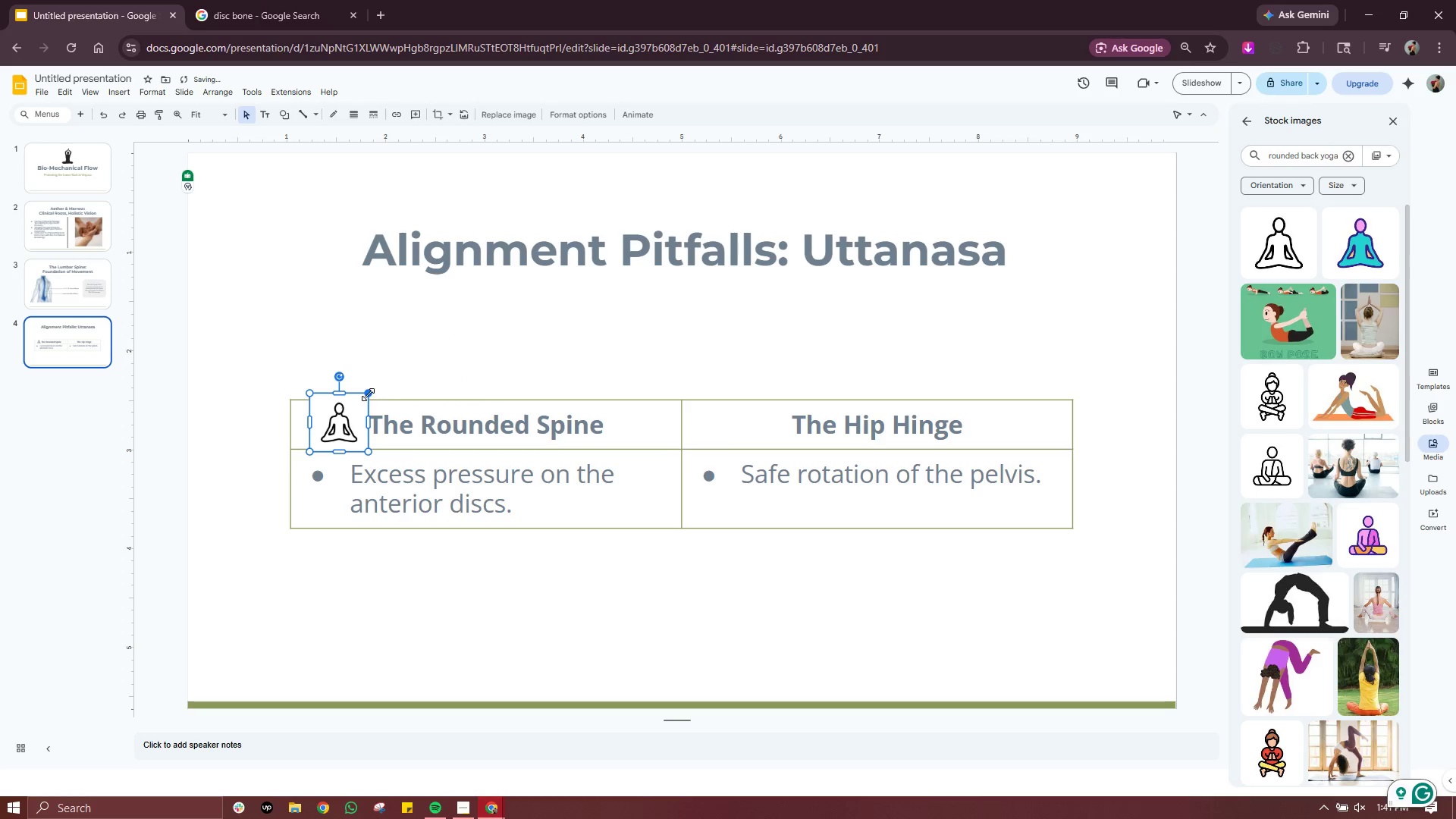 
left_click_drag(start_coordinate=[368, 394], to_coordinate=[362, 403])
 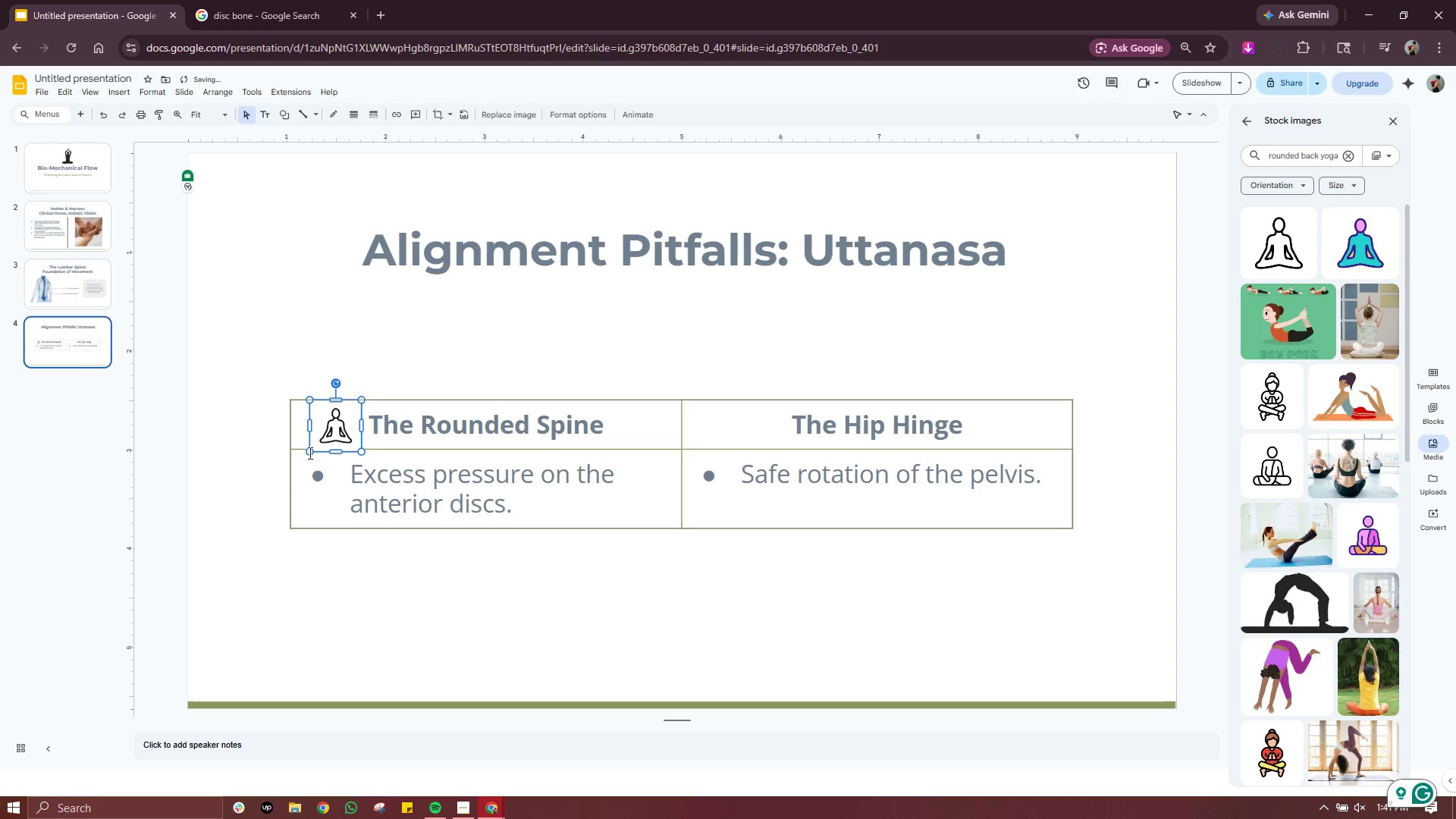 
left_click_drag(start_coordinate=[310, 453], to_coordinate=[313, 444])
 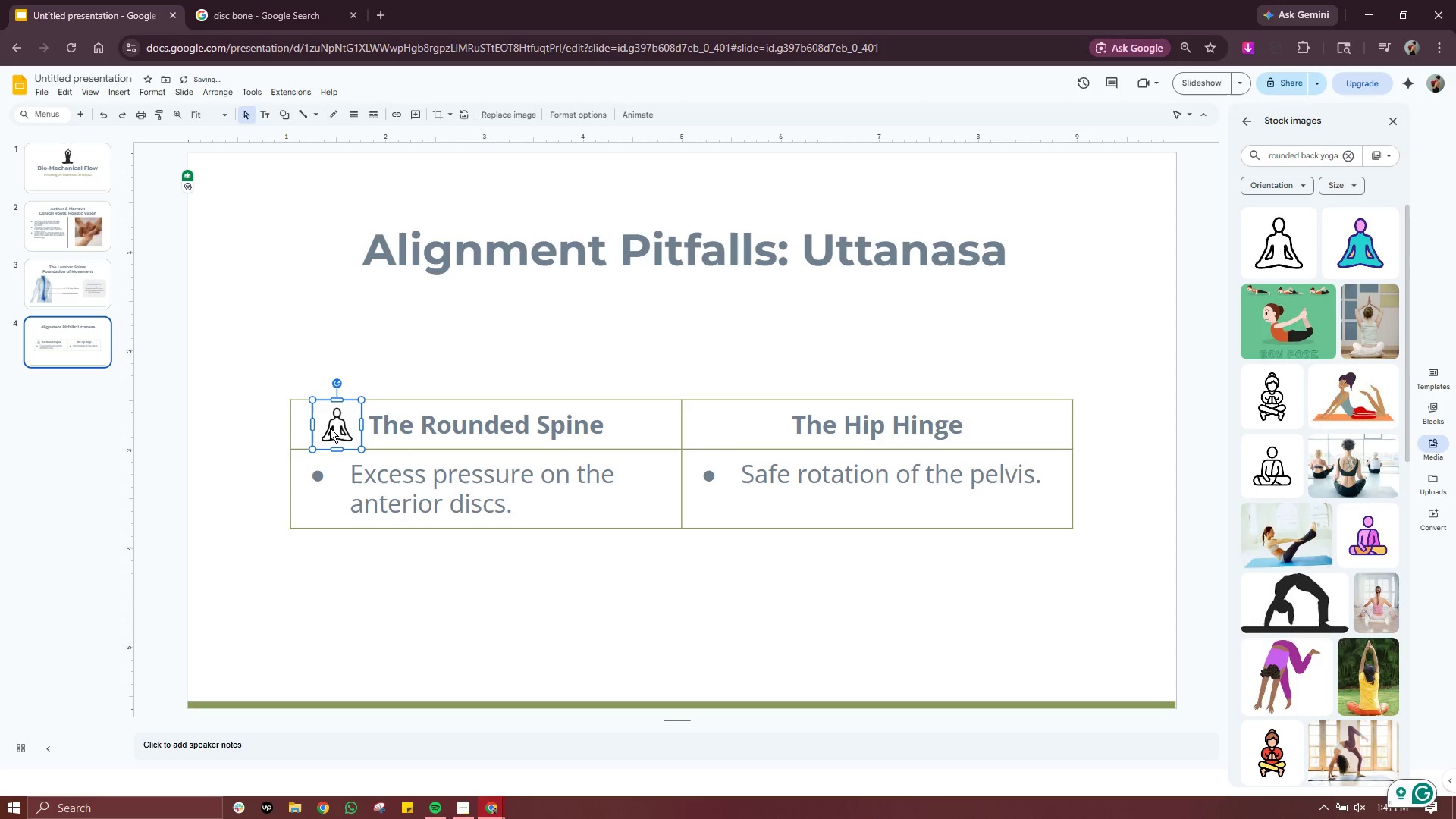 
left_click_drag(start_coordinate=[329, 428], to_coordinate=[333, 428])
 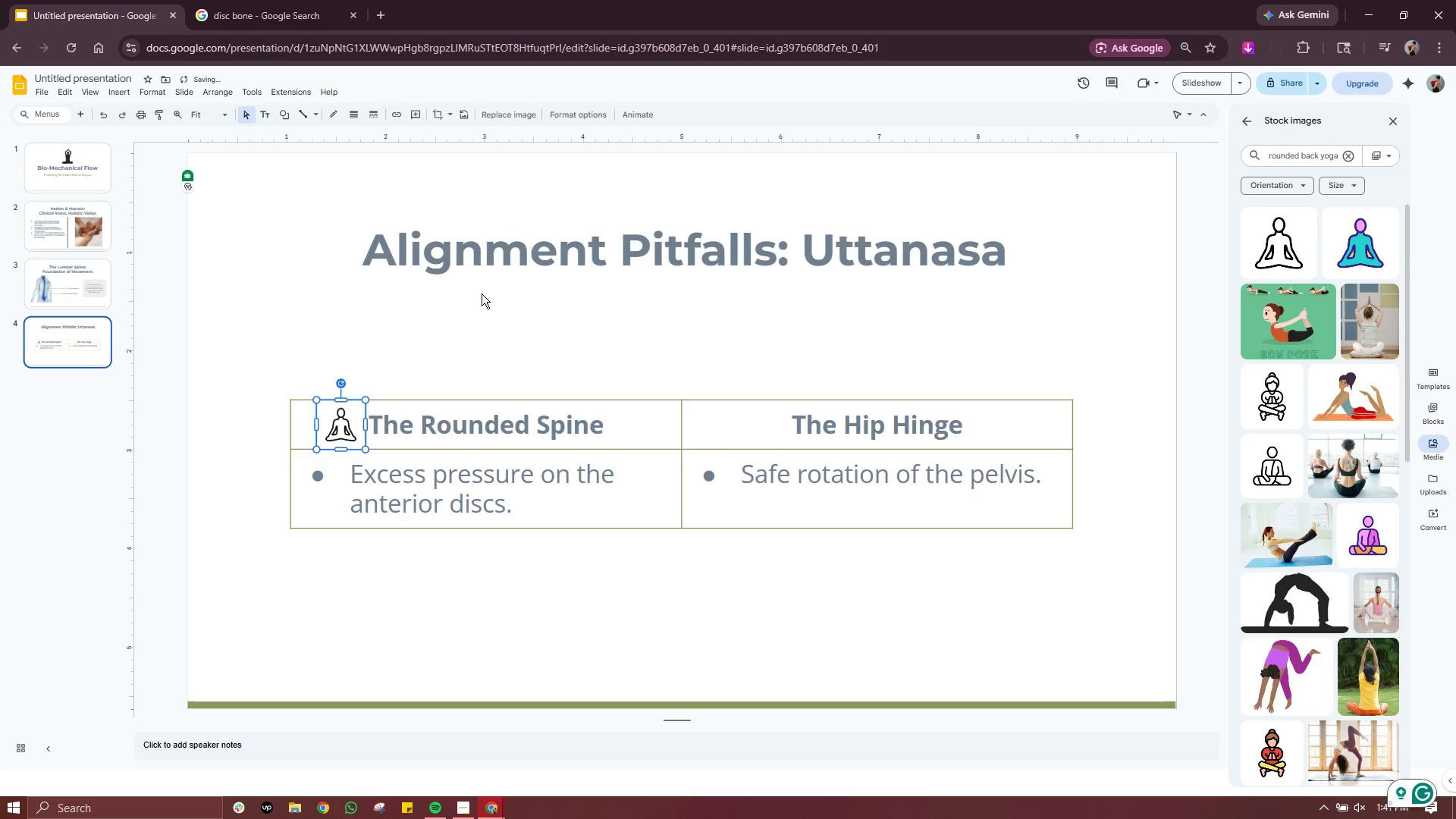 
left_click([482, 293])
 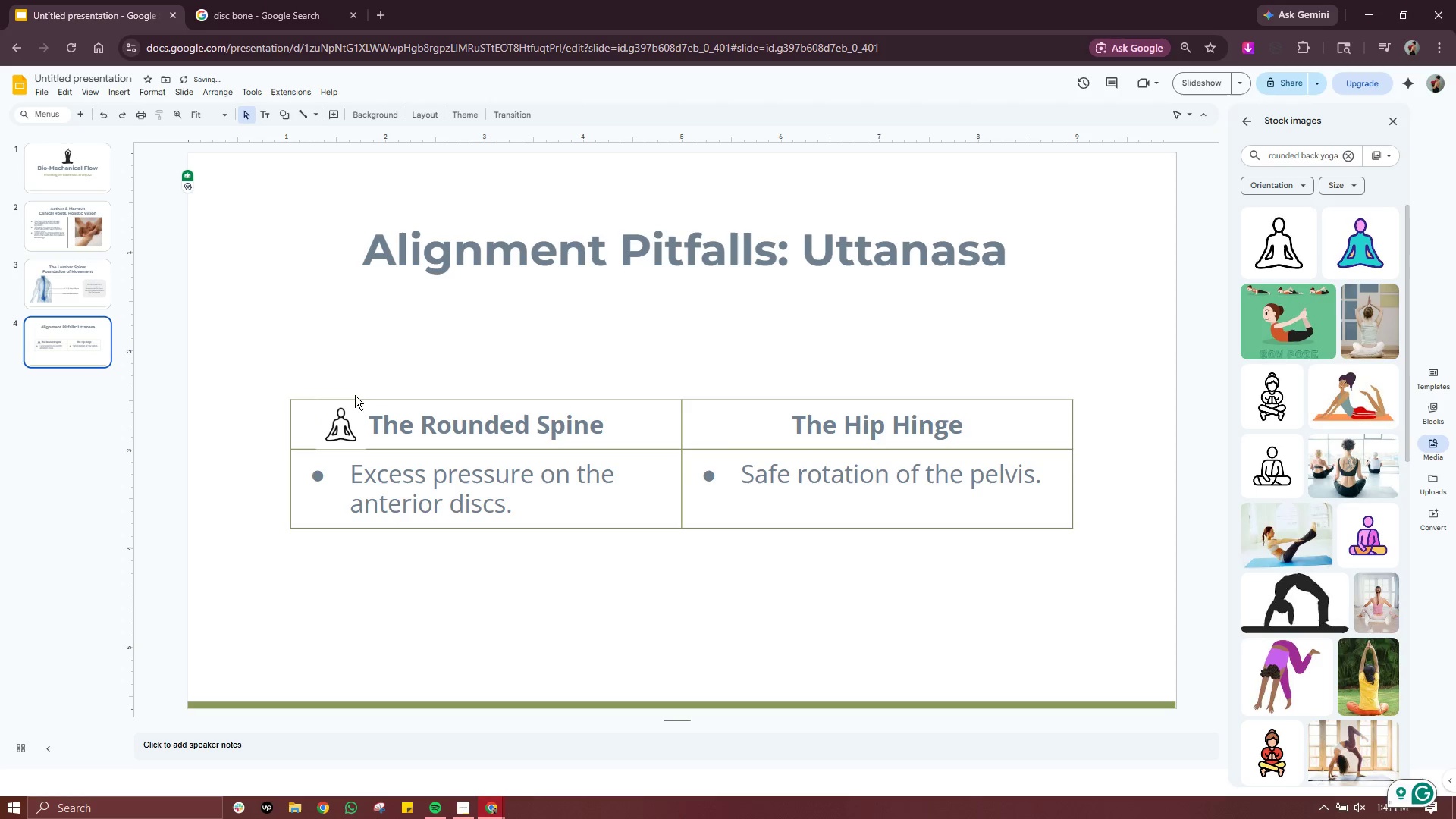 
left_click([331, 428])
 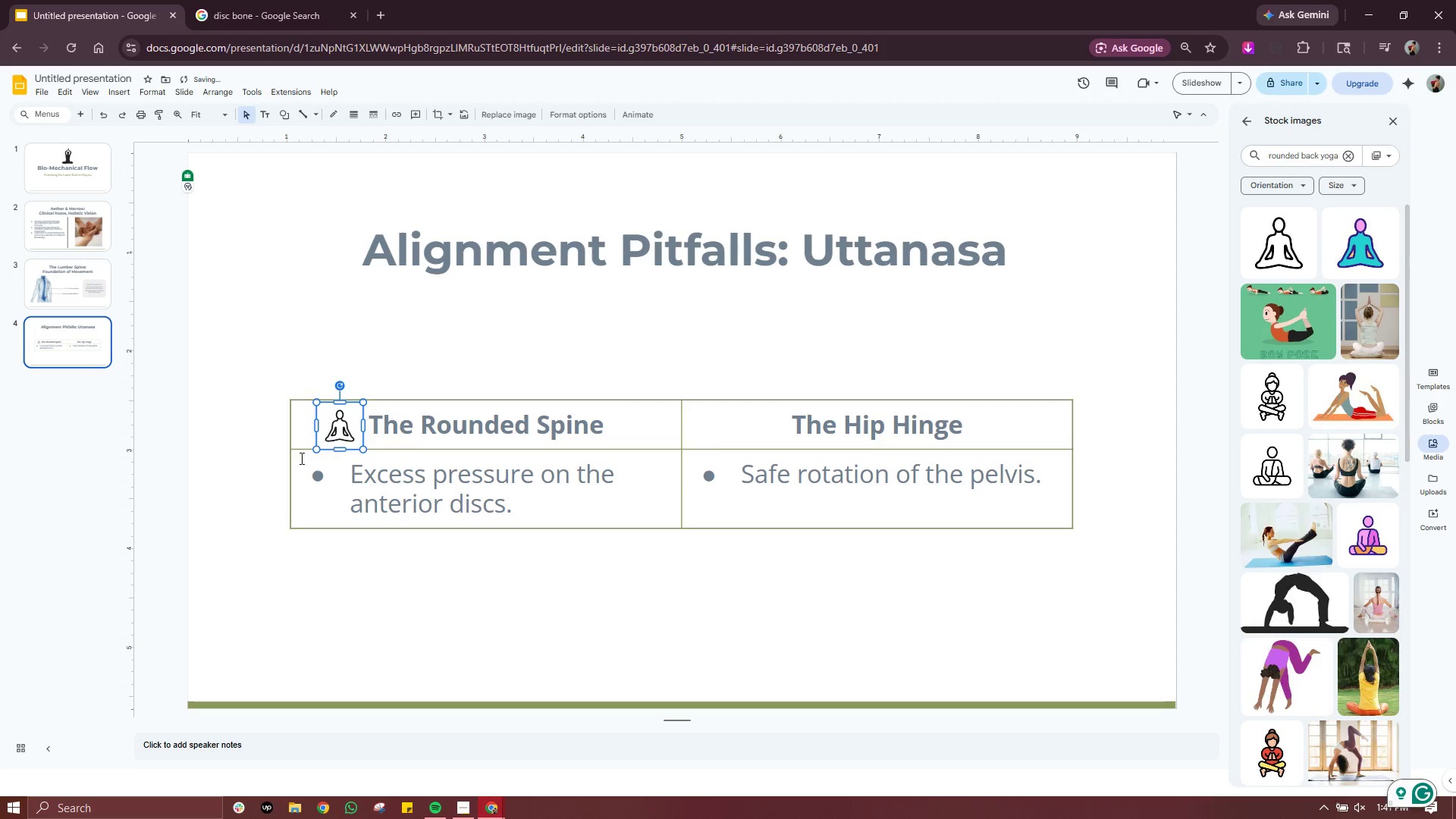 
left_click_drag(start_coordinate=[318, 450], to_coordinate=[322, 447])
 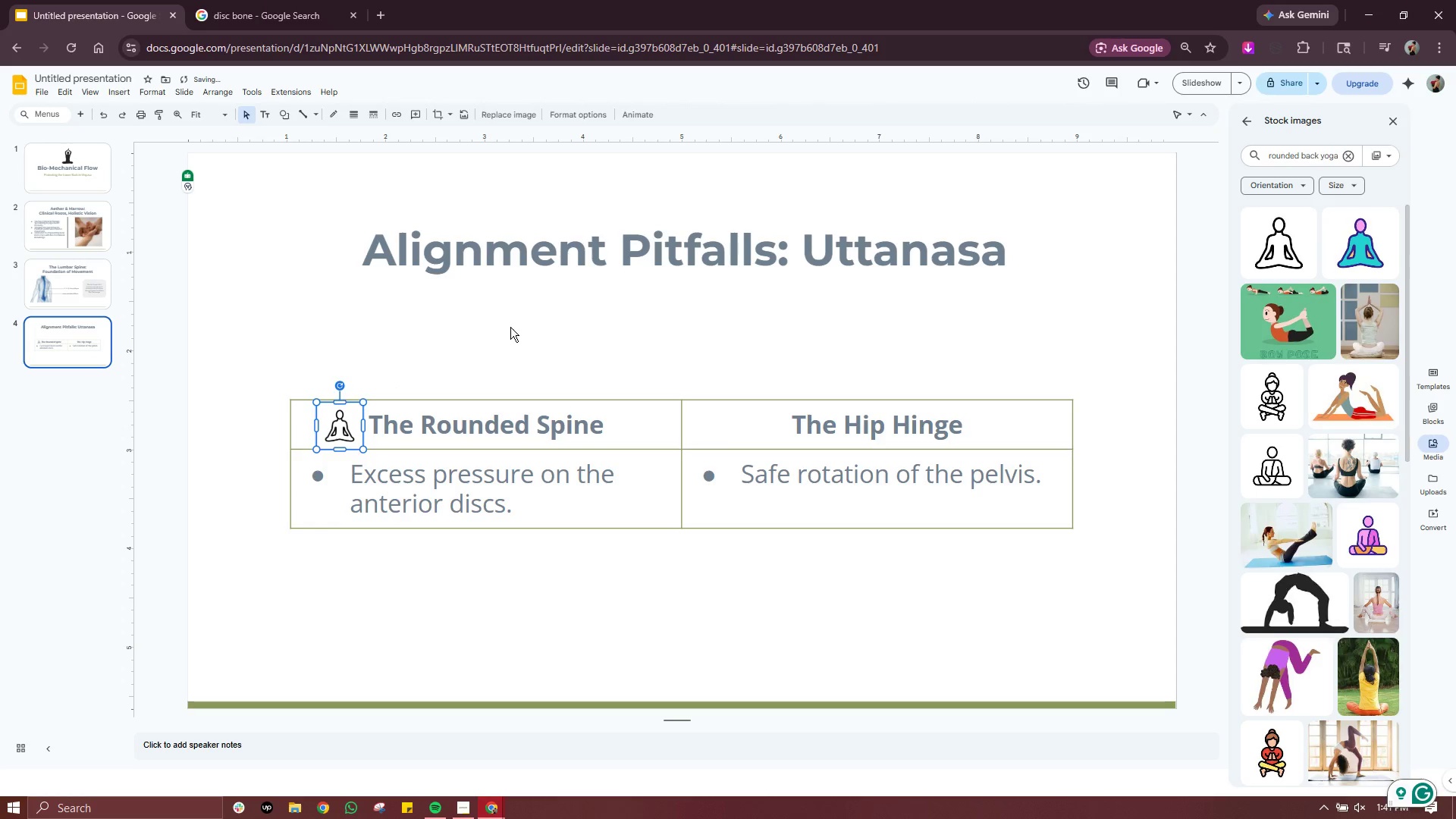 
left_click([511, 327])
 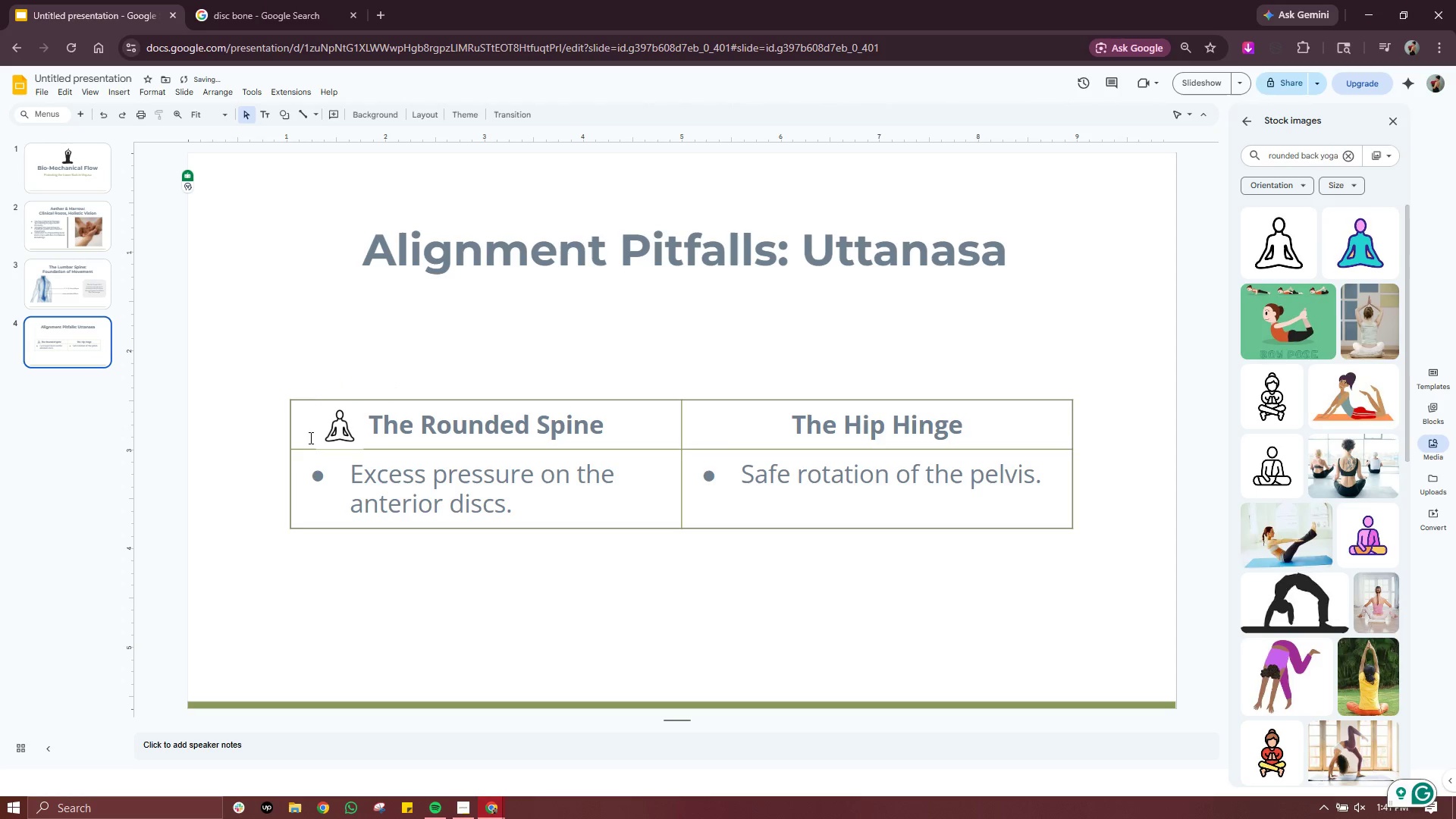 
left_click([336, 427])
 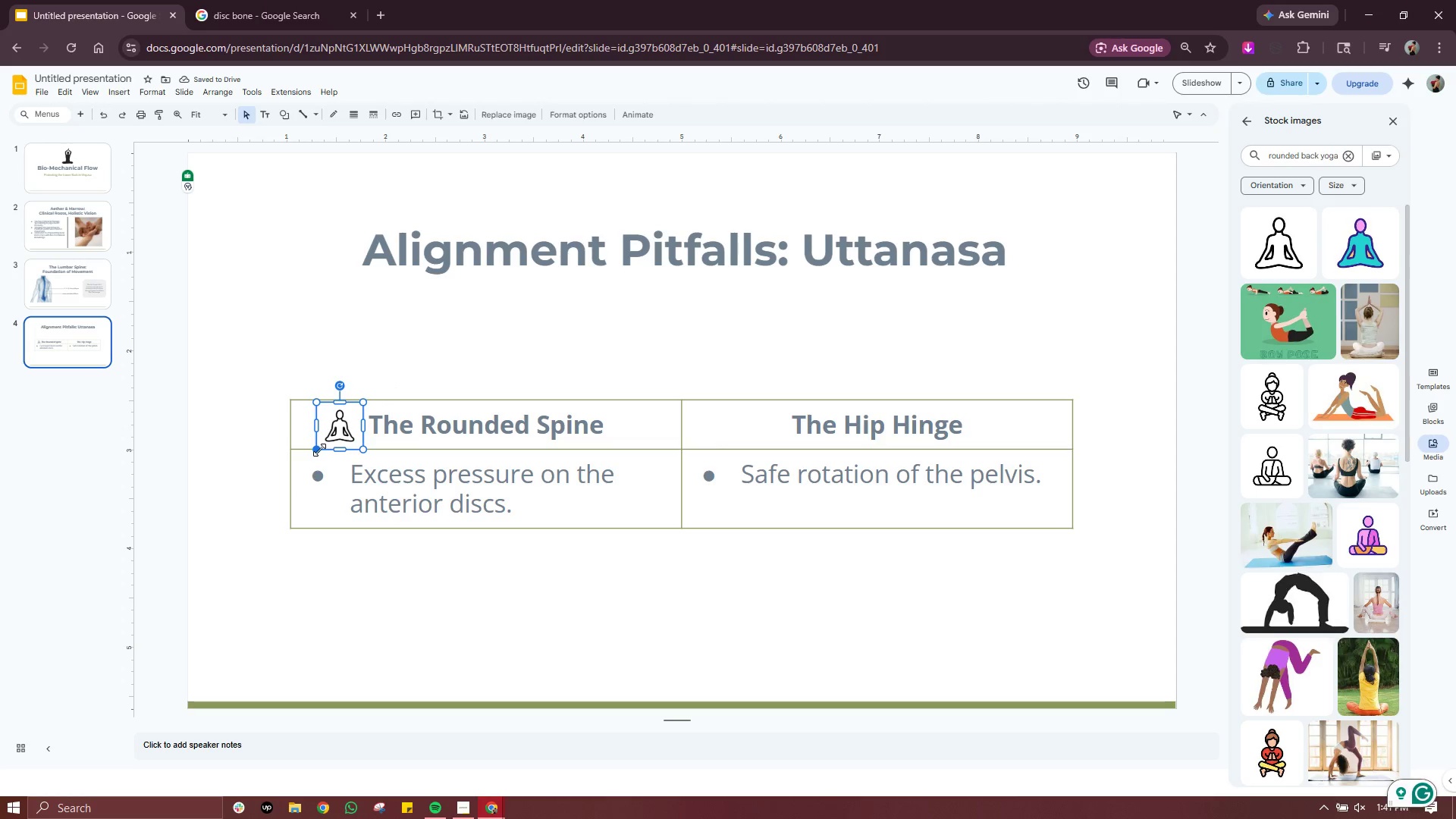 
left_click_drag(start_coordinate=[317, 450], to_coordinate=[321, 446])
 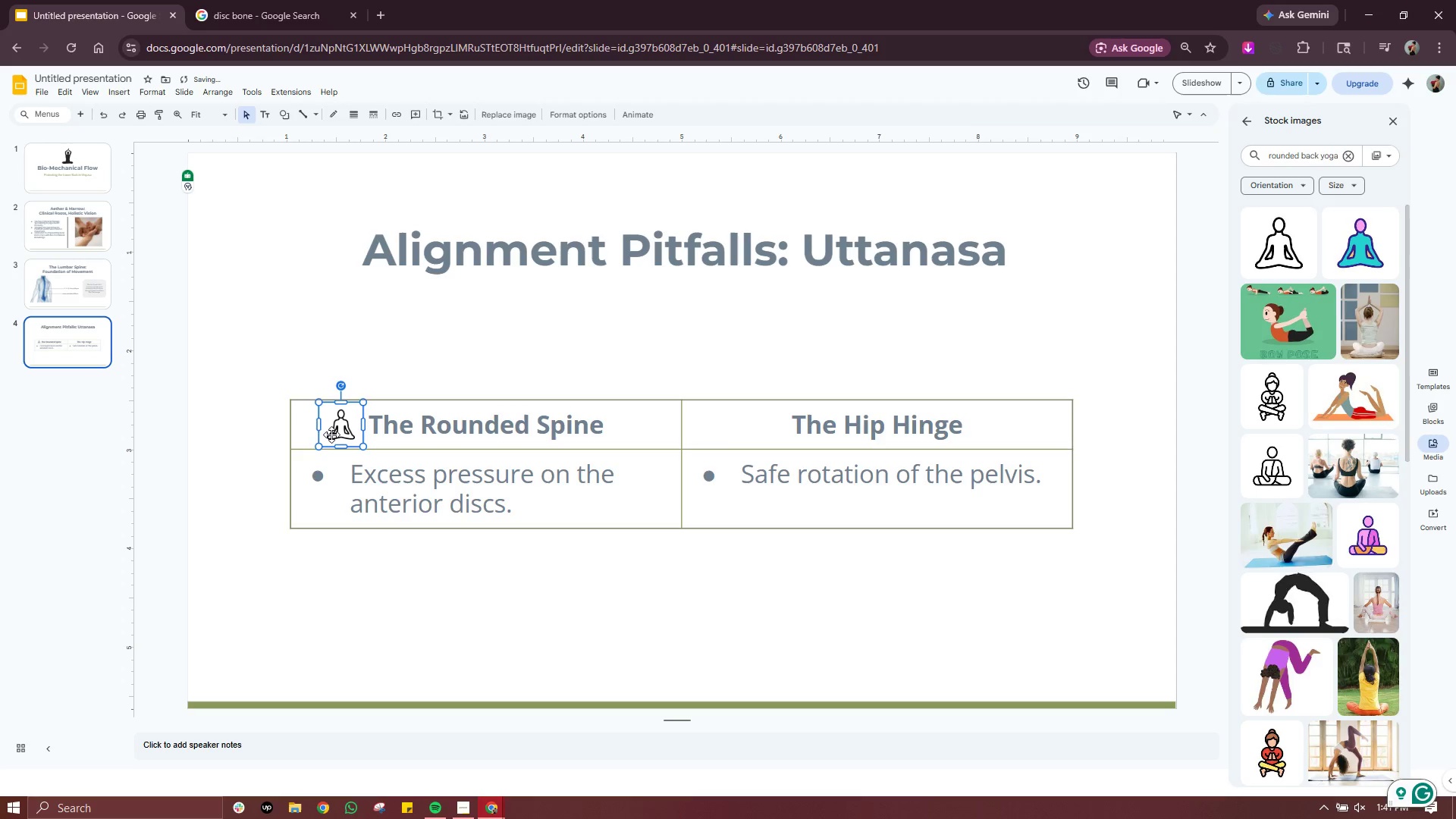 
double_click([335, 428])
 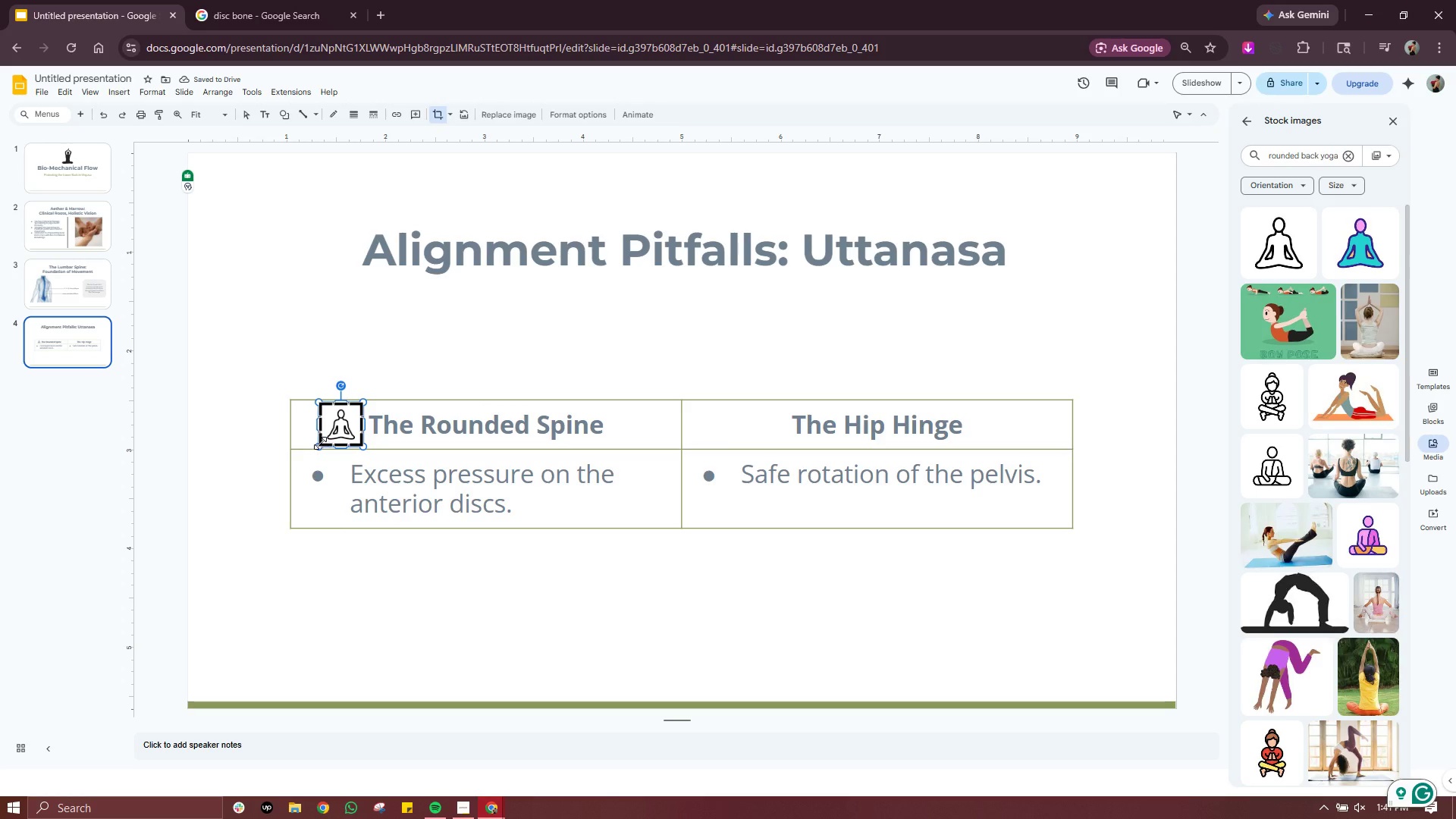 
left_click_drag(start_coordinate=[317, 444], to_coordinate=[315, 448])
 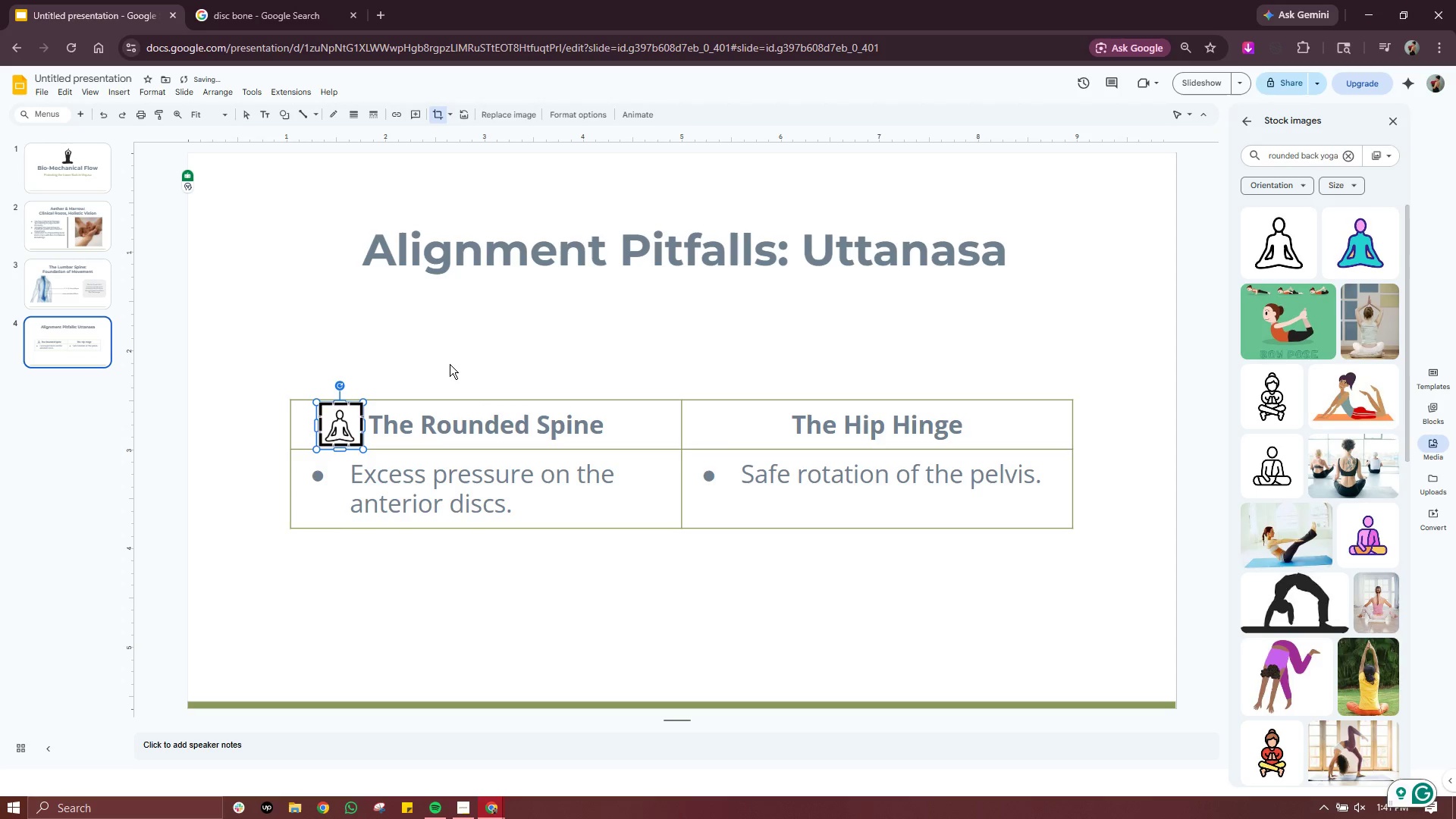 
left_click([456, 360])
 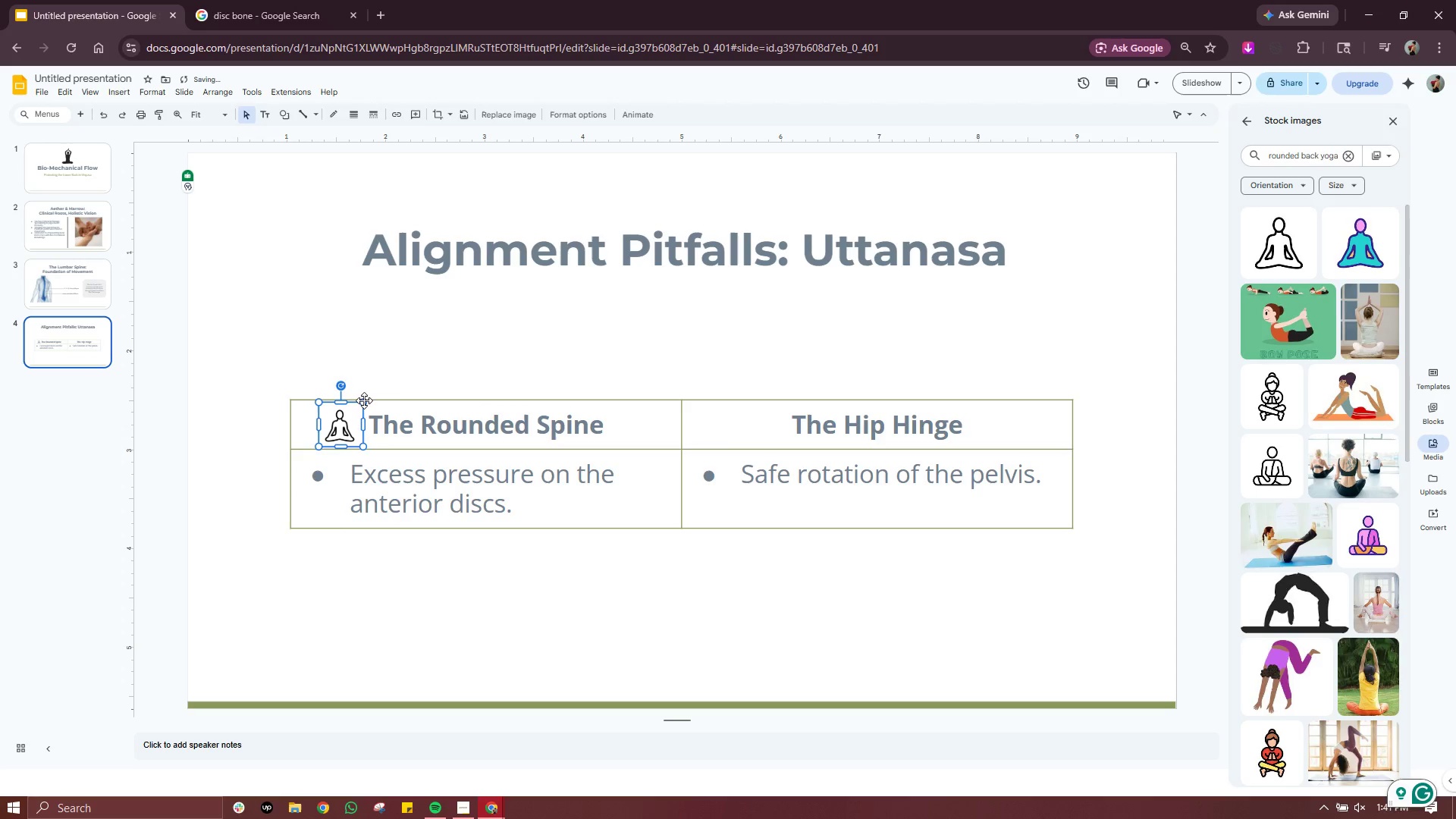 
left_click([404, 369])
 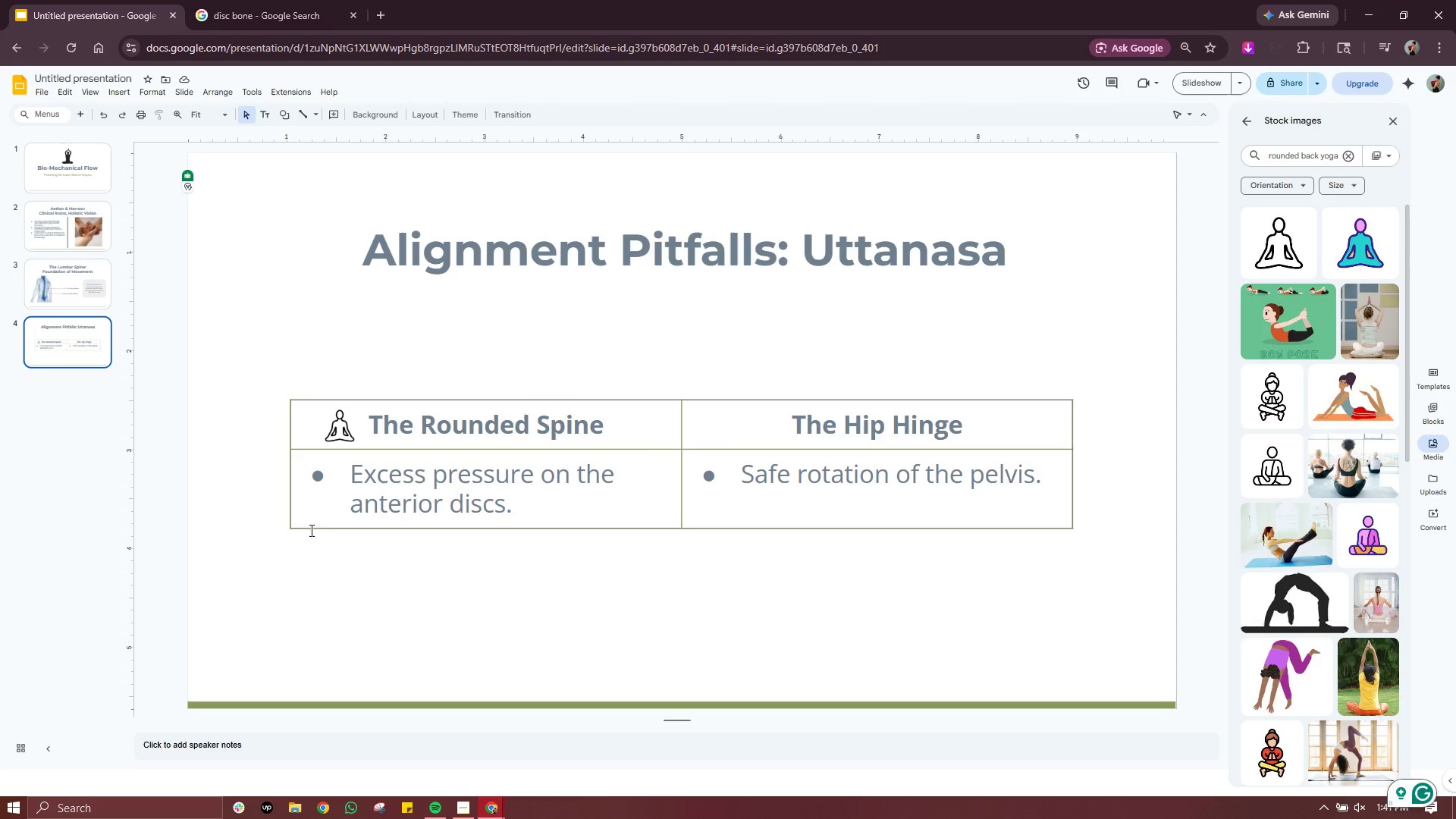 
wait(7.19)
 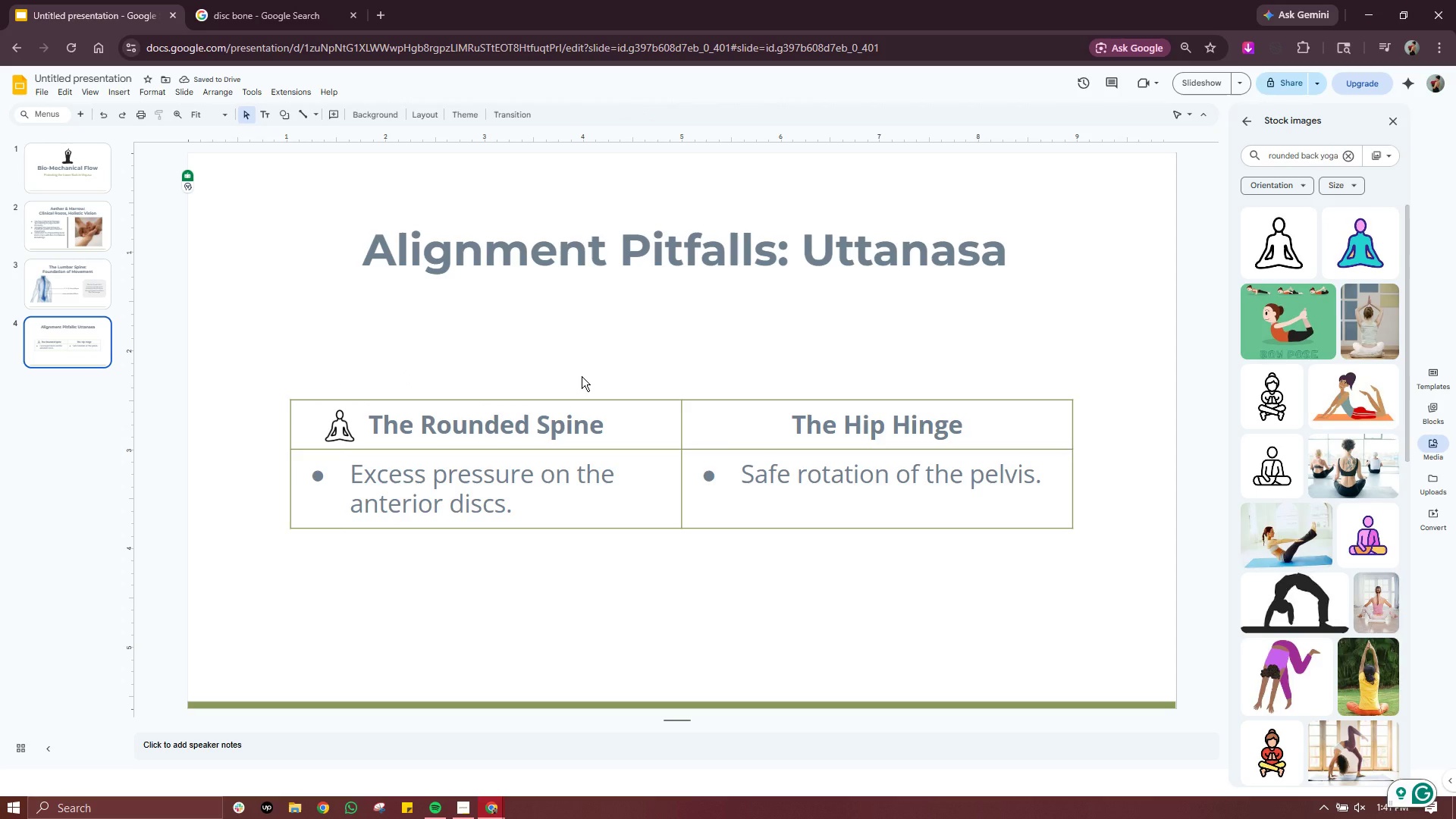 
left_click([534, 485])
 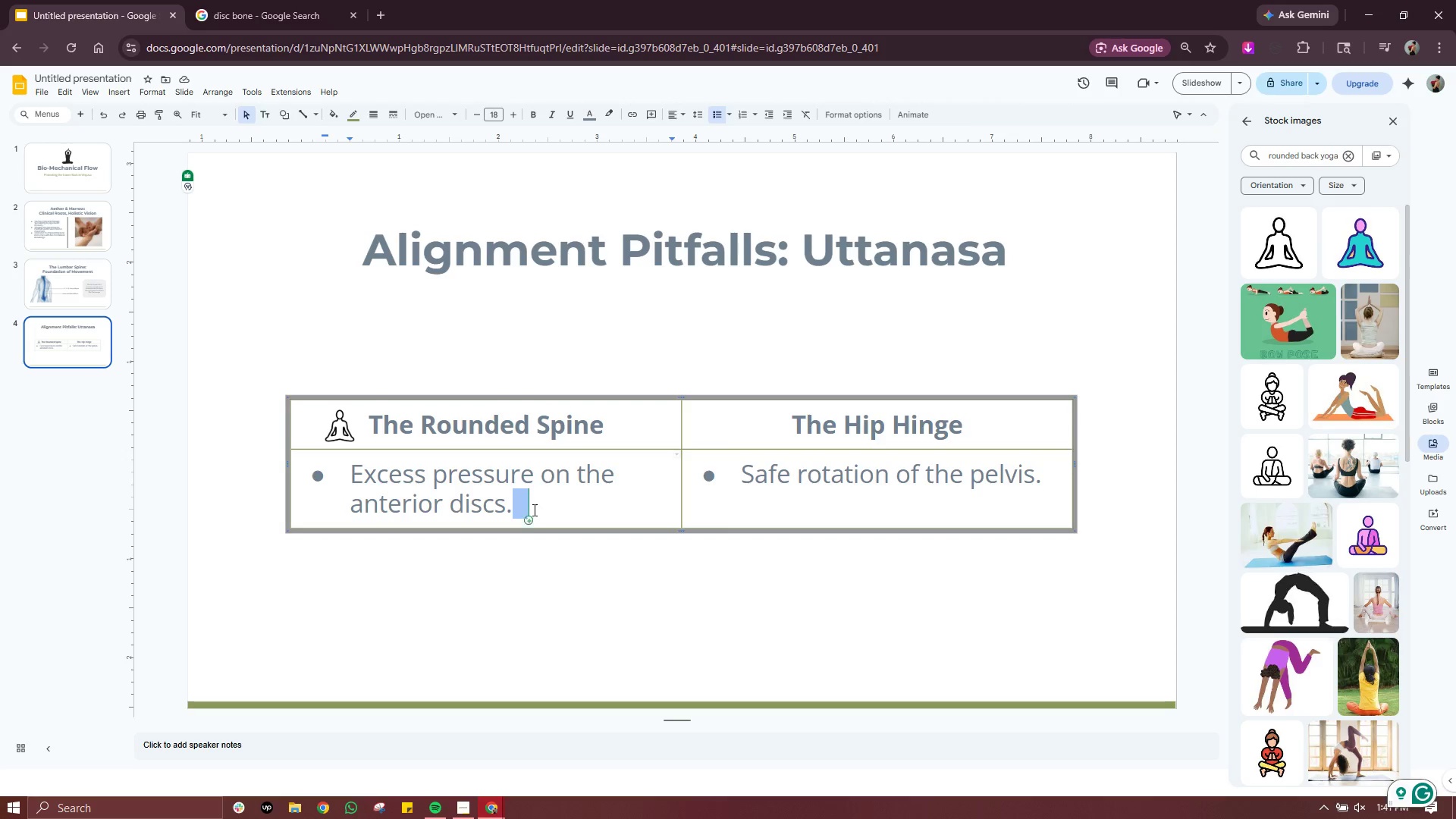 
left_click_drag(start_coordinate=[535, 511], to_coordinate=[535, 517])
 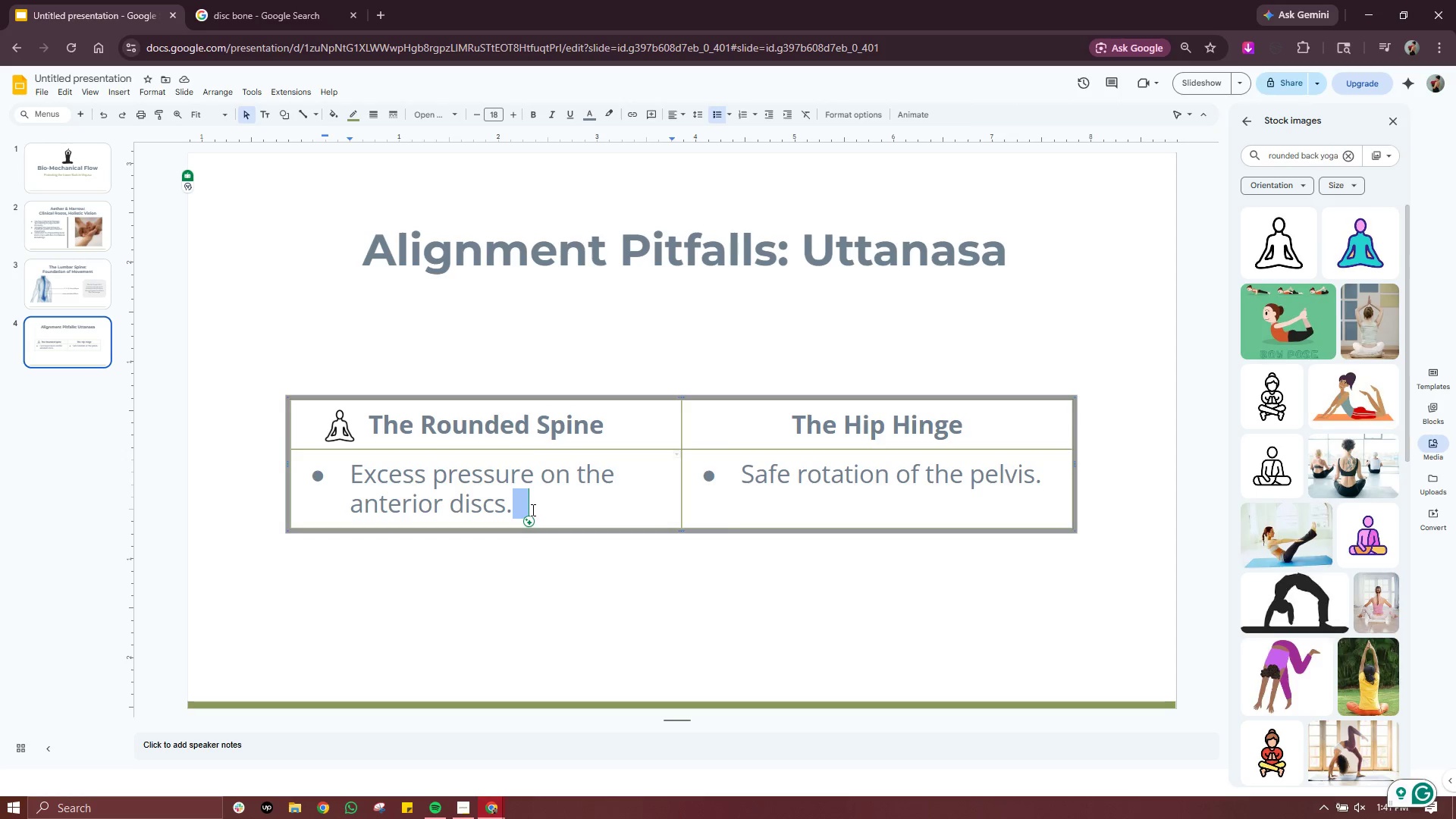 
left_click([532, 507])
 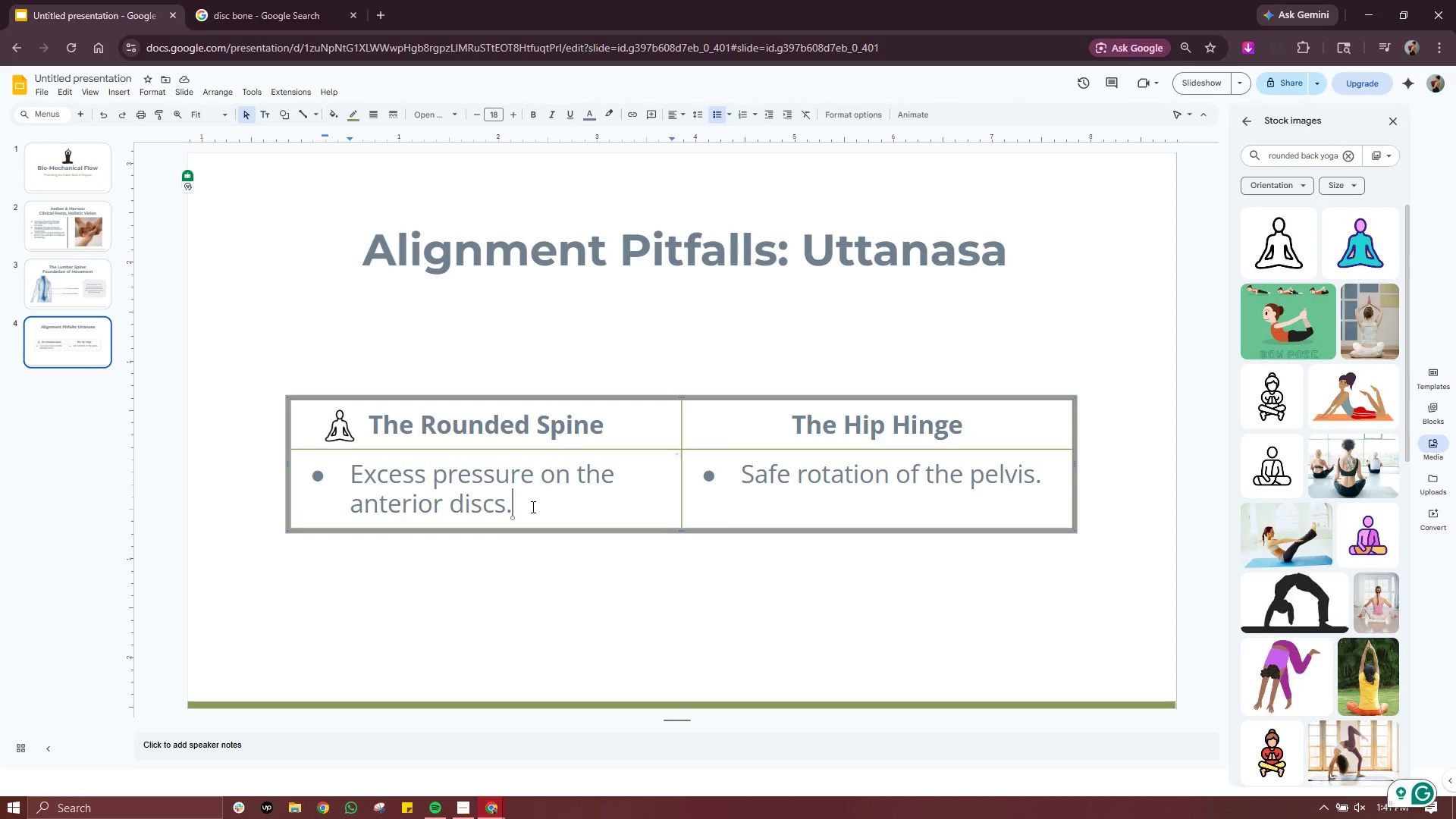 
key(Enter)
 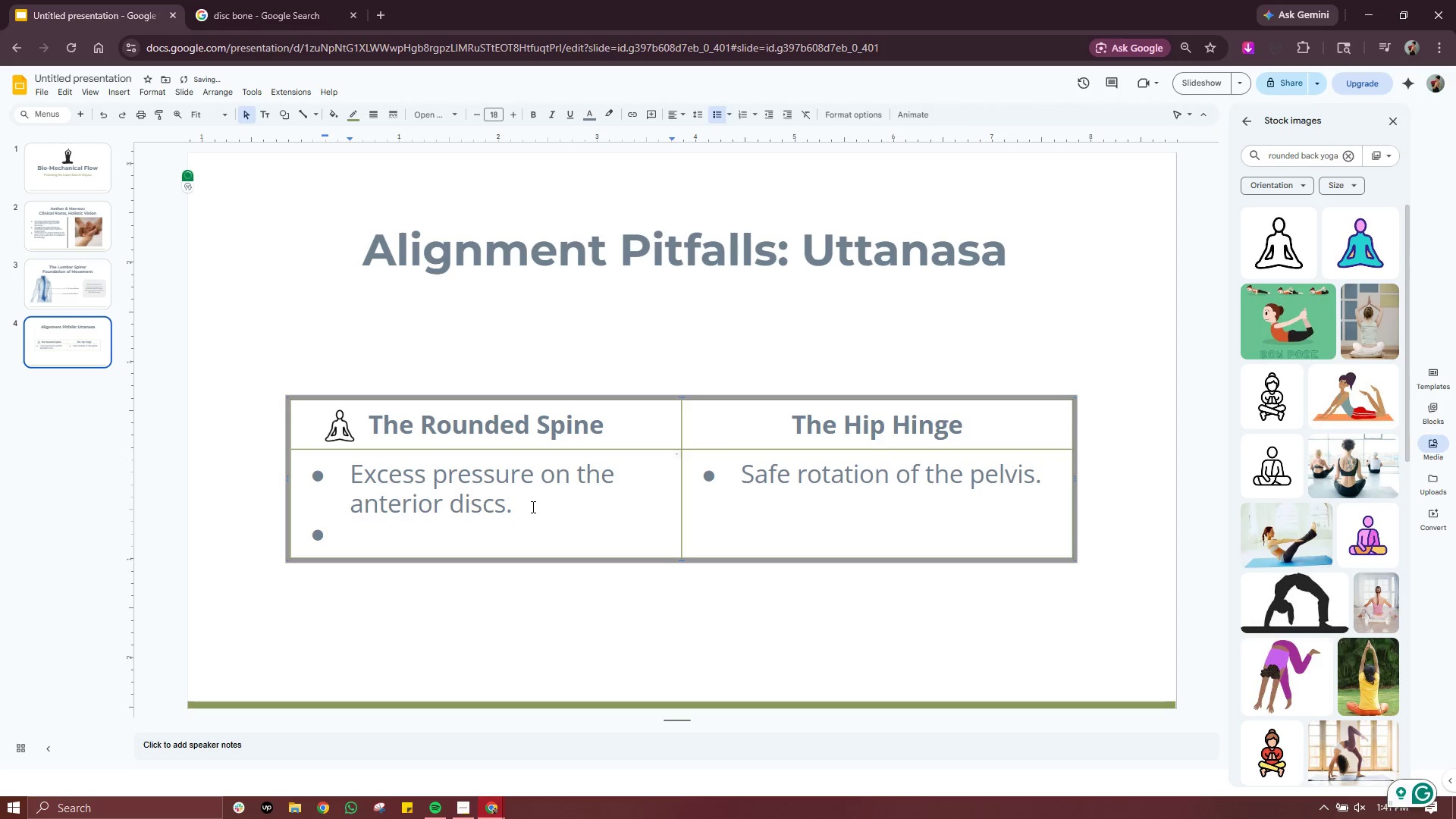 
type(Strains lumbar ligaments.)
 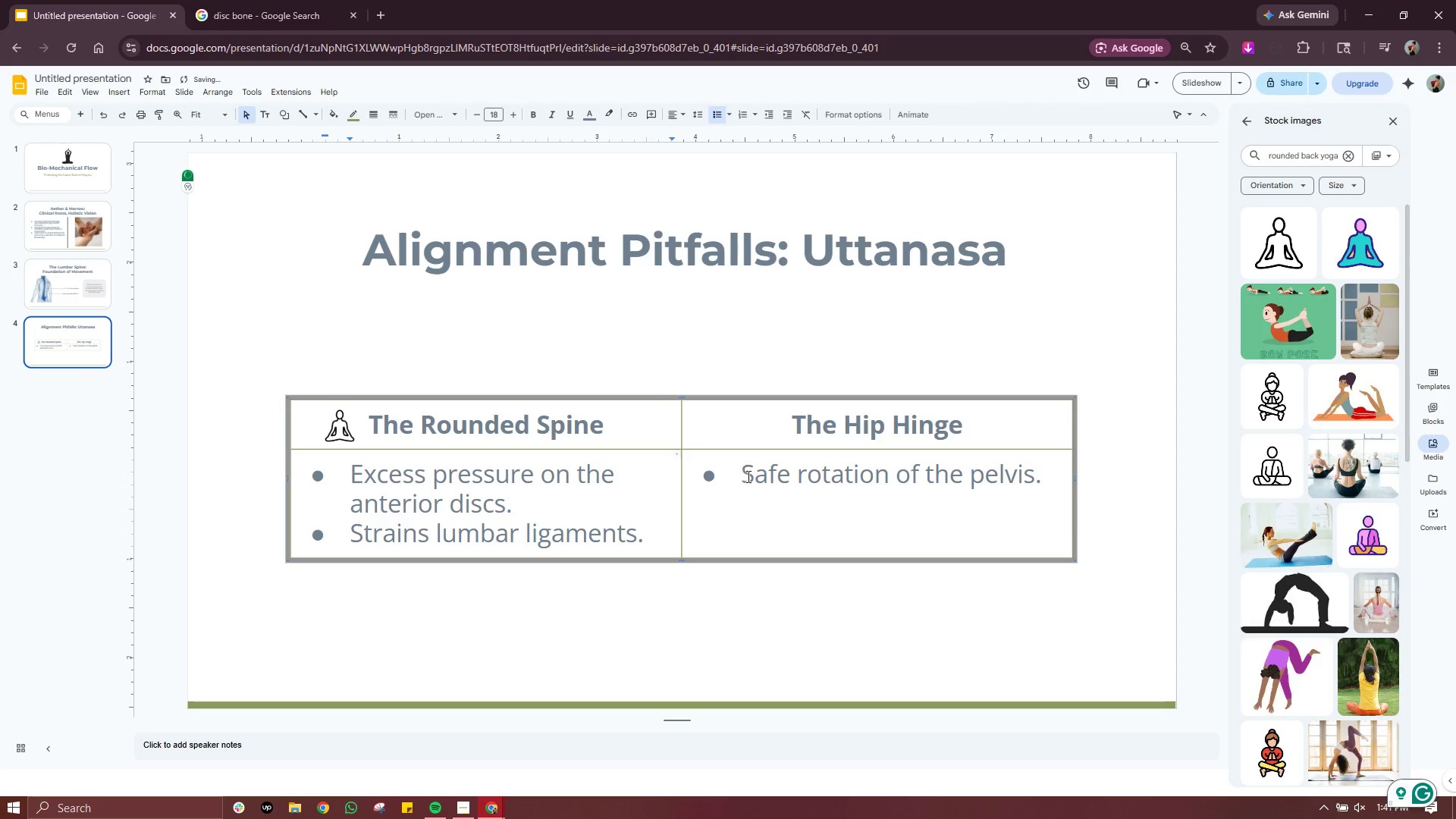 
left_click([850, 506])
 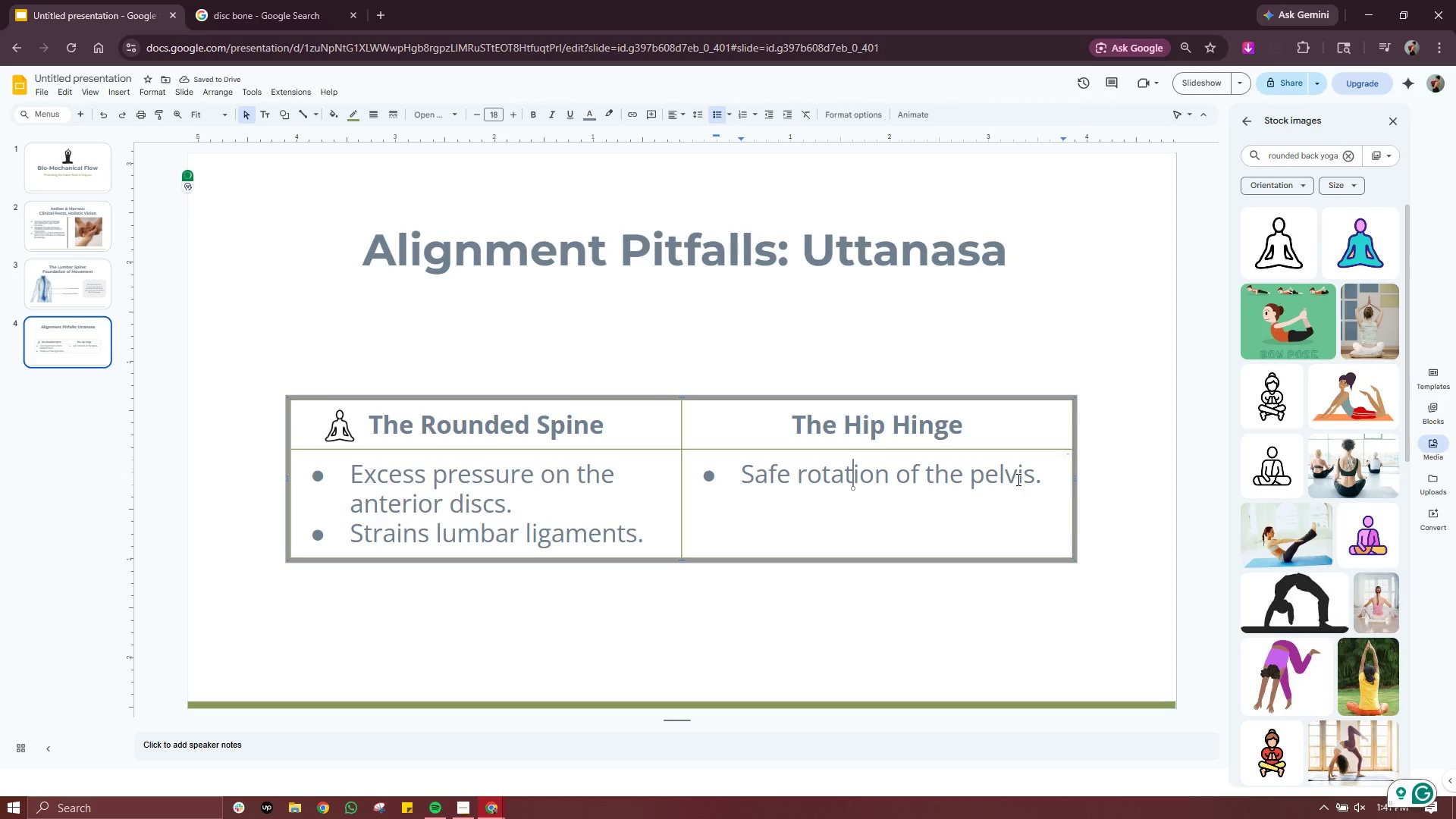 
left_click([1028, 479])
 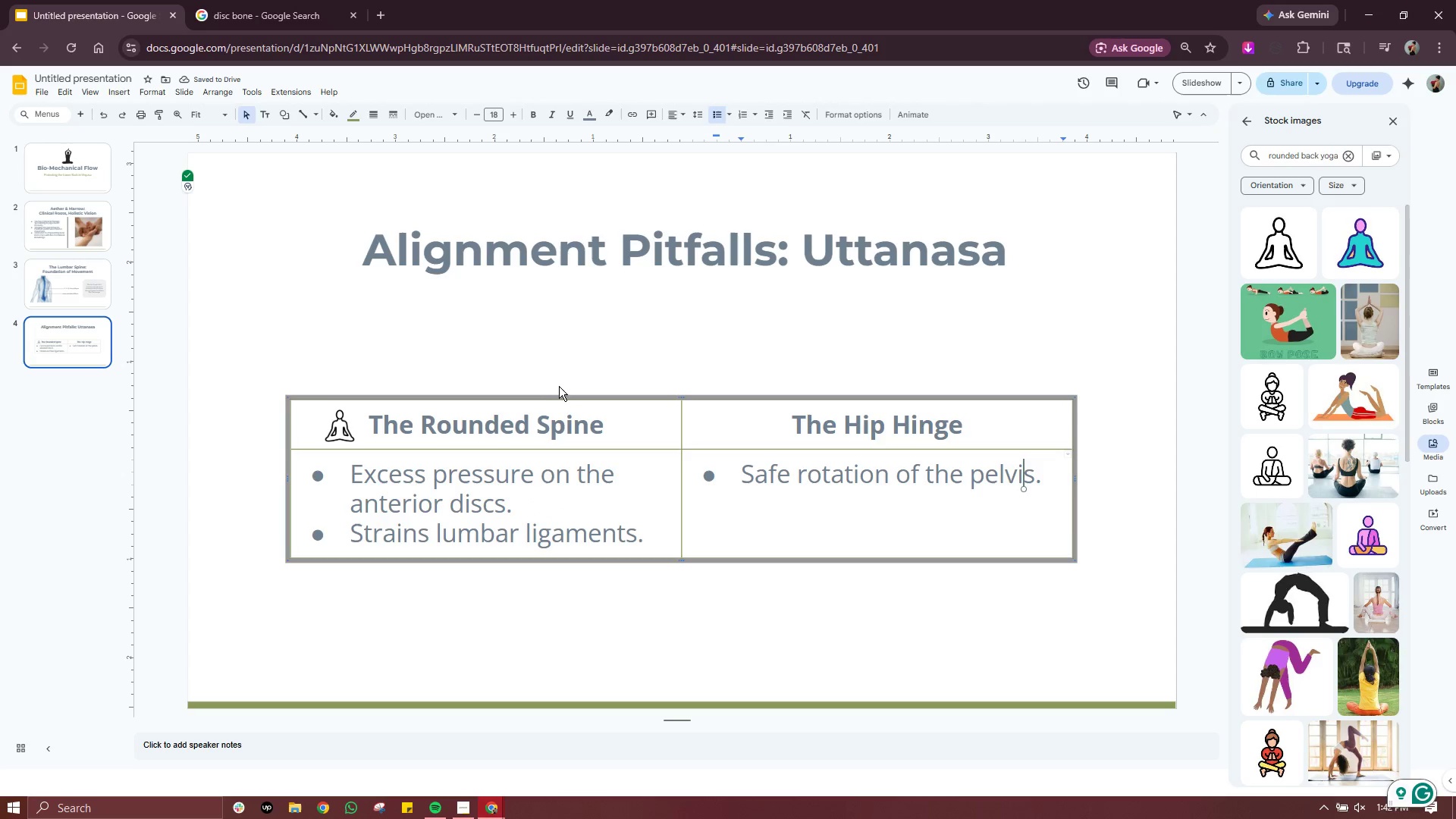 
double_click([560, 425])
 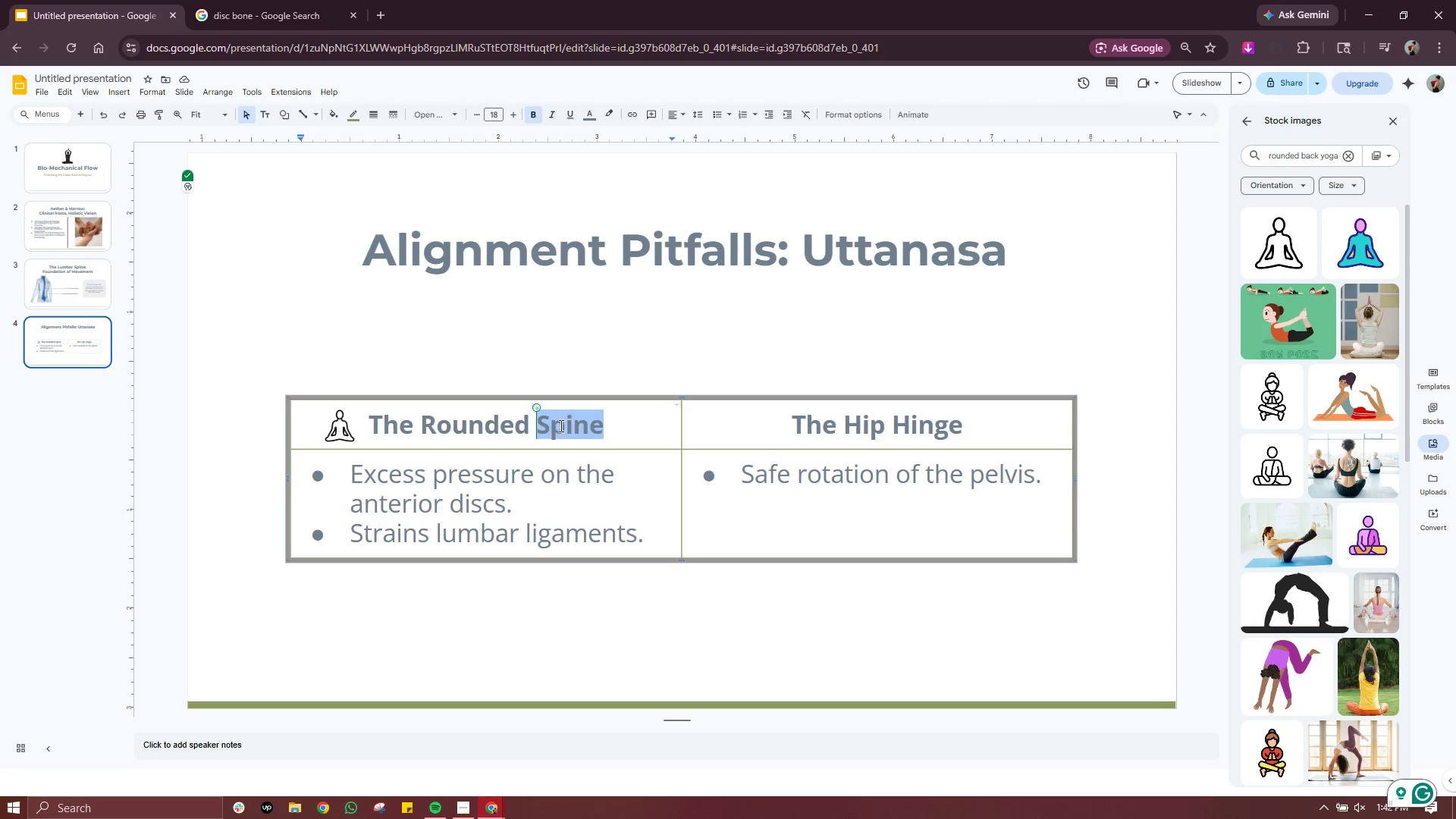 
triple_click([560, 425])
 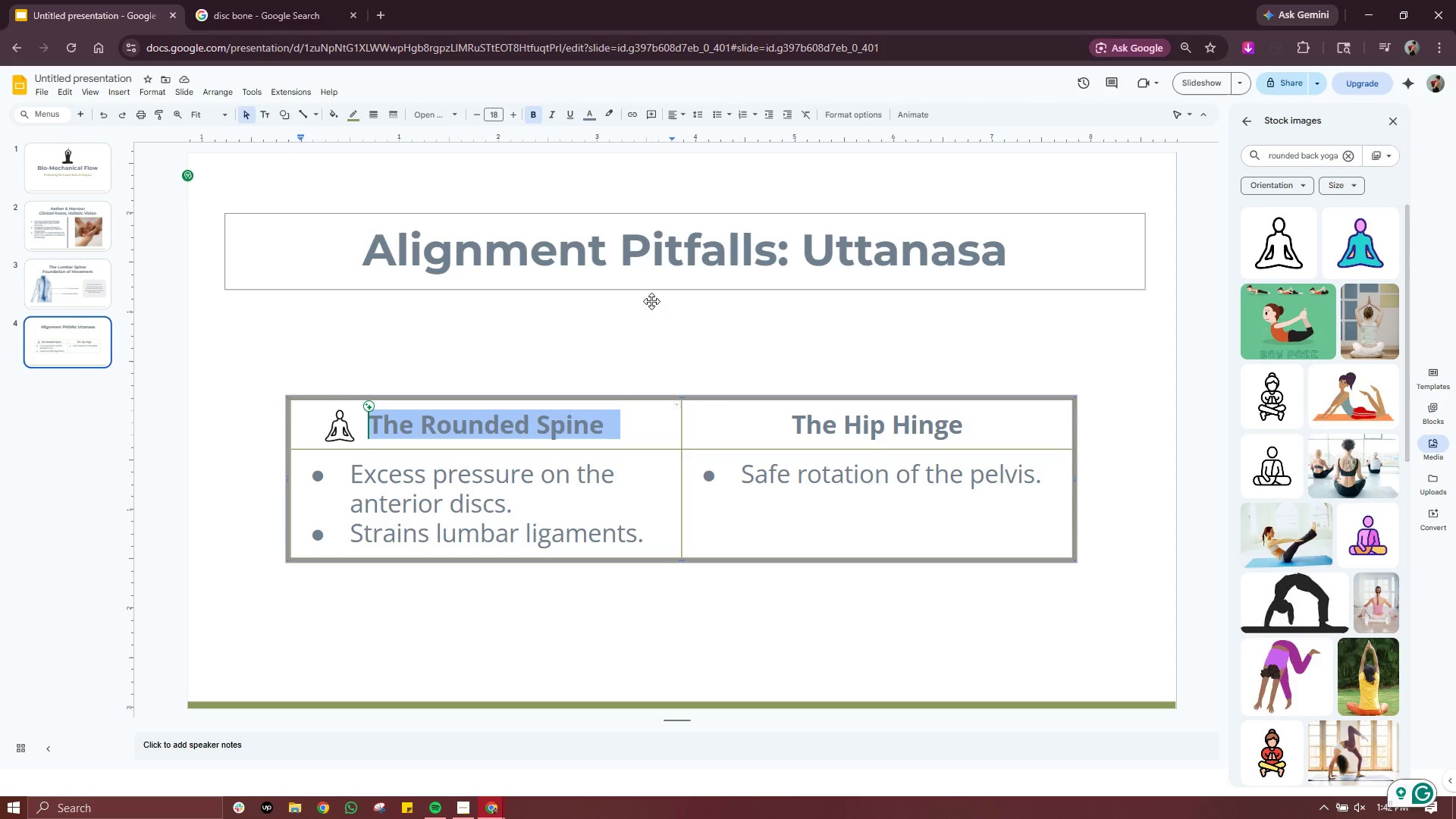 
left_click([689, 259])
 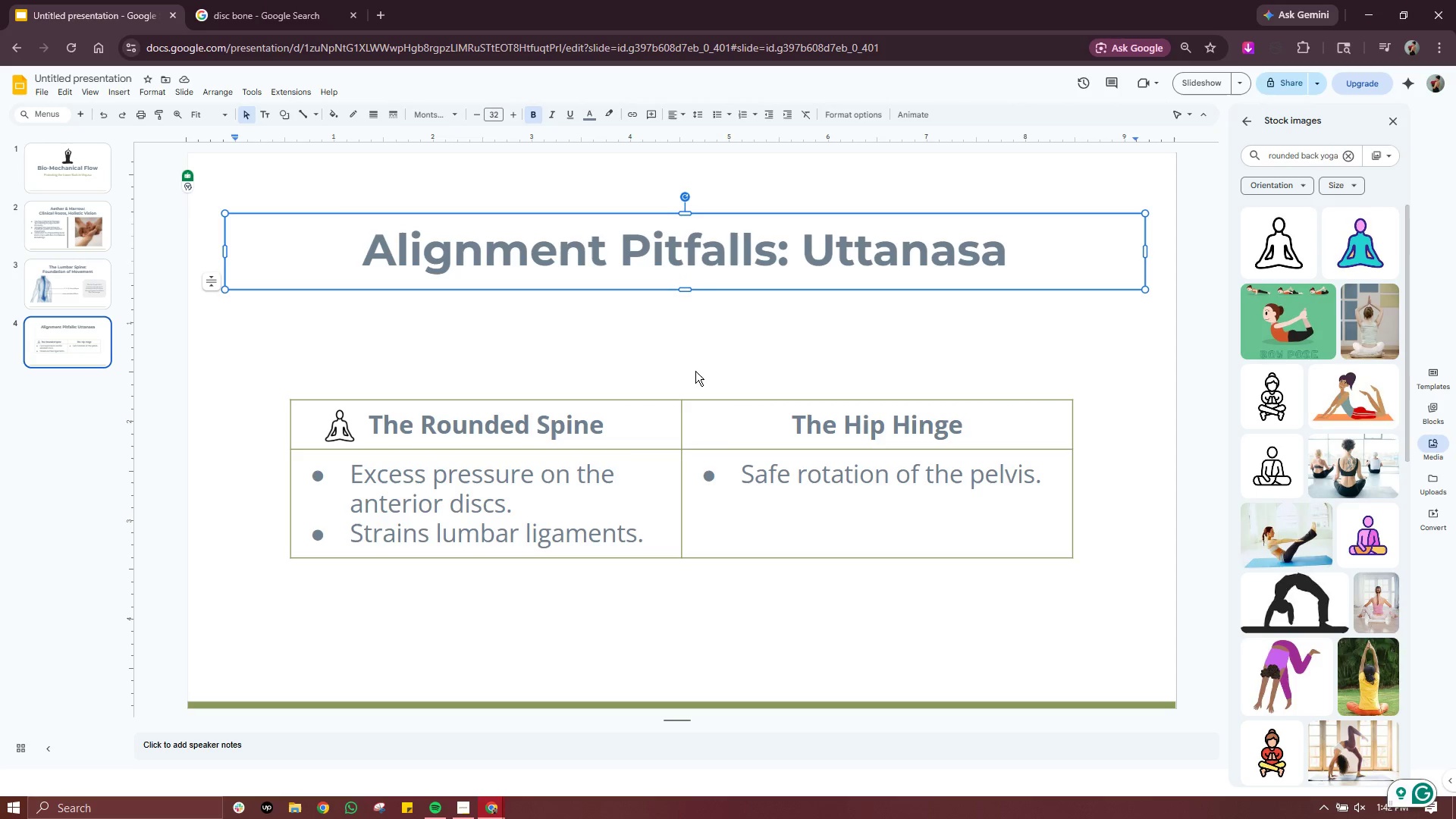 
left_click([702, 359])
 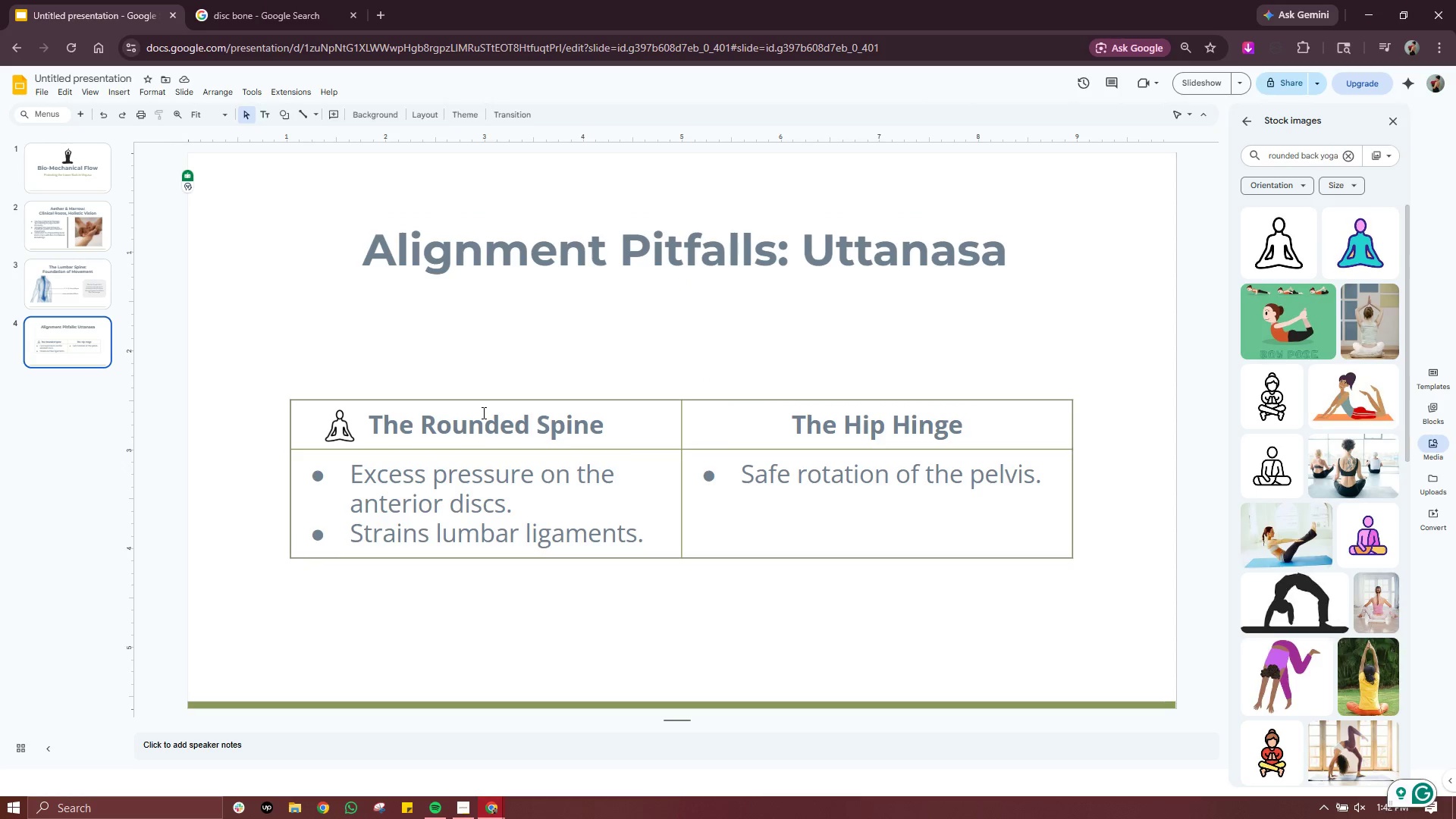 
double_click([482, 413])
 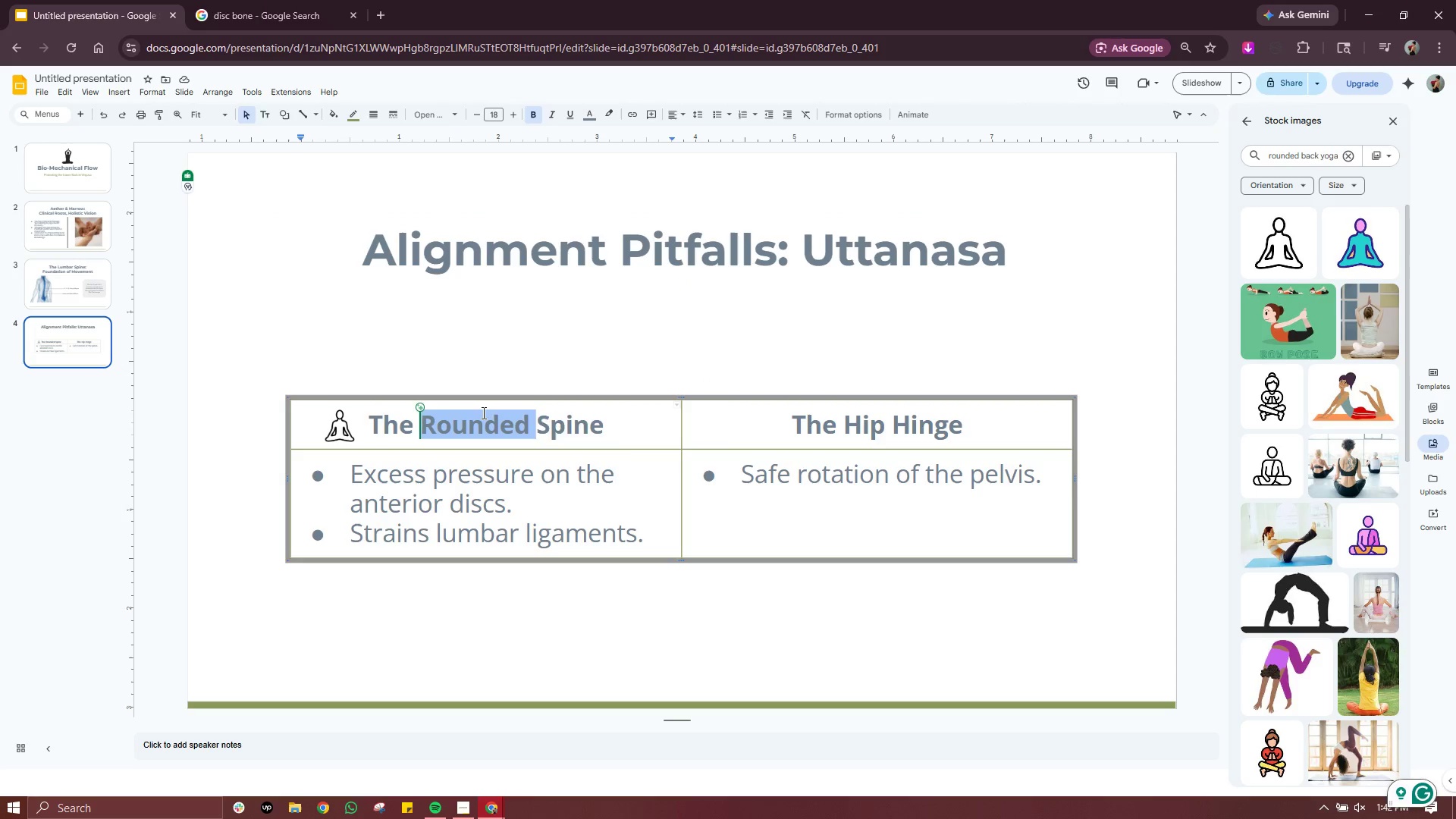 
triple_click([482, 413])
 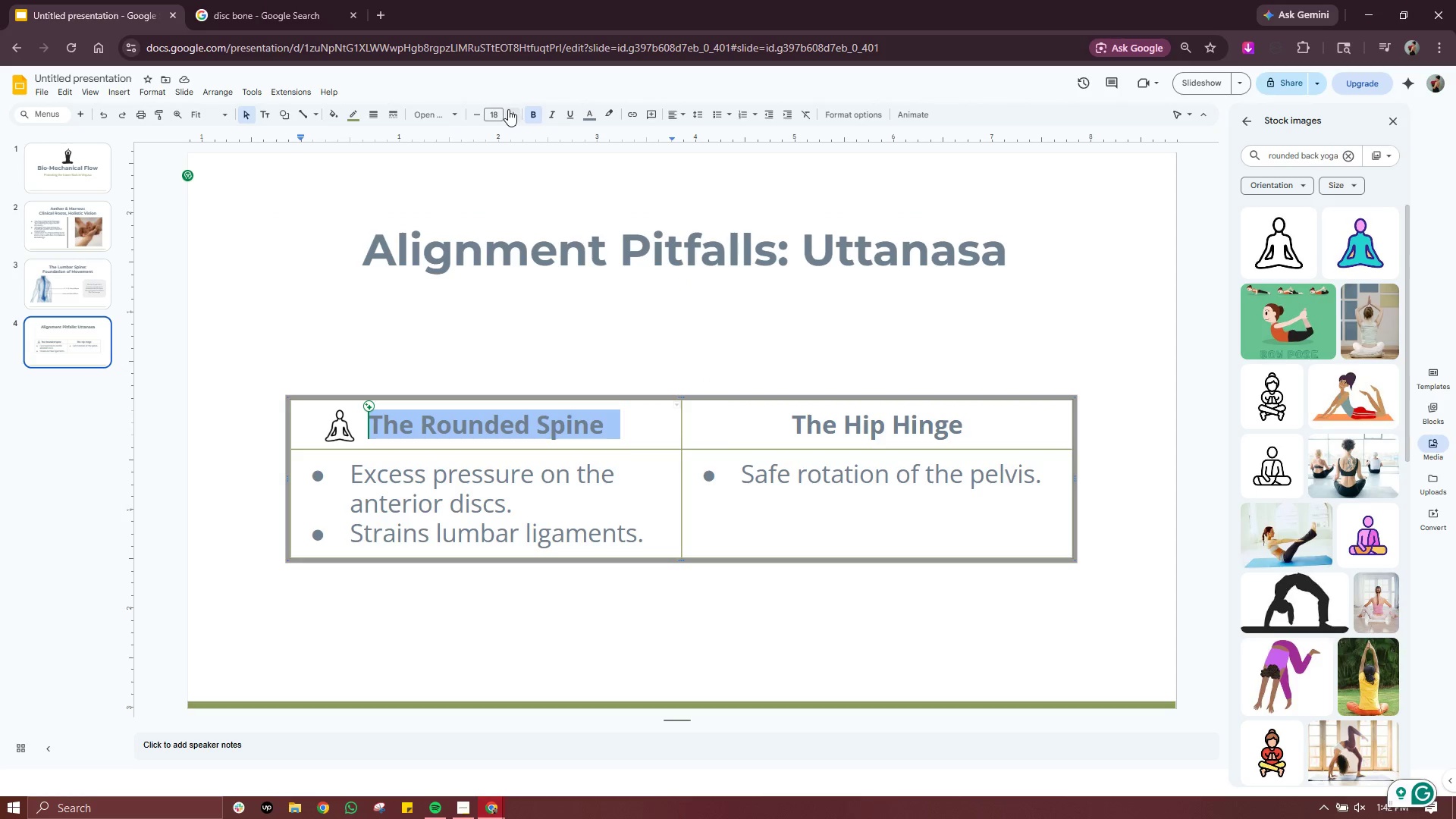 
double_click([508, 108])
 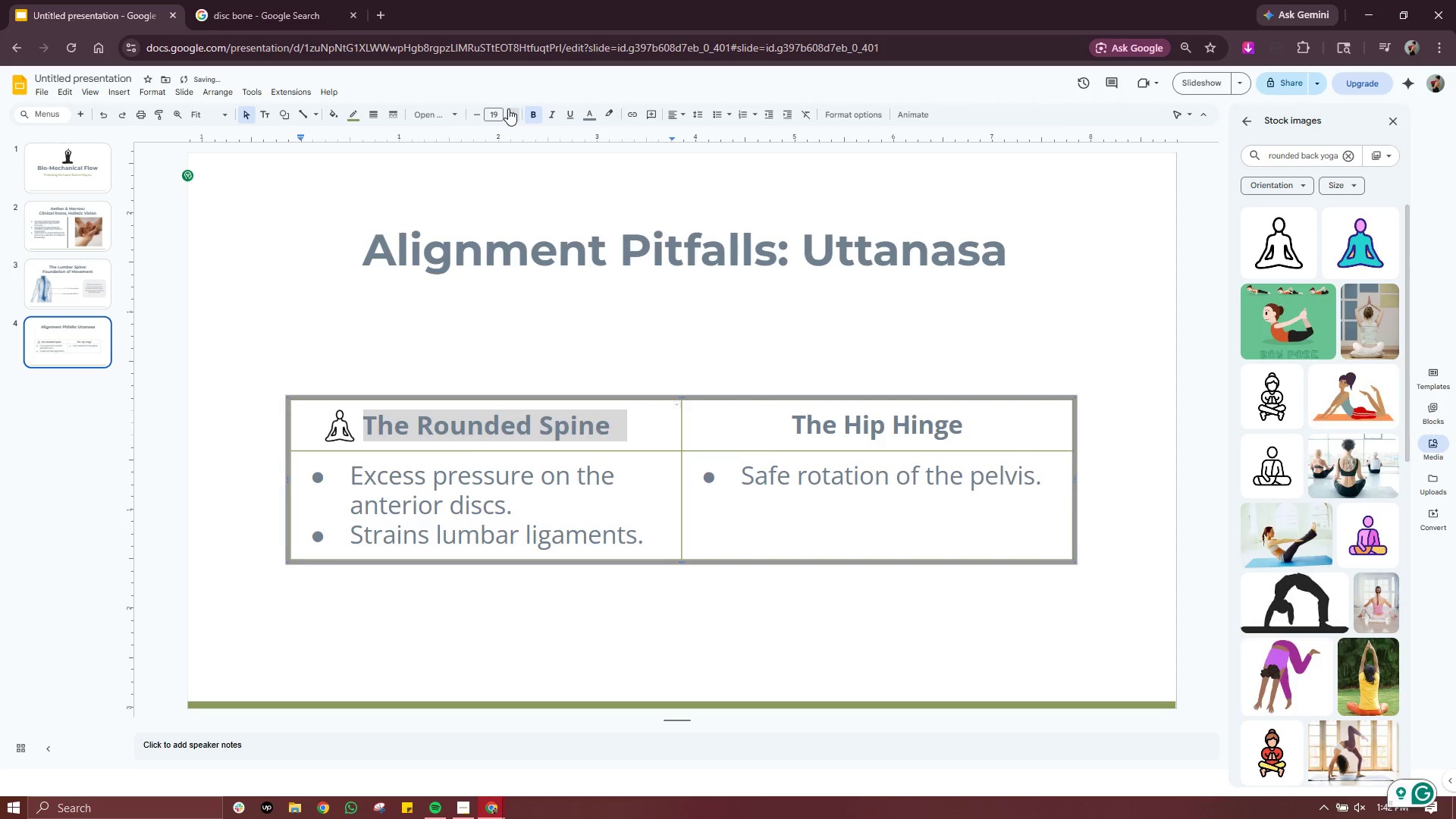 
triple_click([508, 108])
 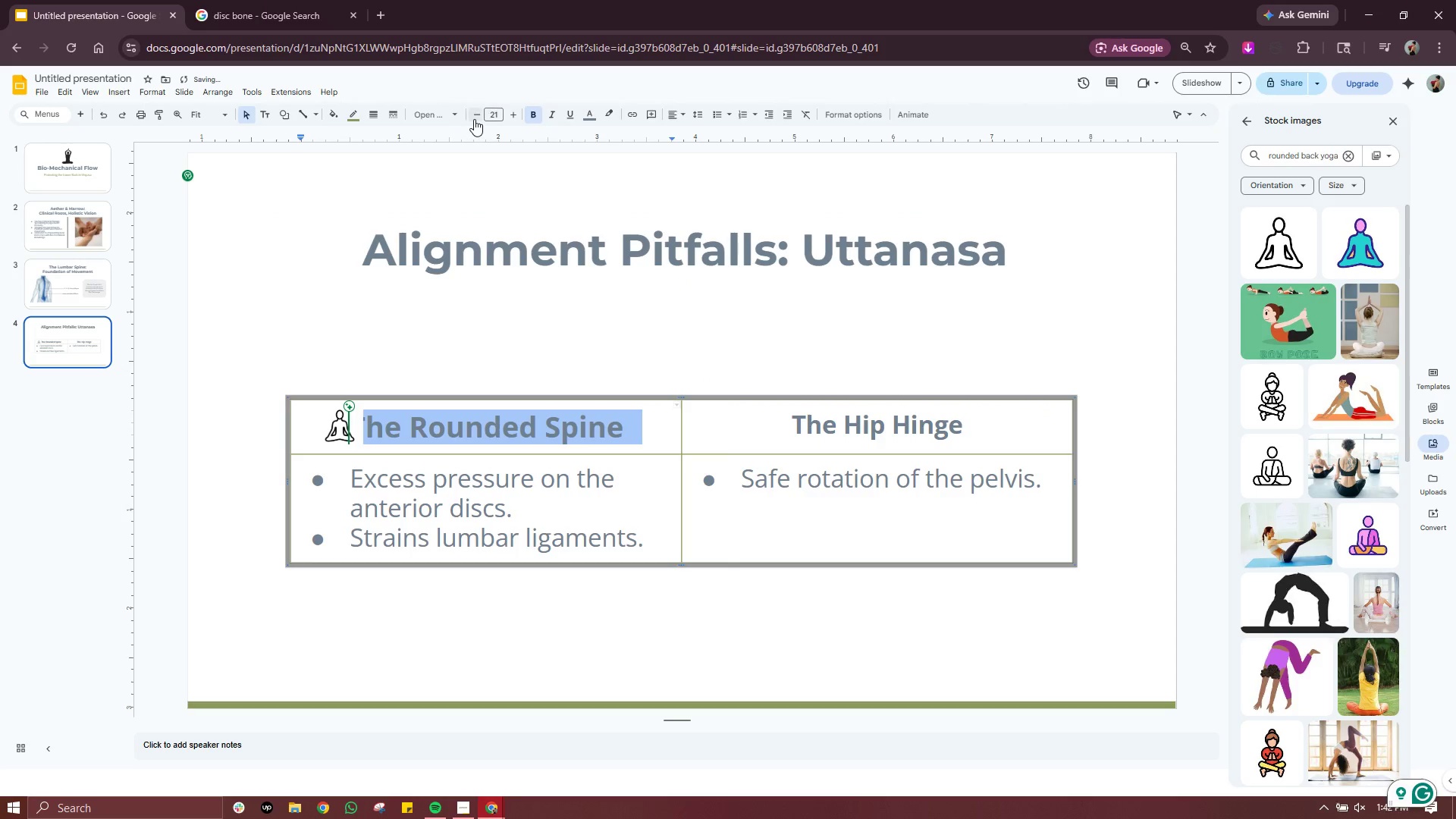 
left_click([473, 117])
 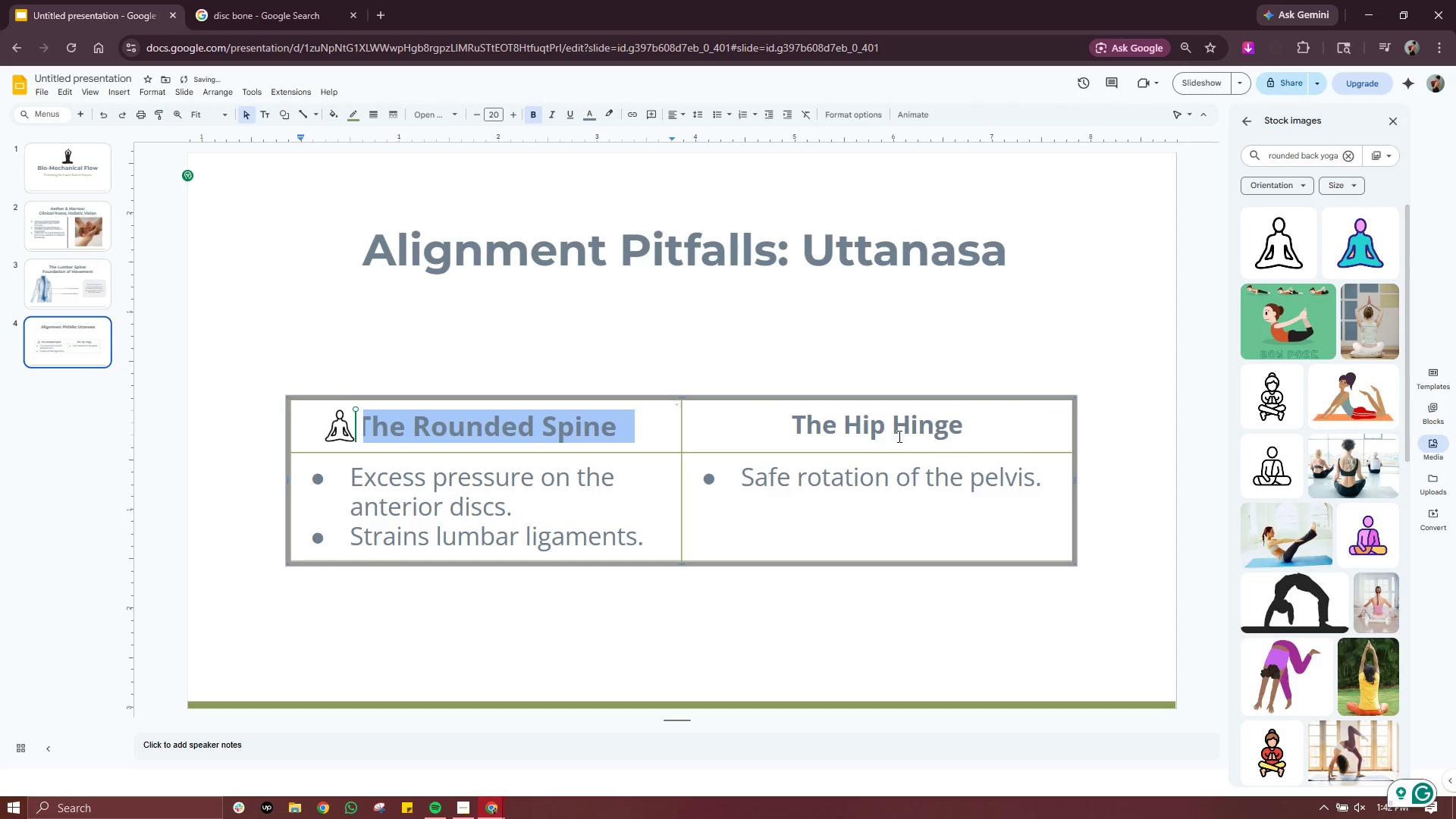 
double_click([899, 422])
 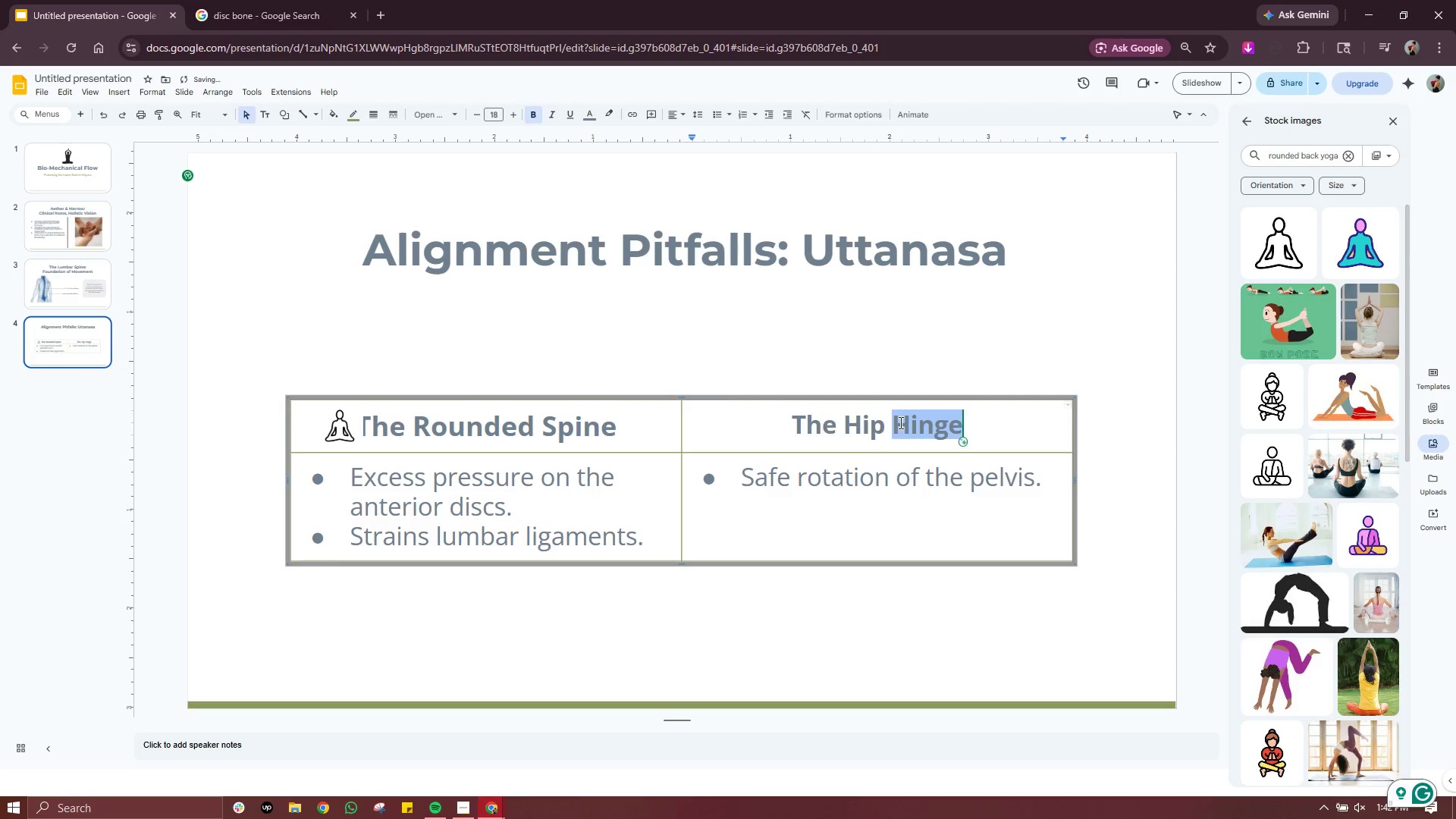 
triple_click([899, 422])
 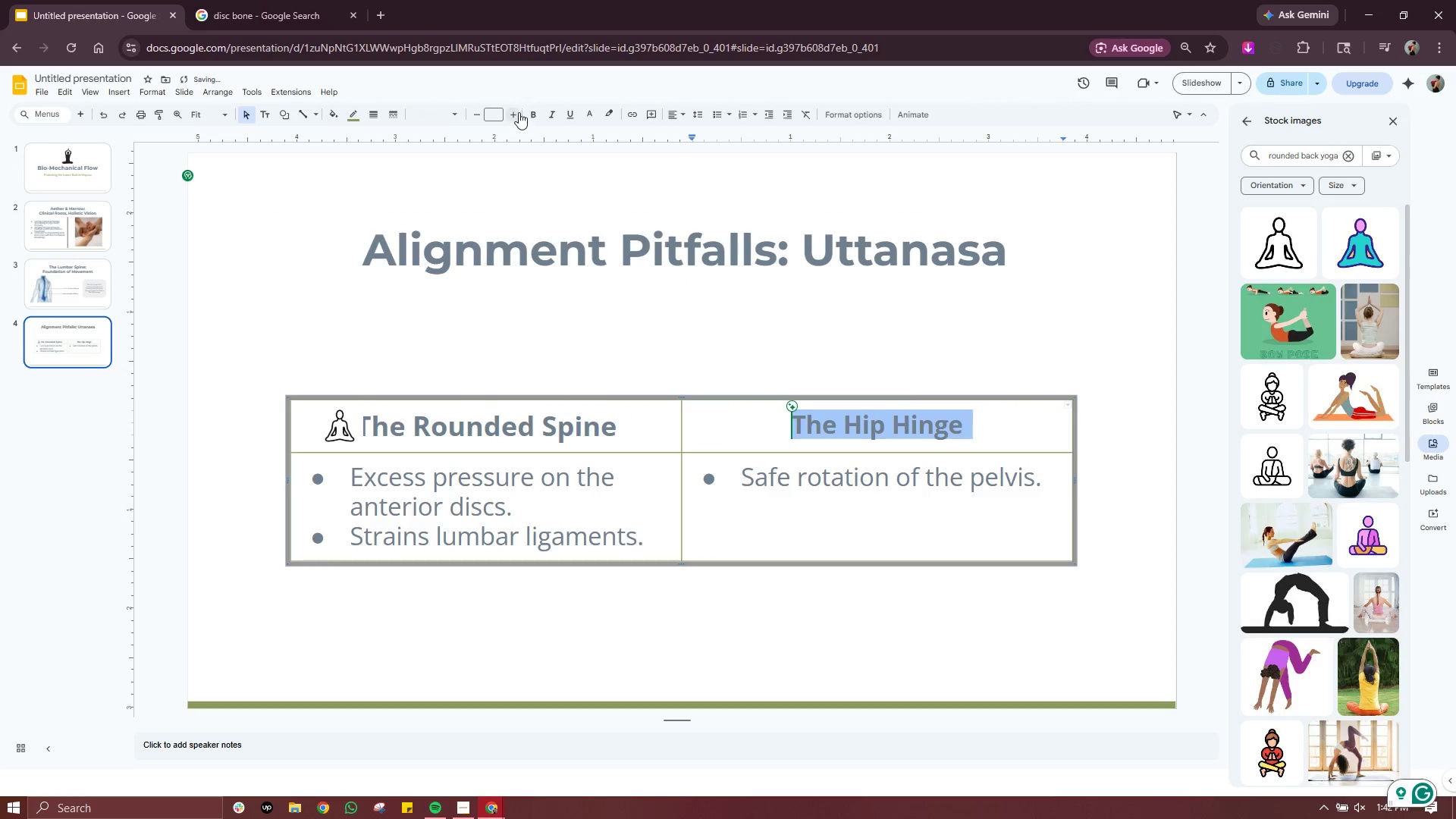 
left_click([516, 113])
 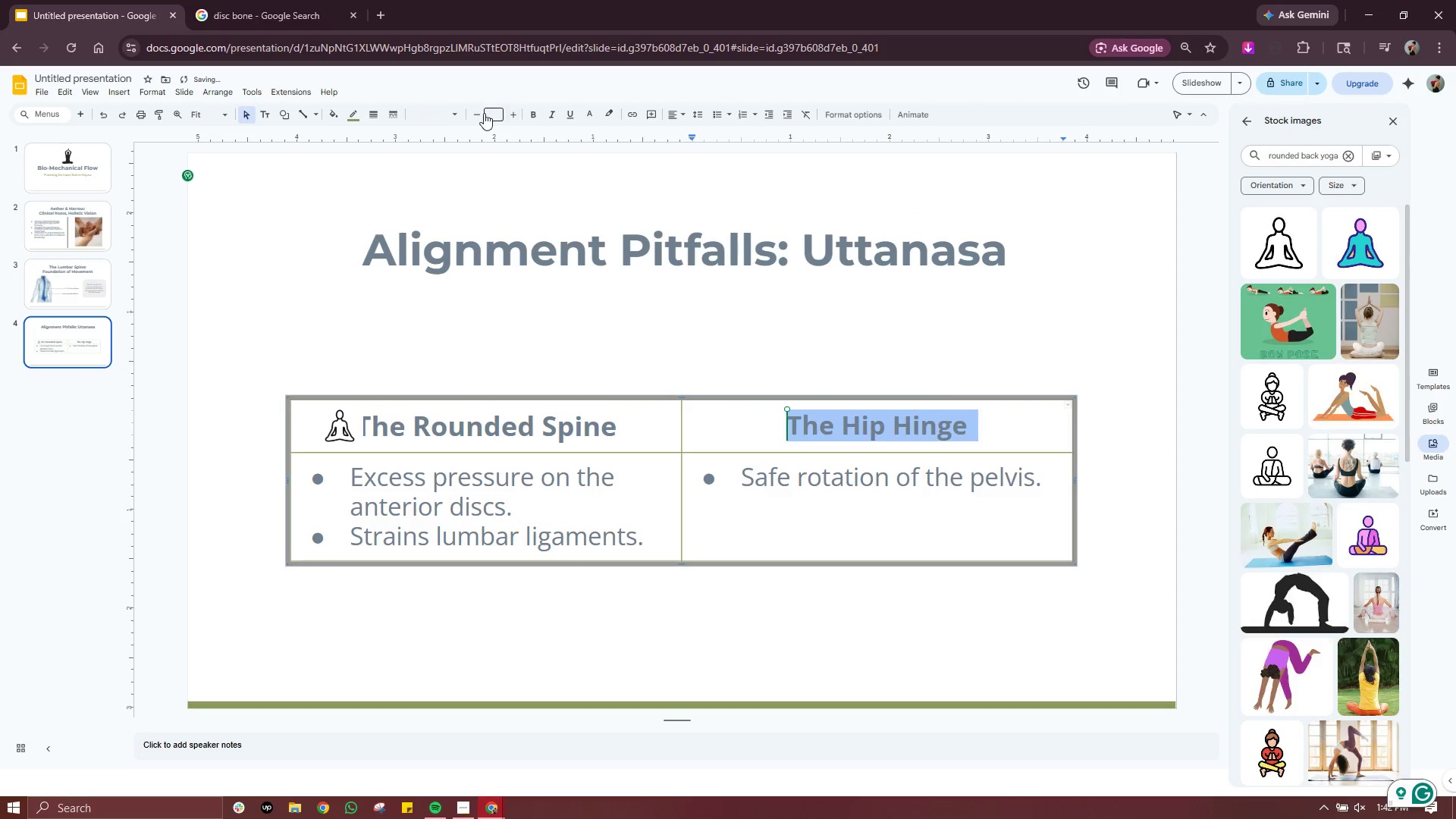 
left_click([484, 113])
 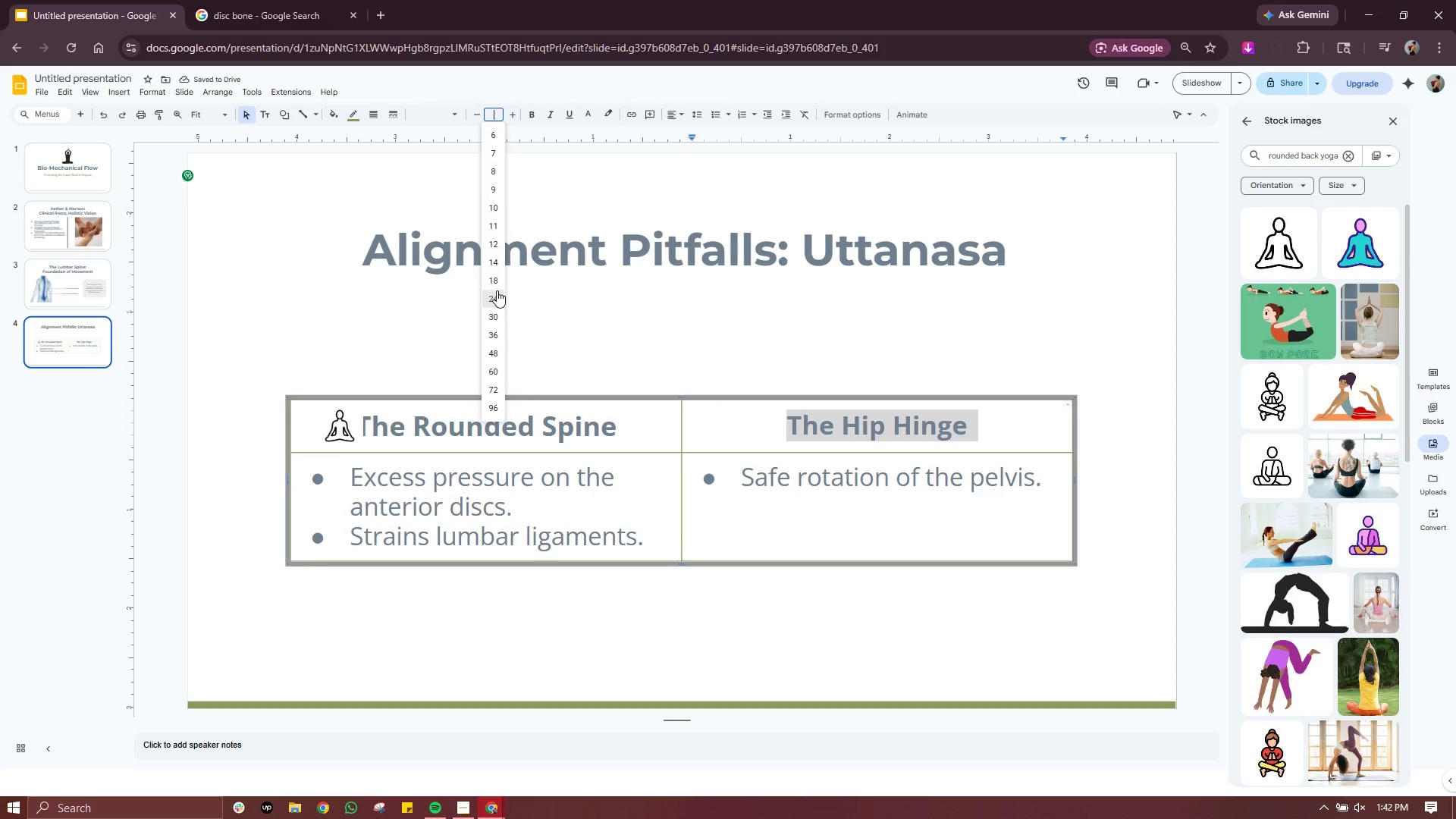 
left_click([497, 278])
 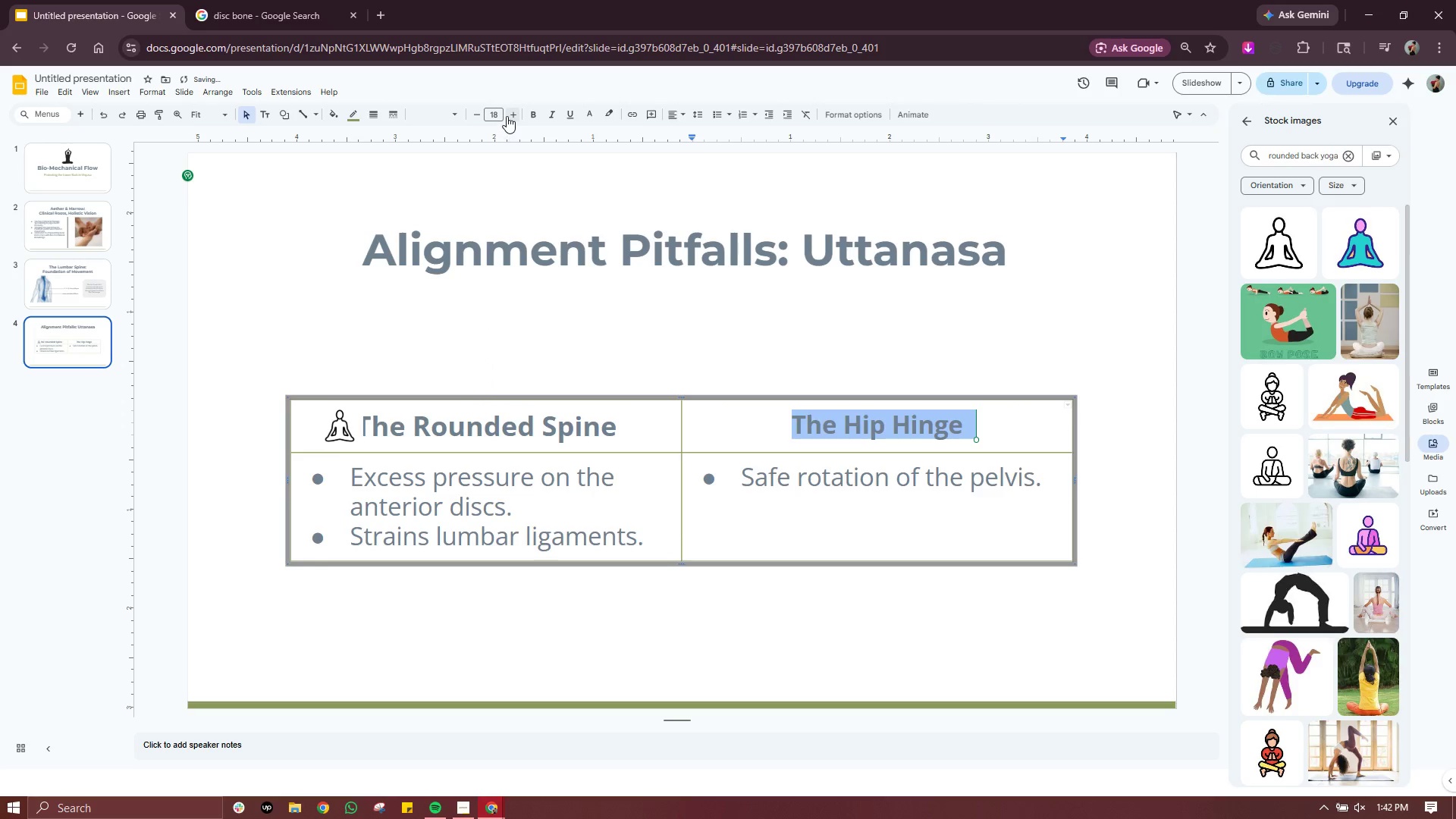 
double_click([507, 116])
 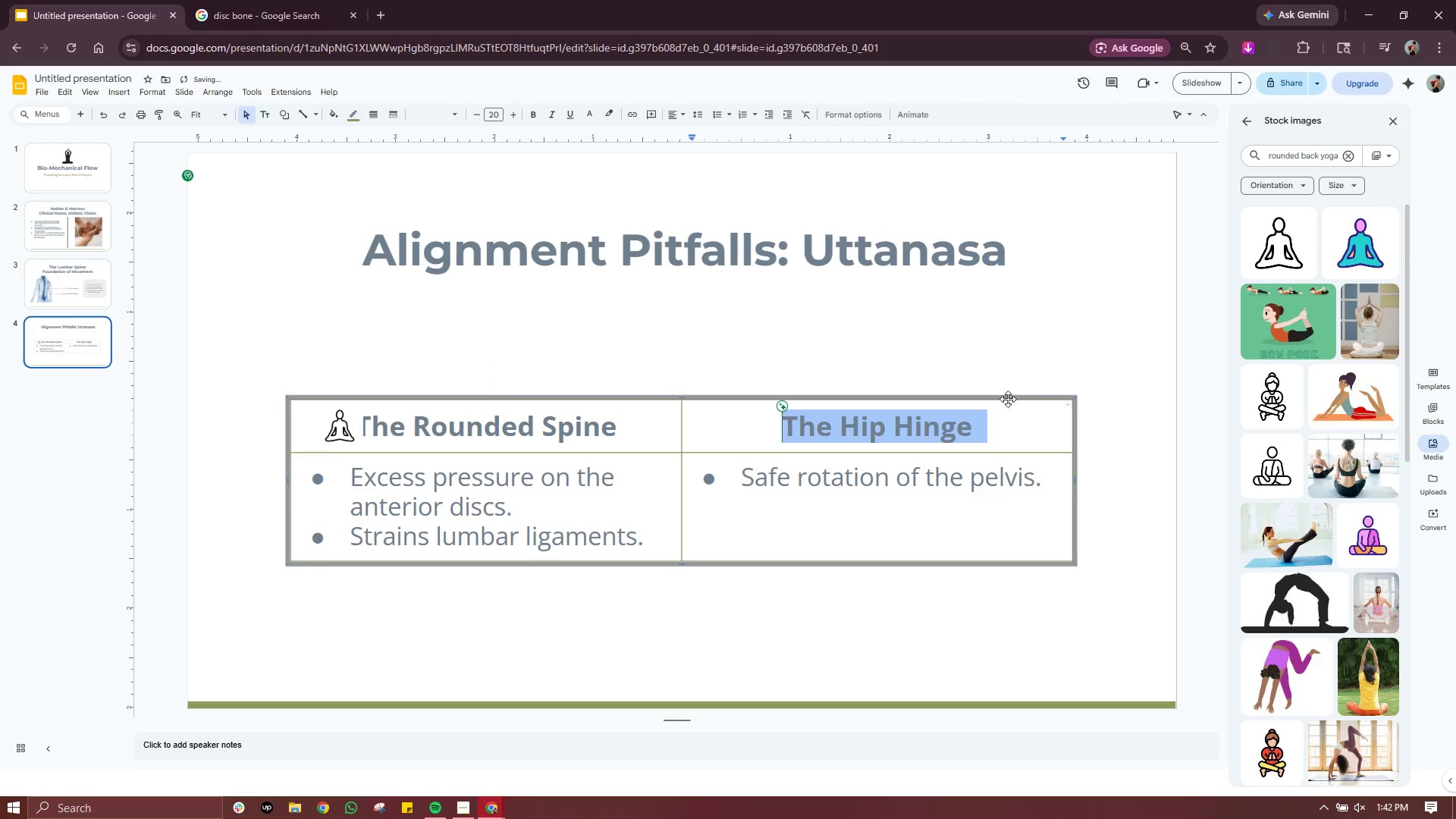 
left_click([1018, 388])
 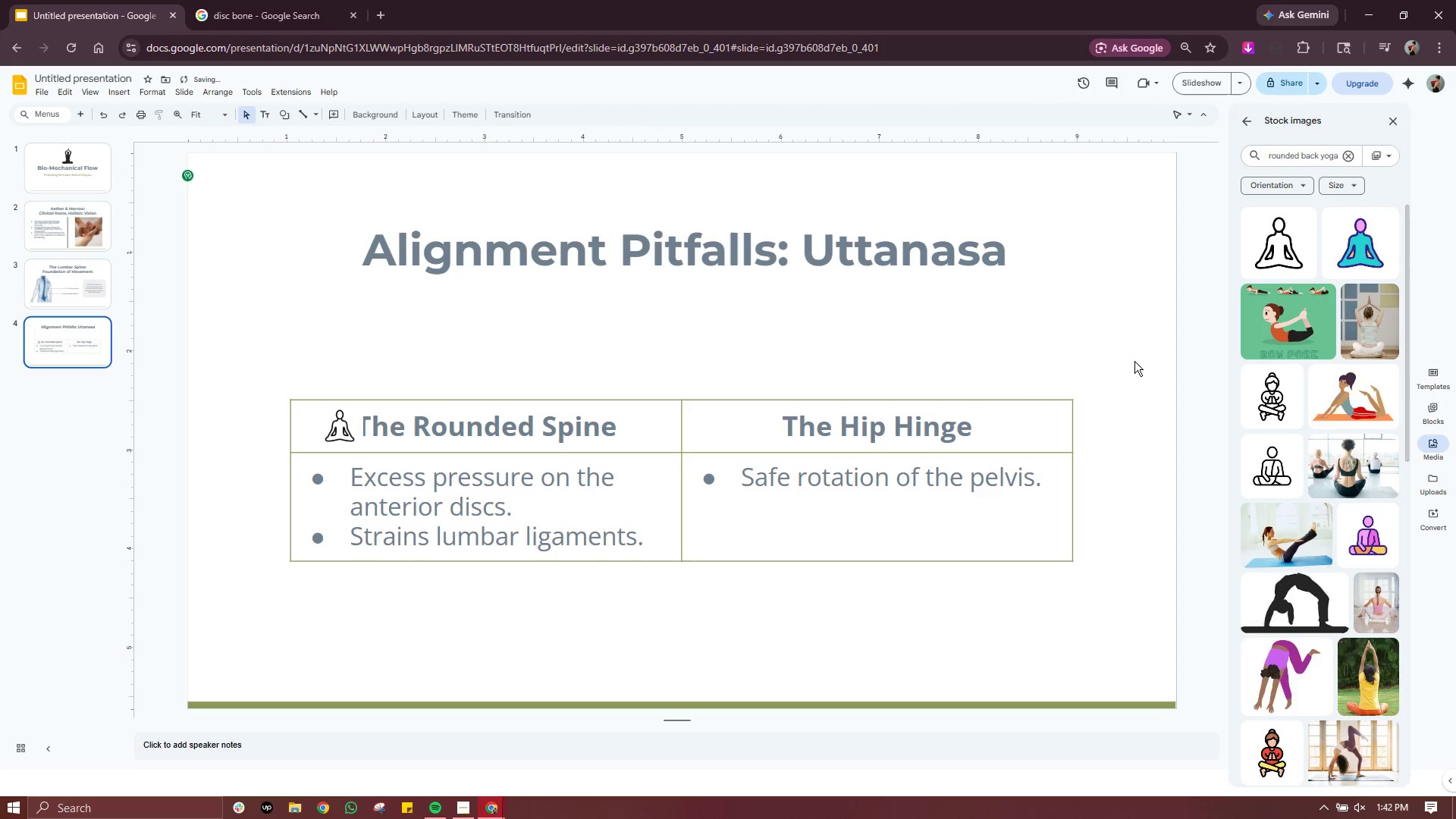 
left_click_drag(start_coordinate=[1134, 361], to_coordinate=[263, 628])
 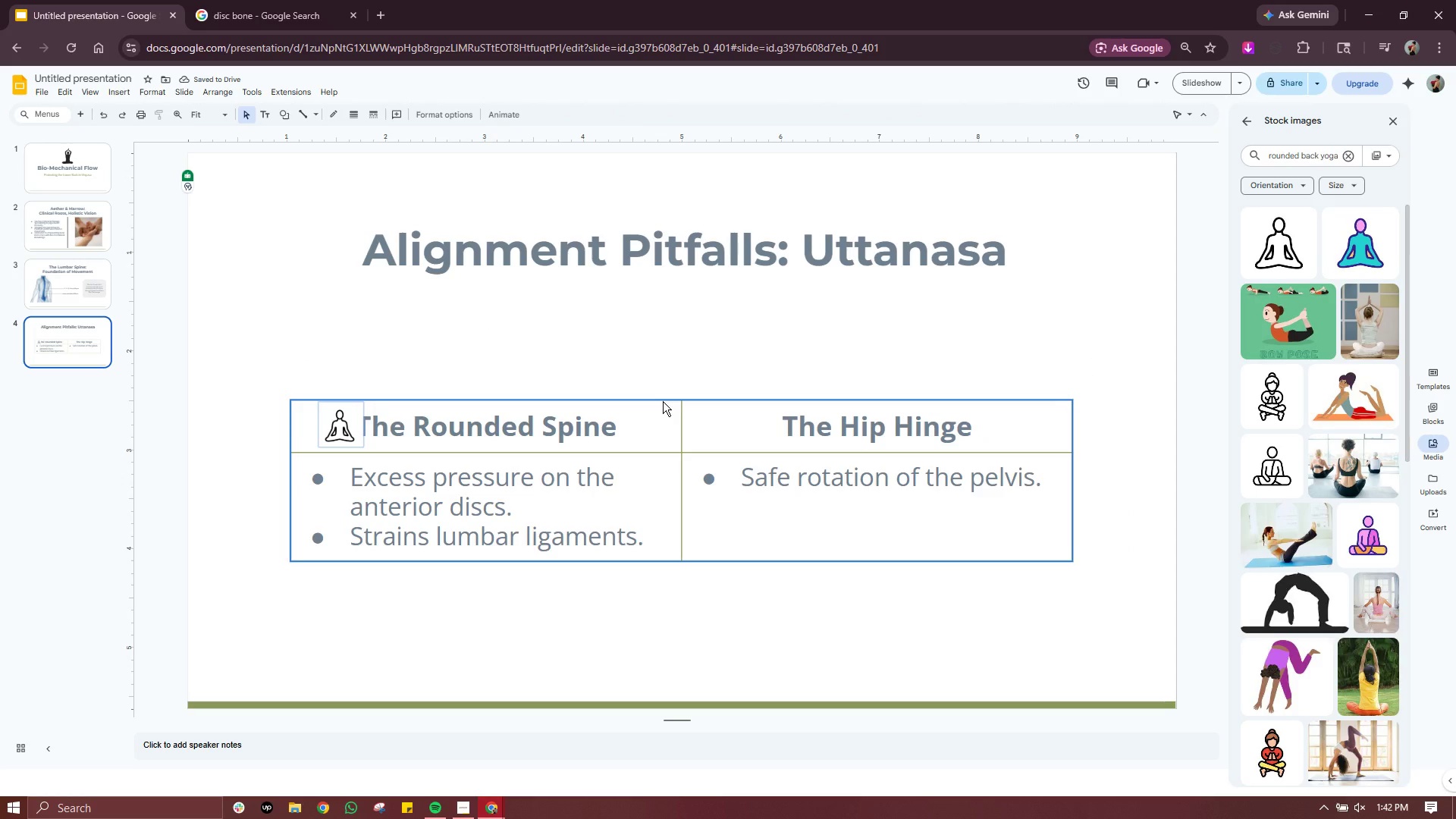 
left_click_drag(start_coordinate=[662, 403], to_coordinate=[662, 372])
 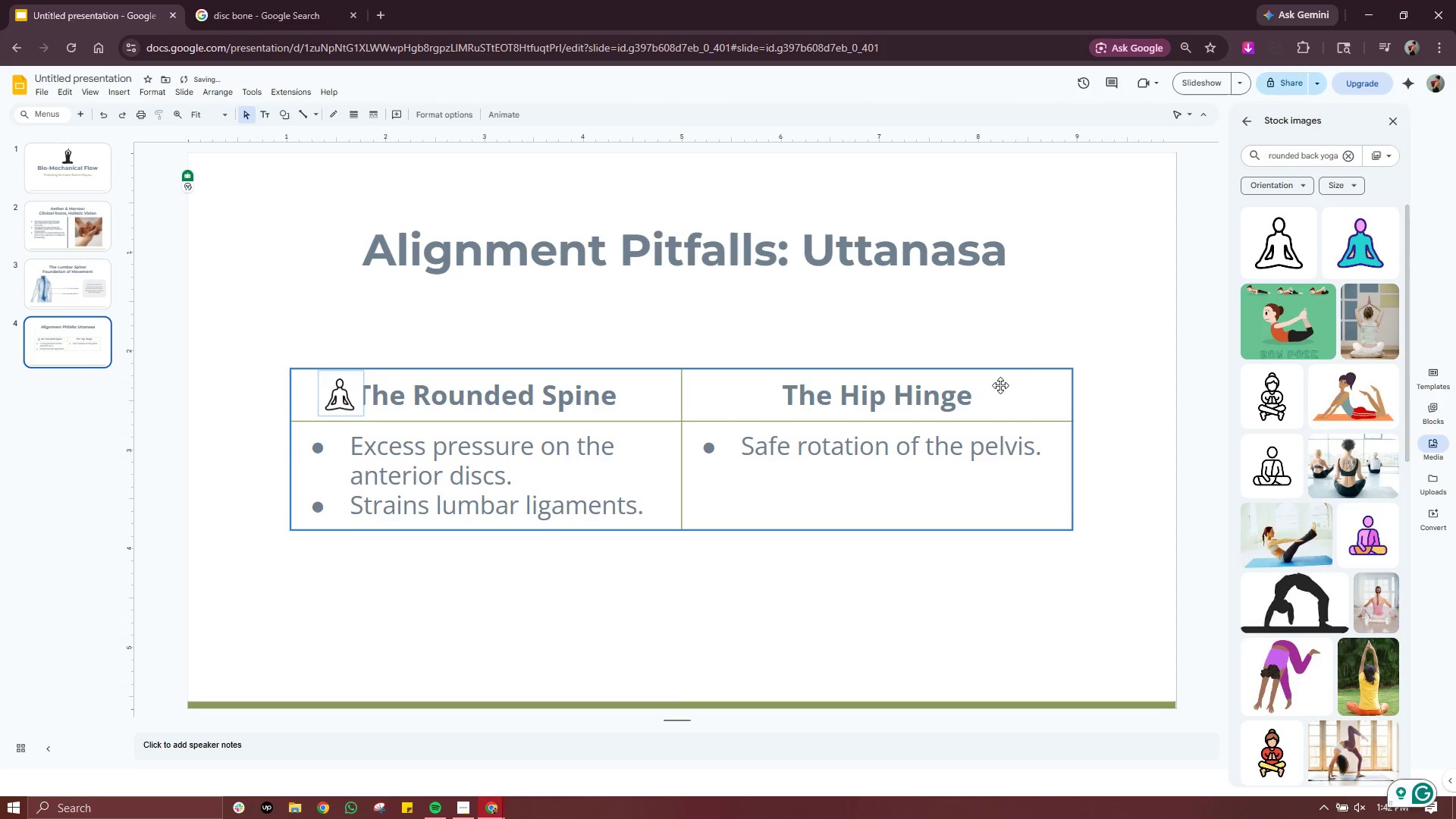 
left_click([1061, 352])
 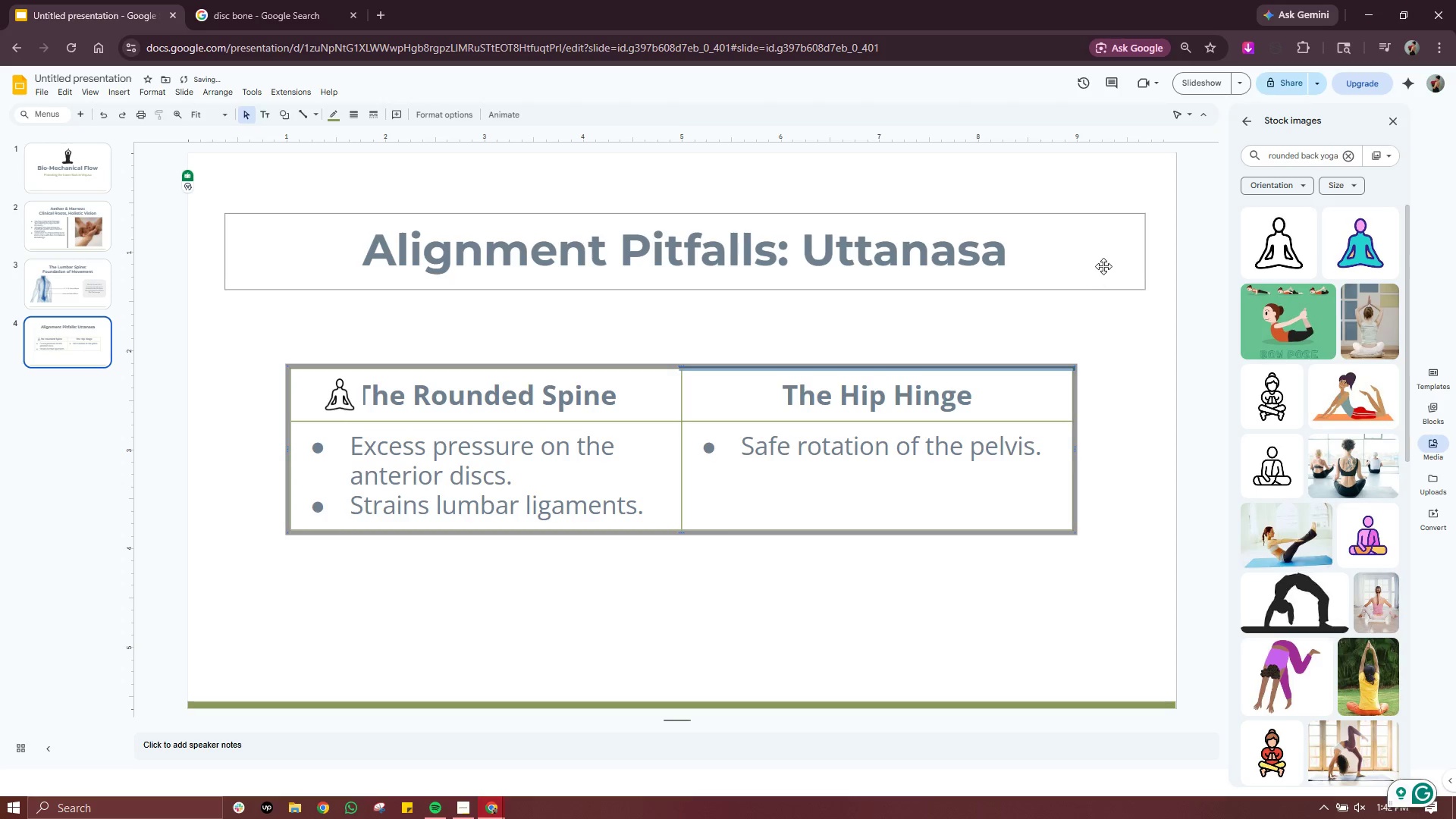 
left_click([1104, 265])
 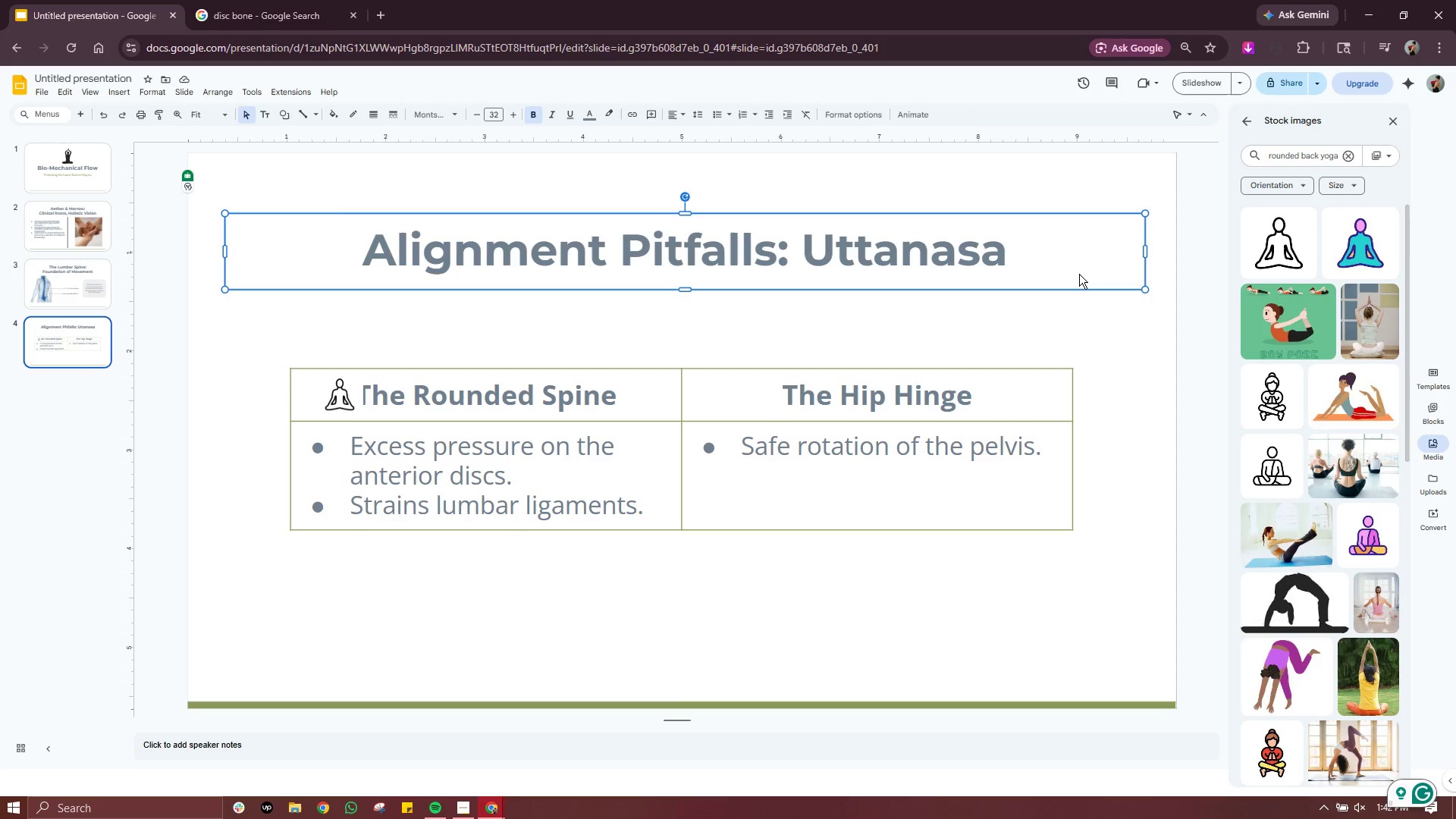 
wait(7.55)
 